 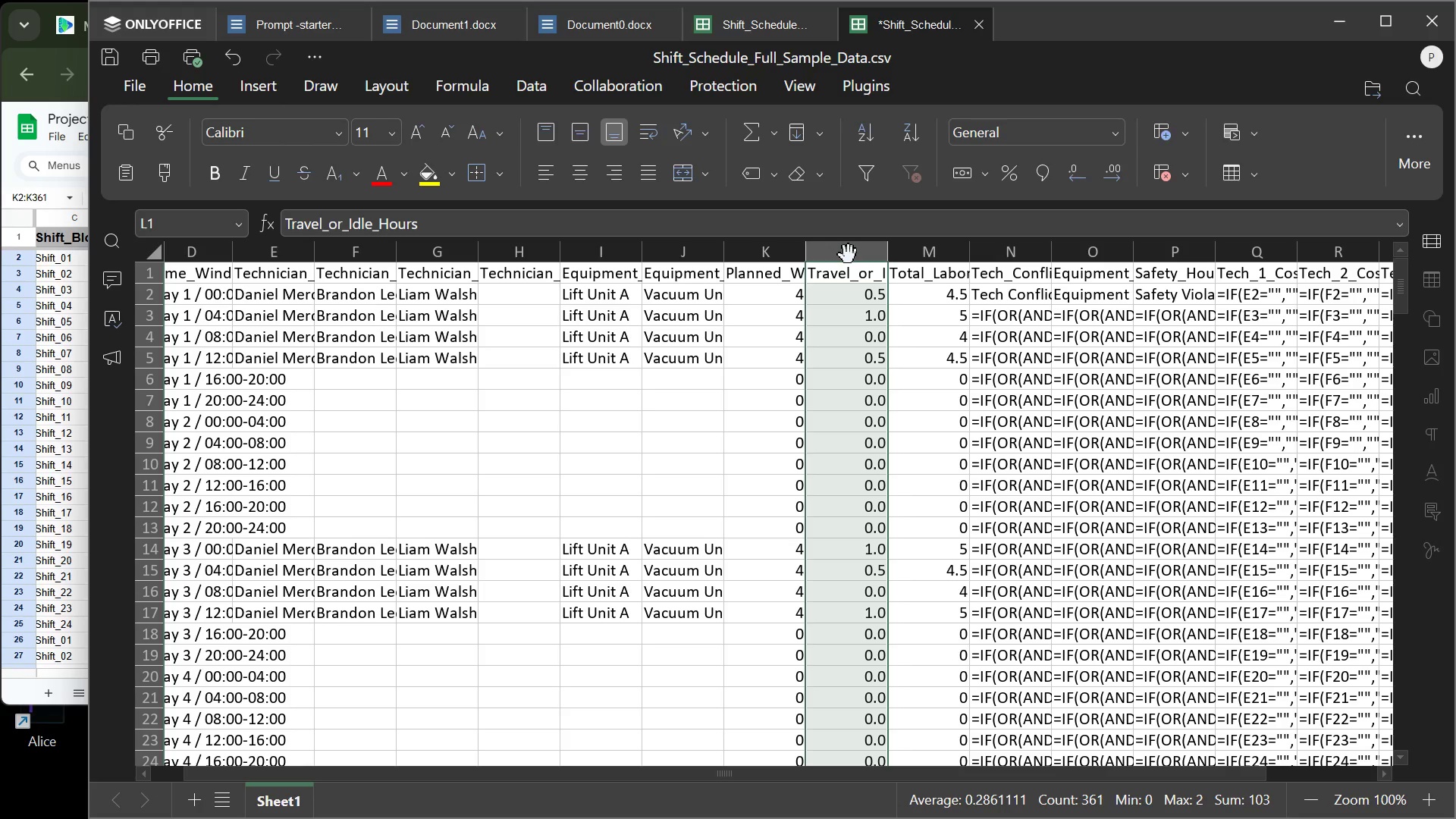 
key(Control+C)
 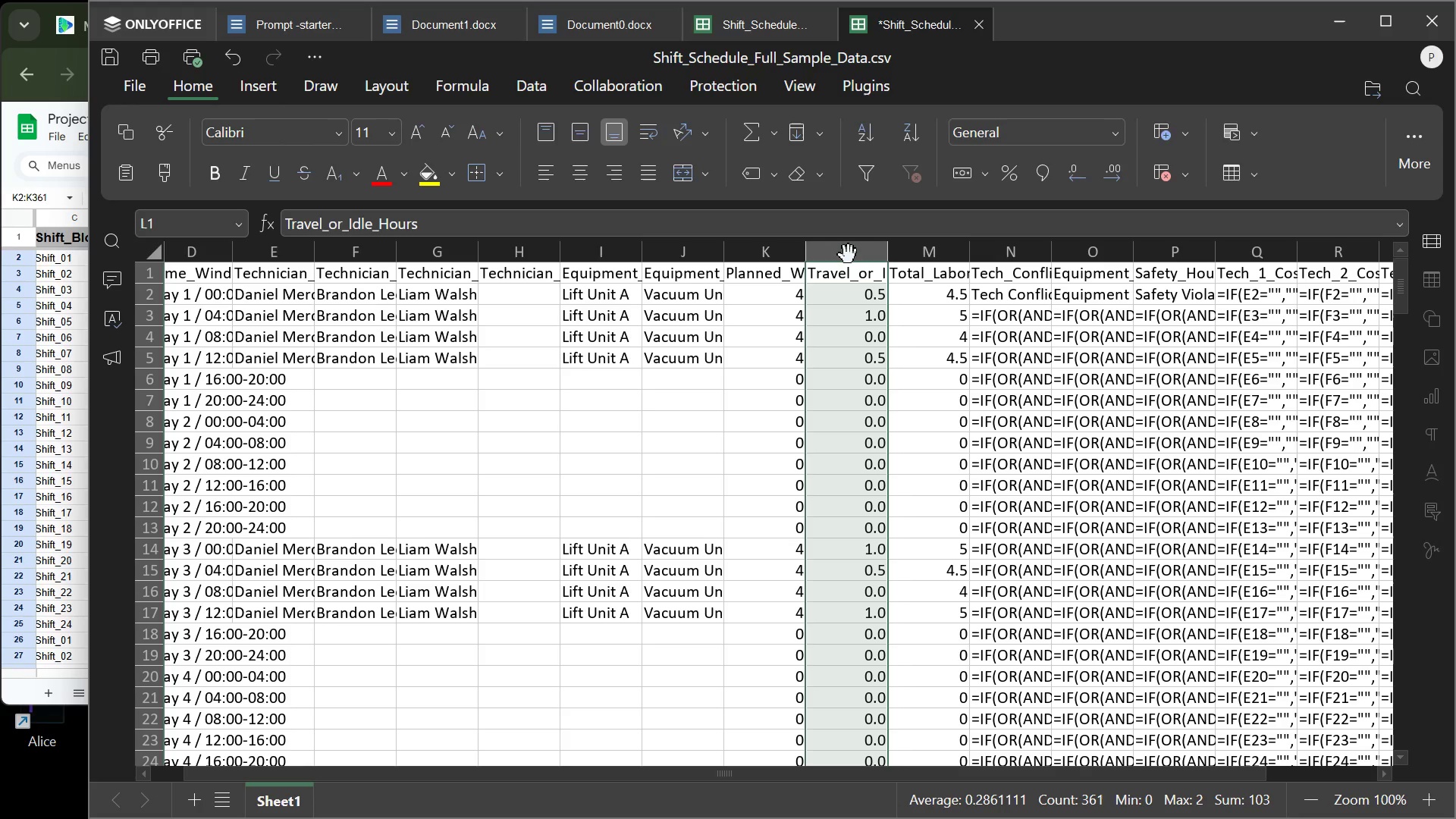 
key(Control+C)
 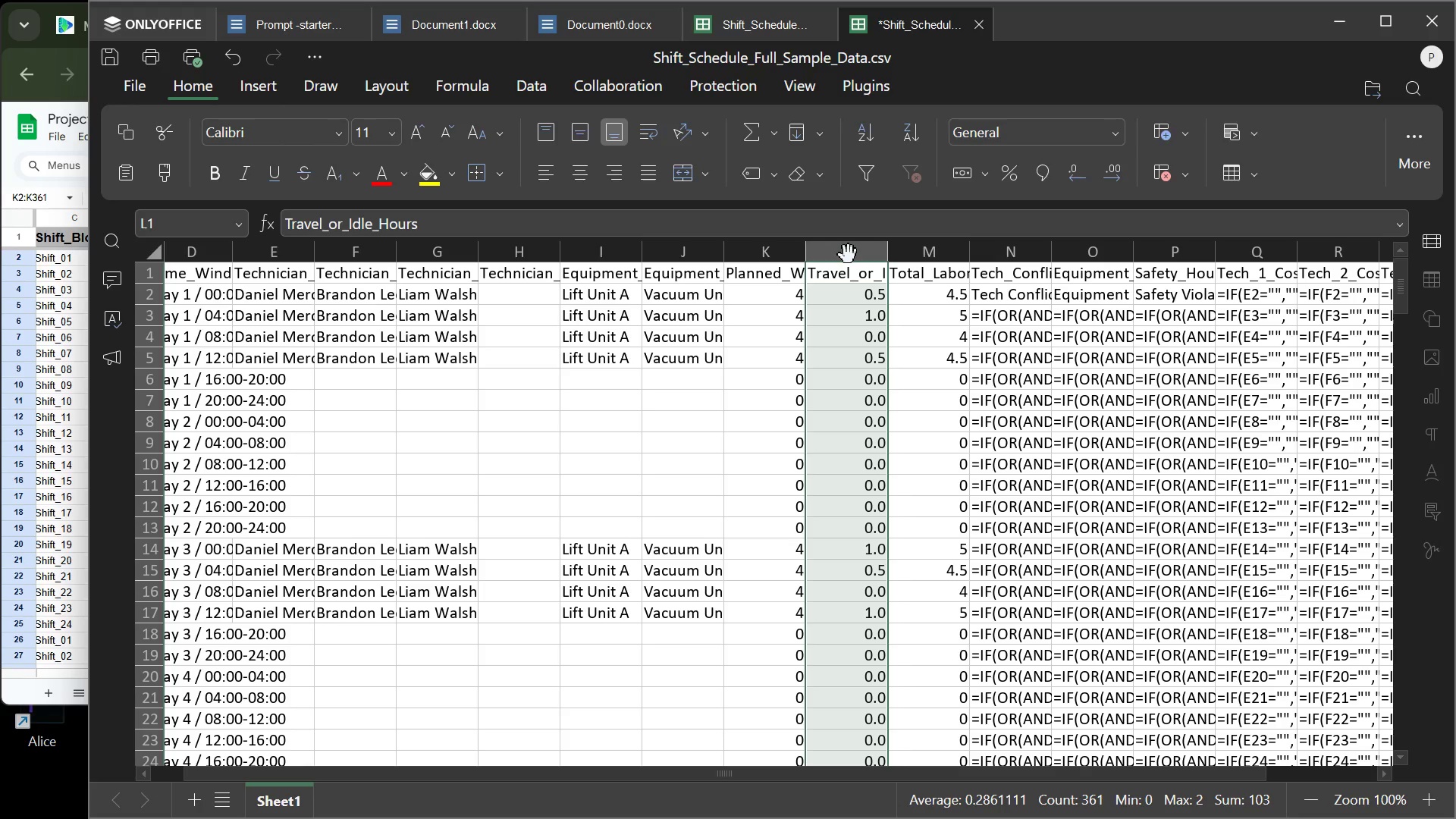 
key(Control+C)
 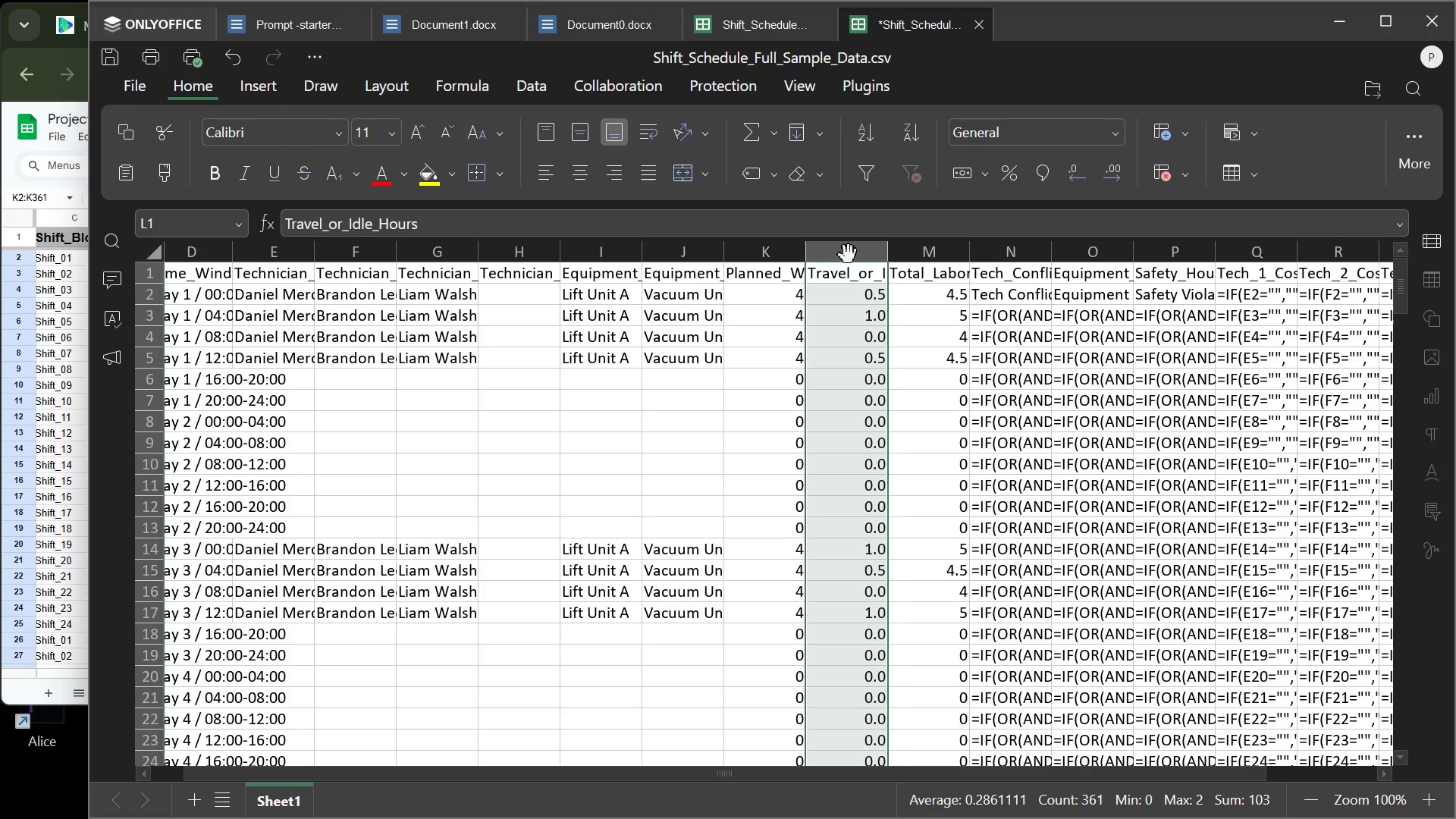 
key(Control+C)
 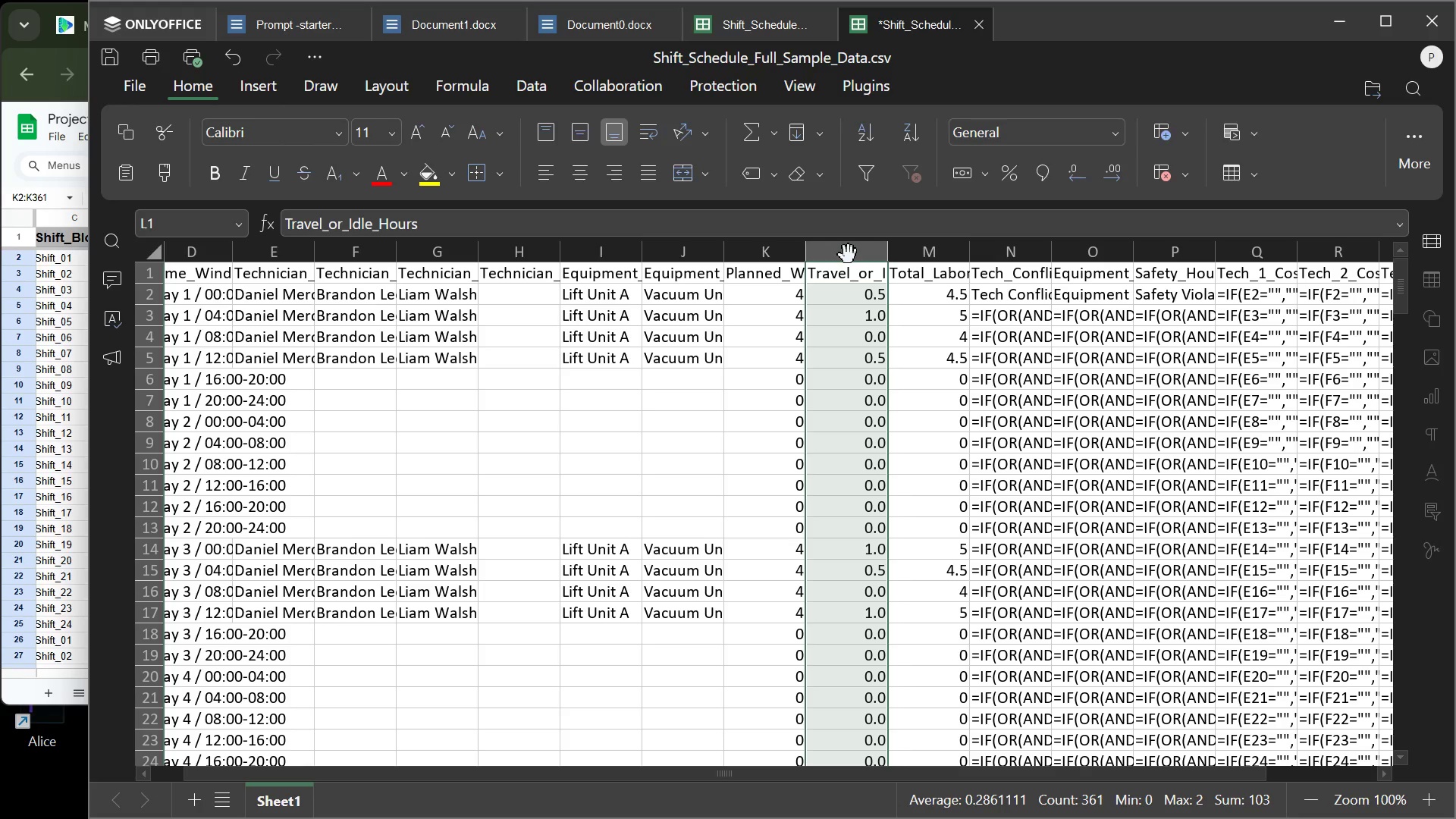 
key(Control+C)
 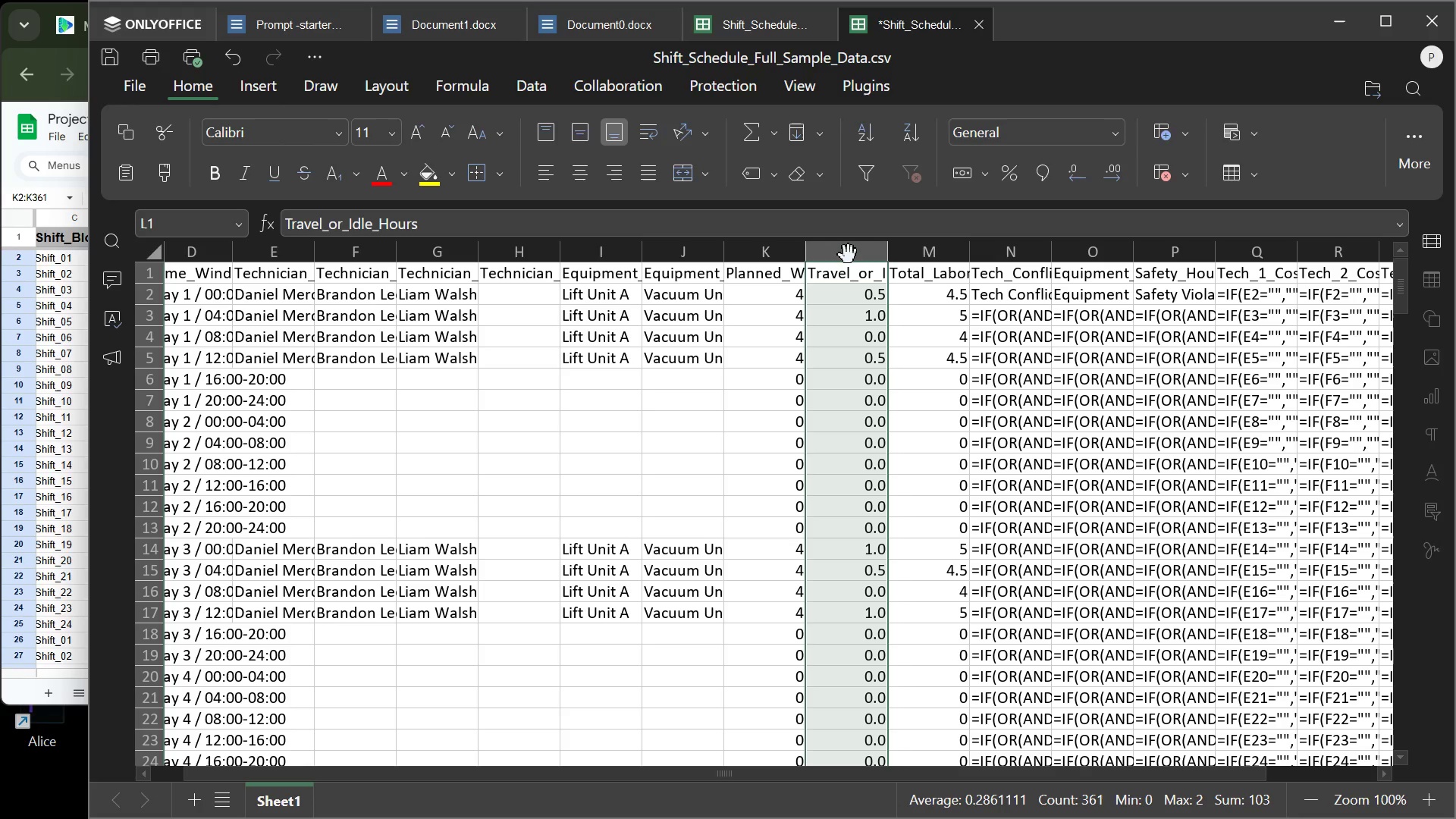 
key(Control+C)
 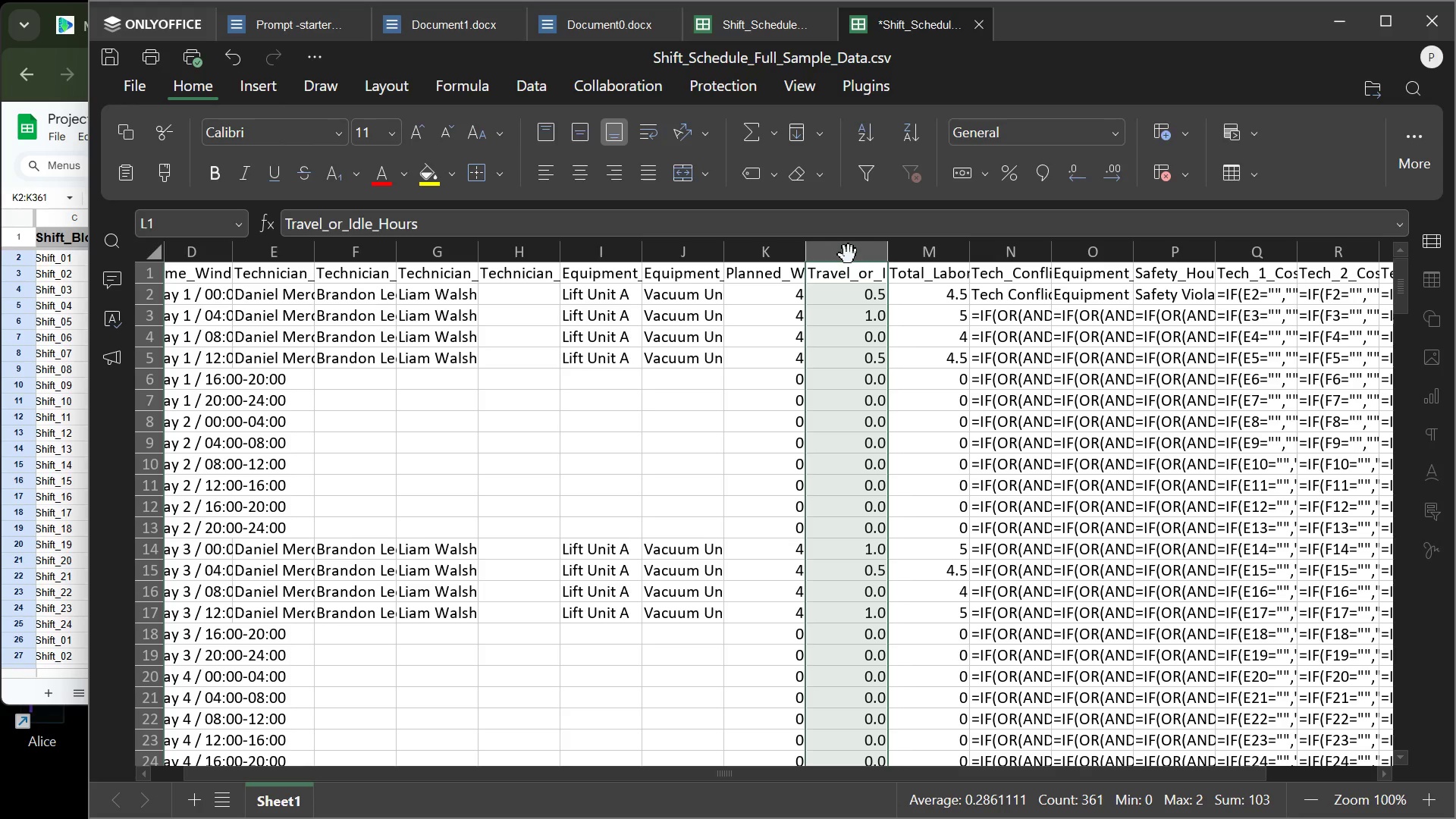 
key(Control+C)
 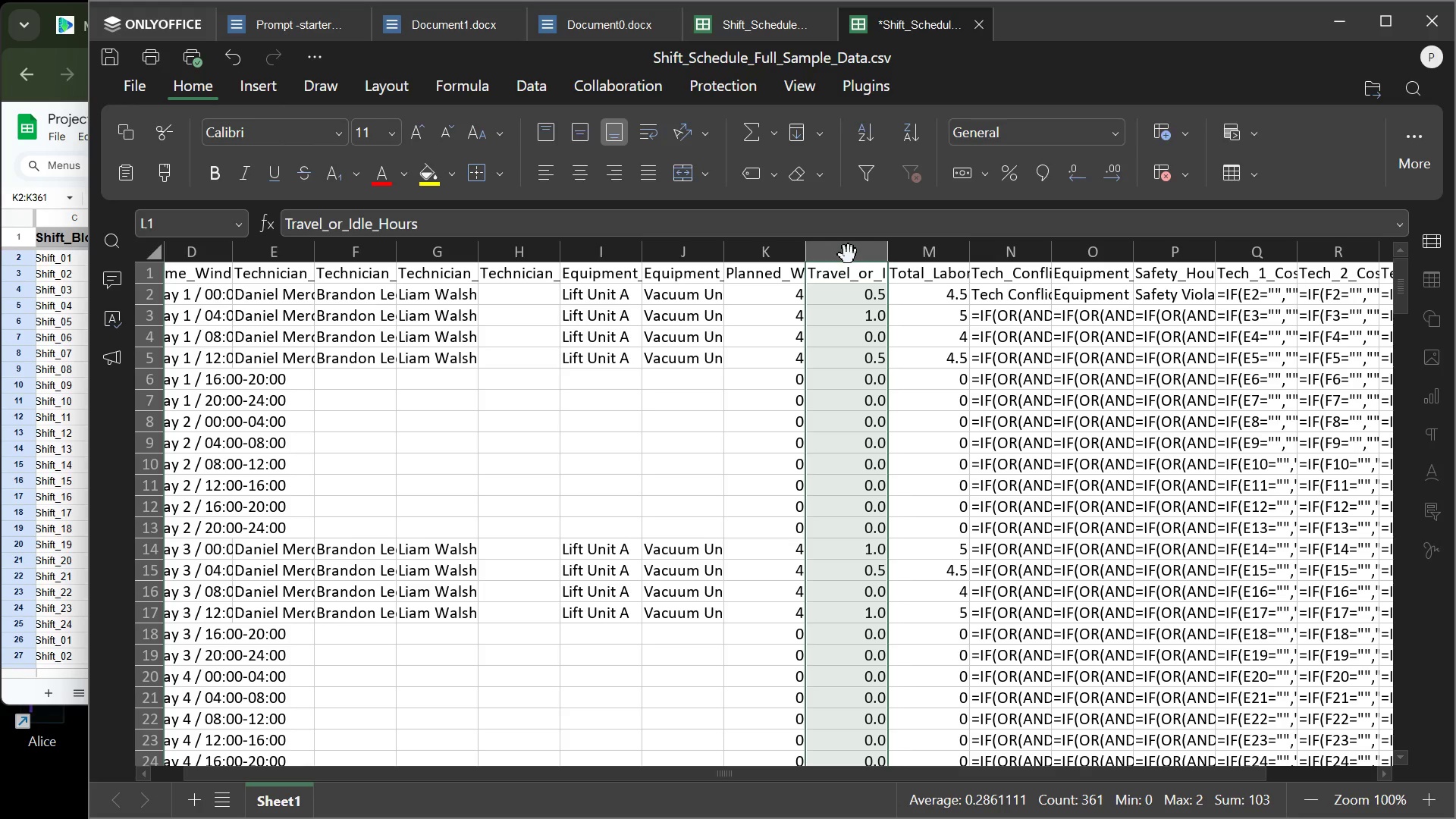 
key(Control+C)
 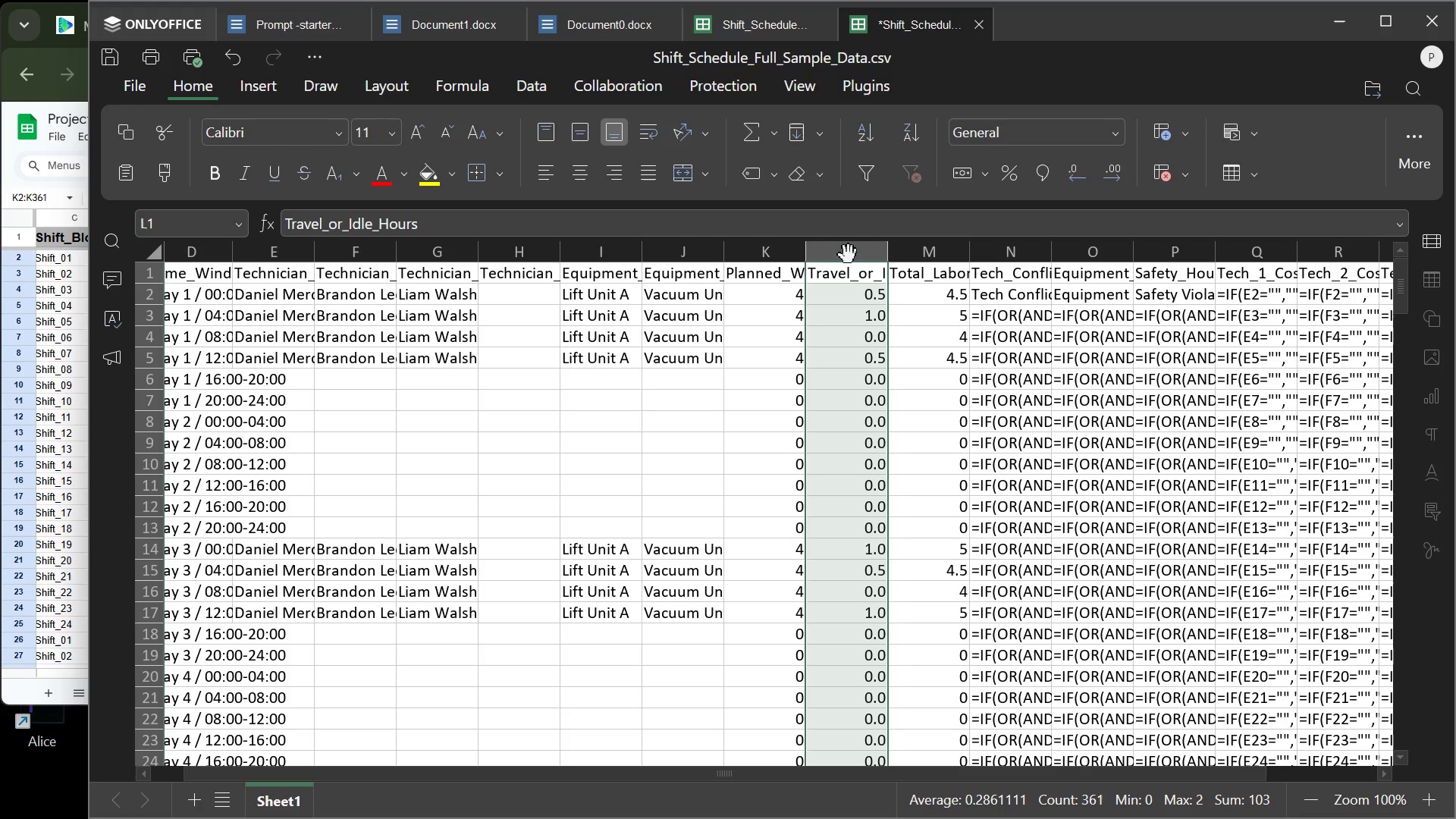 
key(Control+C)
 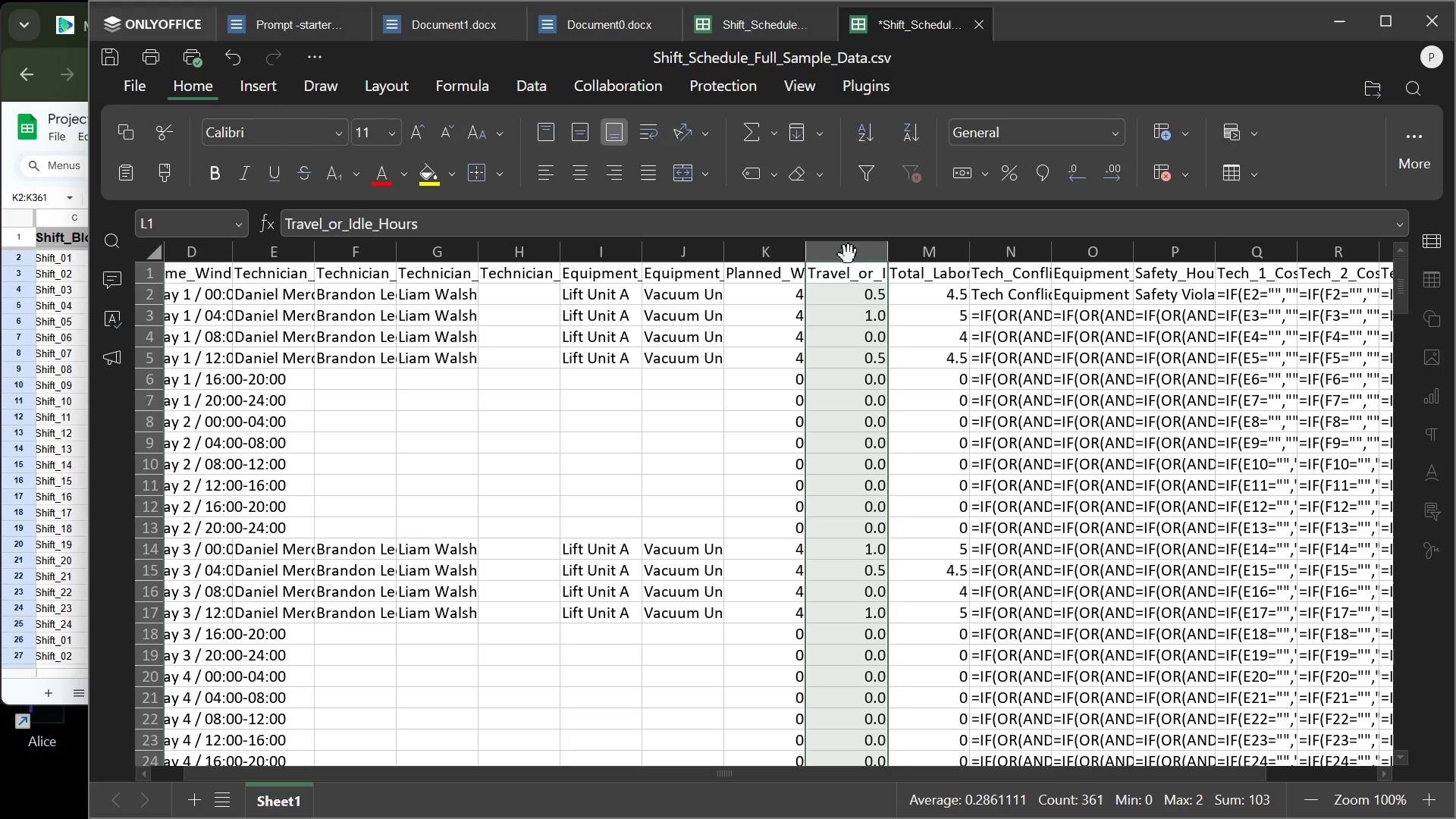 
key(Control+C)
 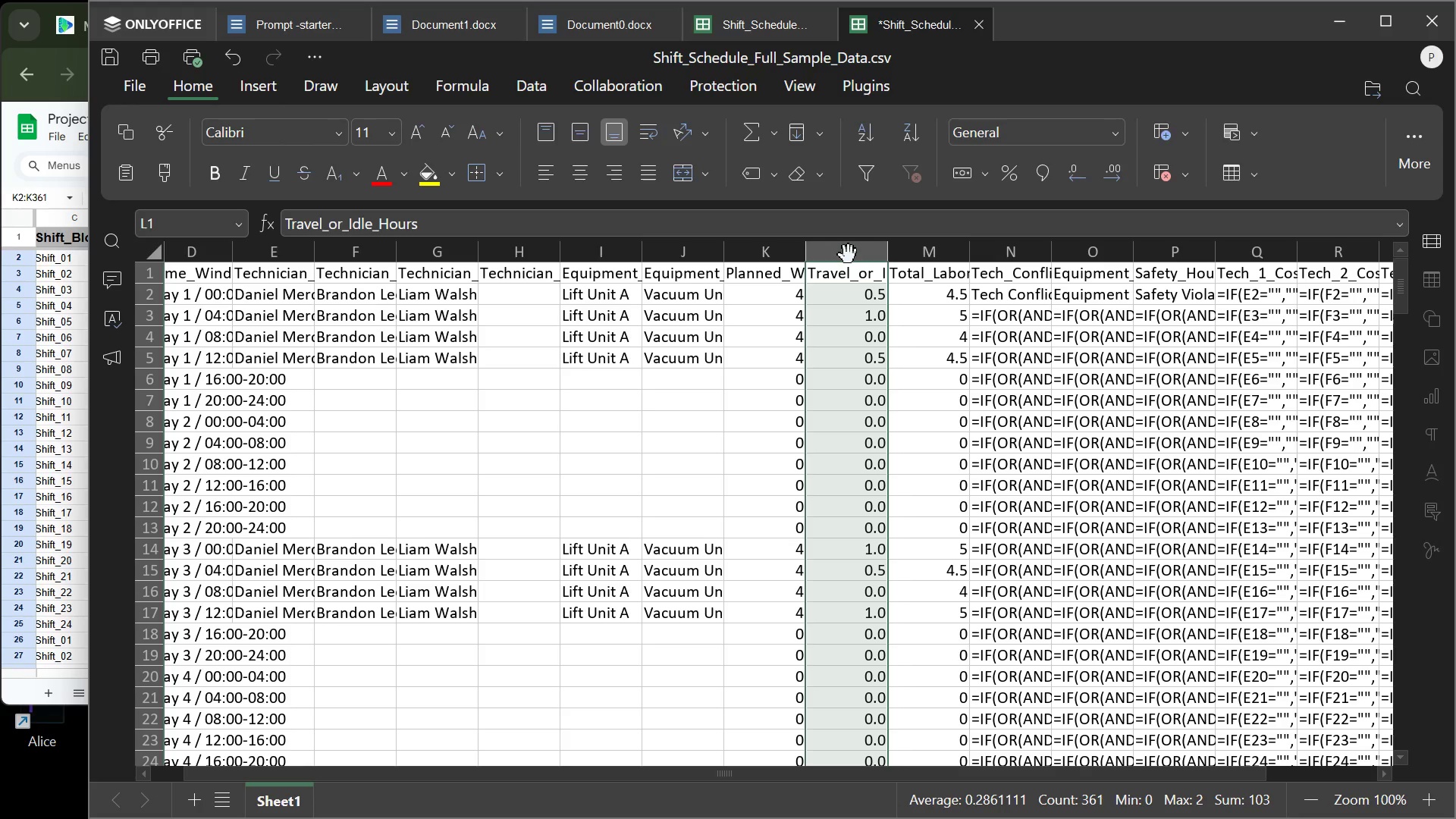 
key(Control+C)
 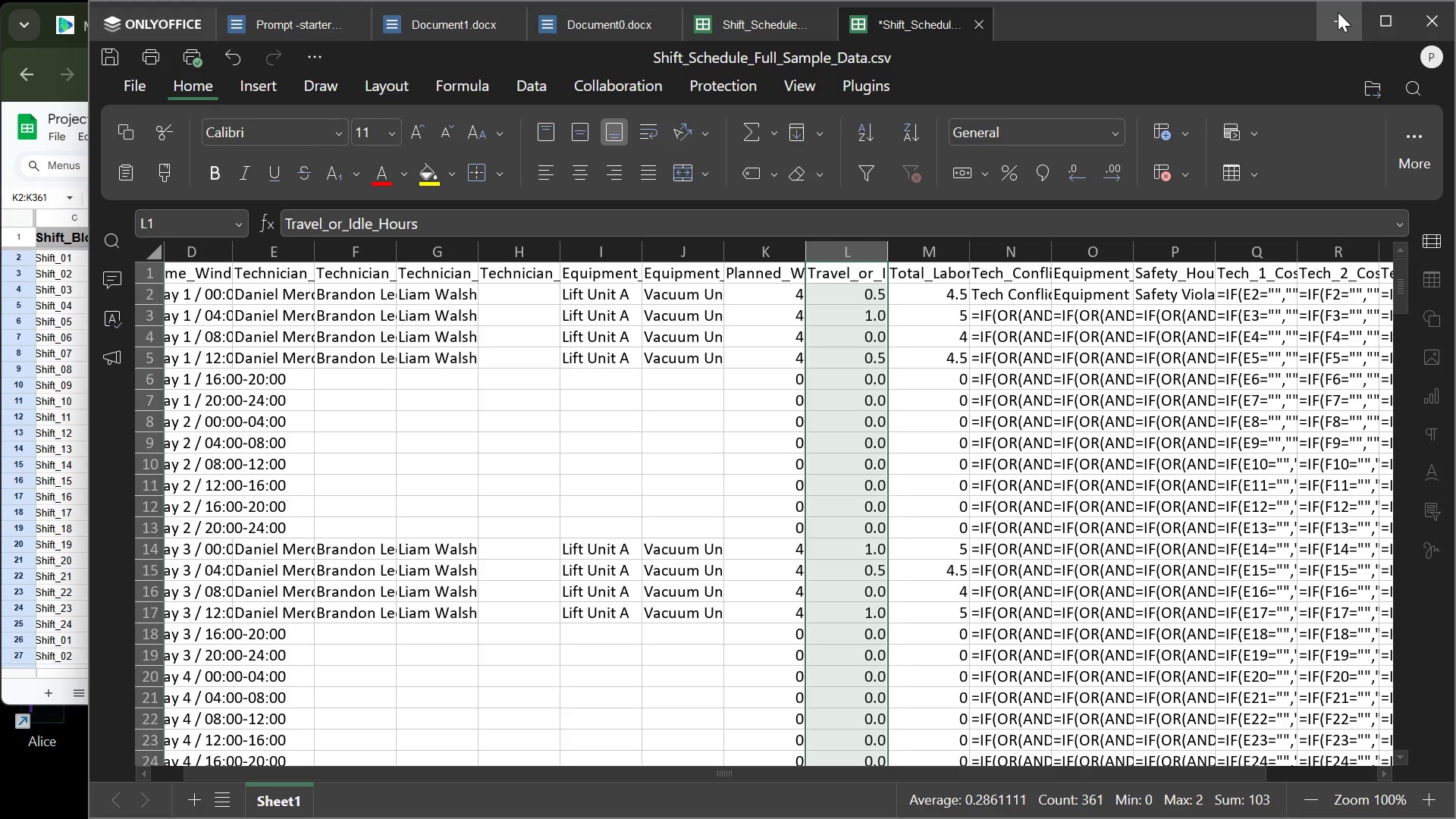 
left_click([1338, 12])
 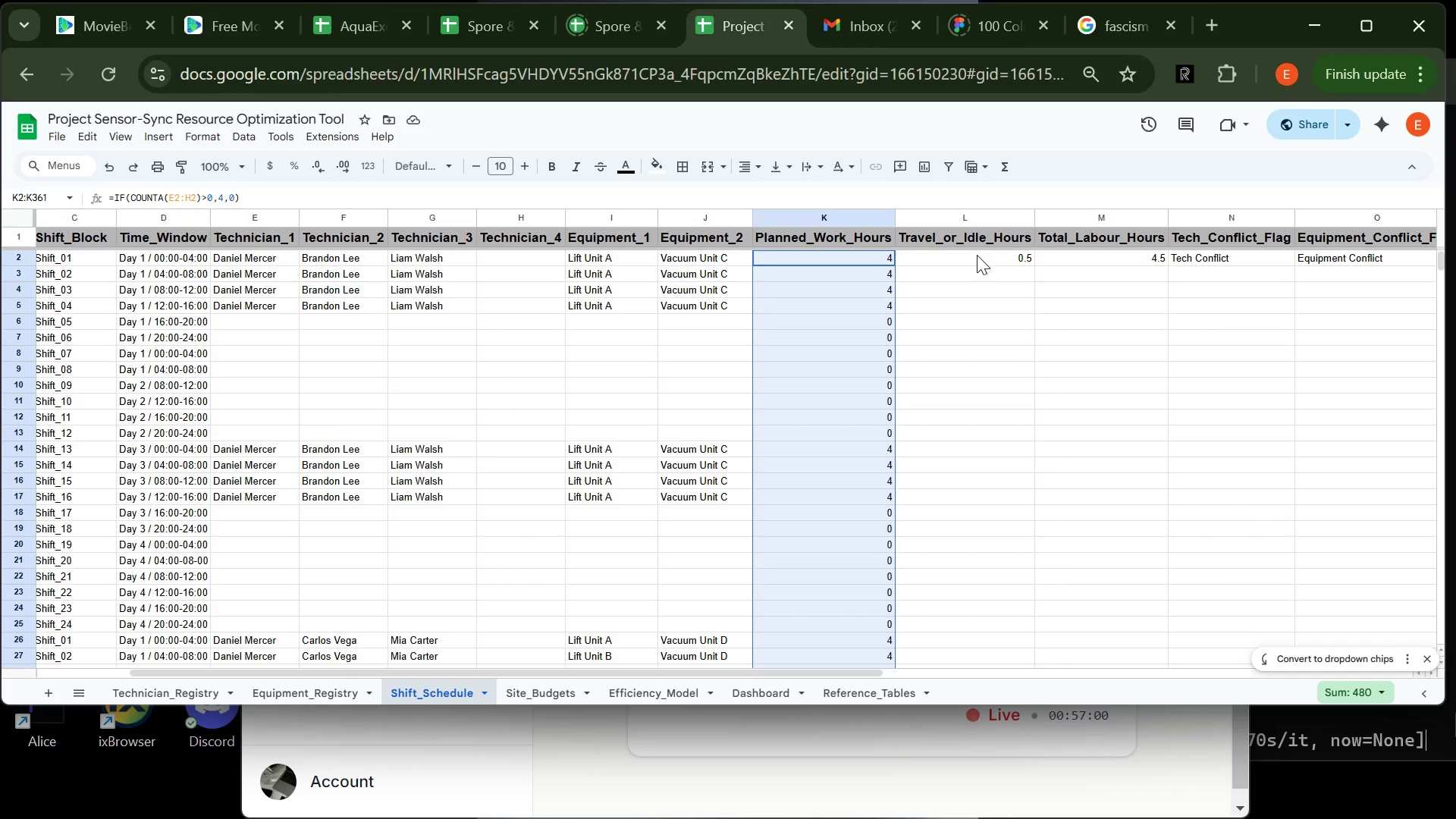 
left_click([977, 256])
 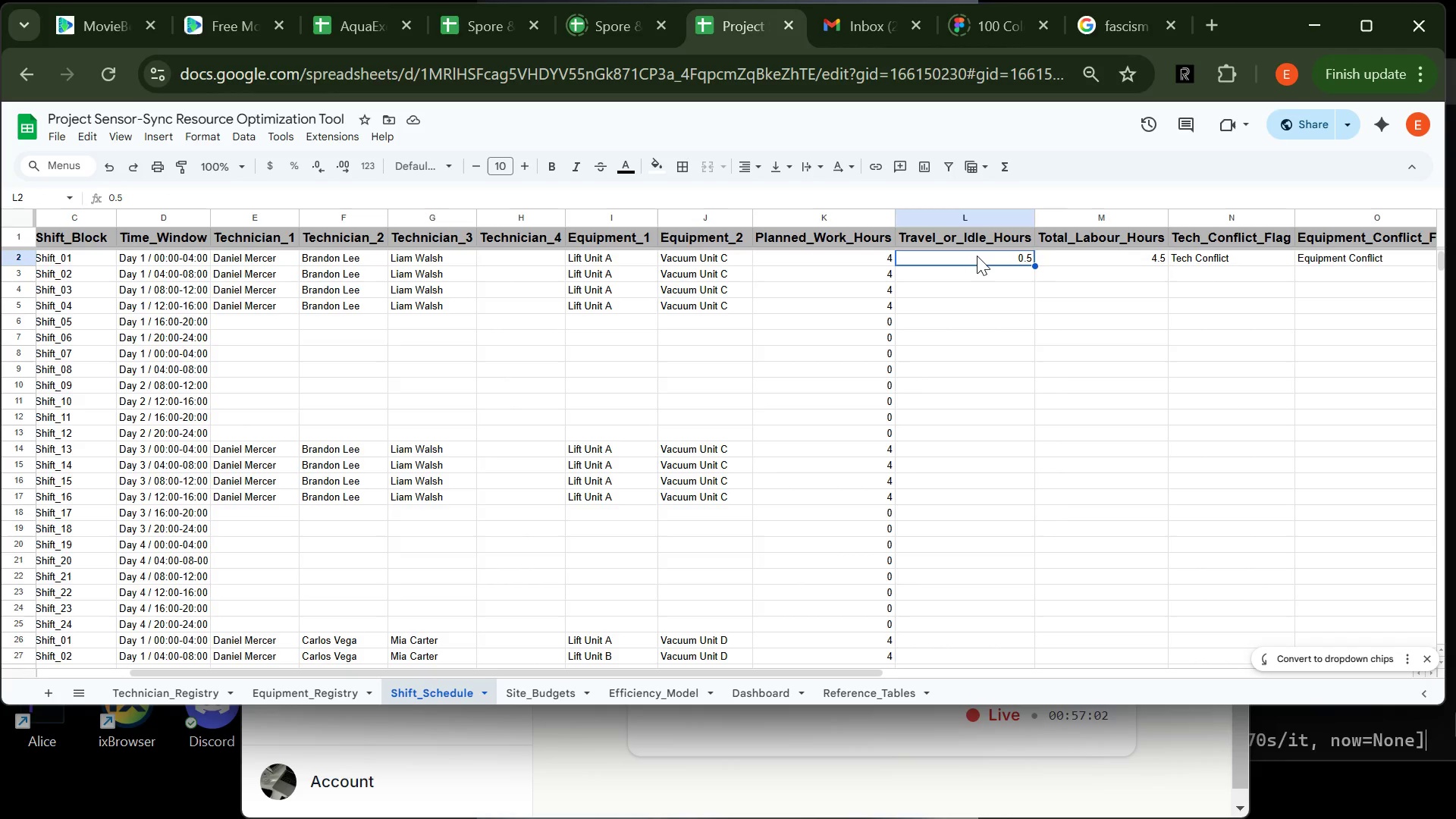 
key(Control+V)
 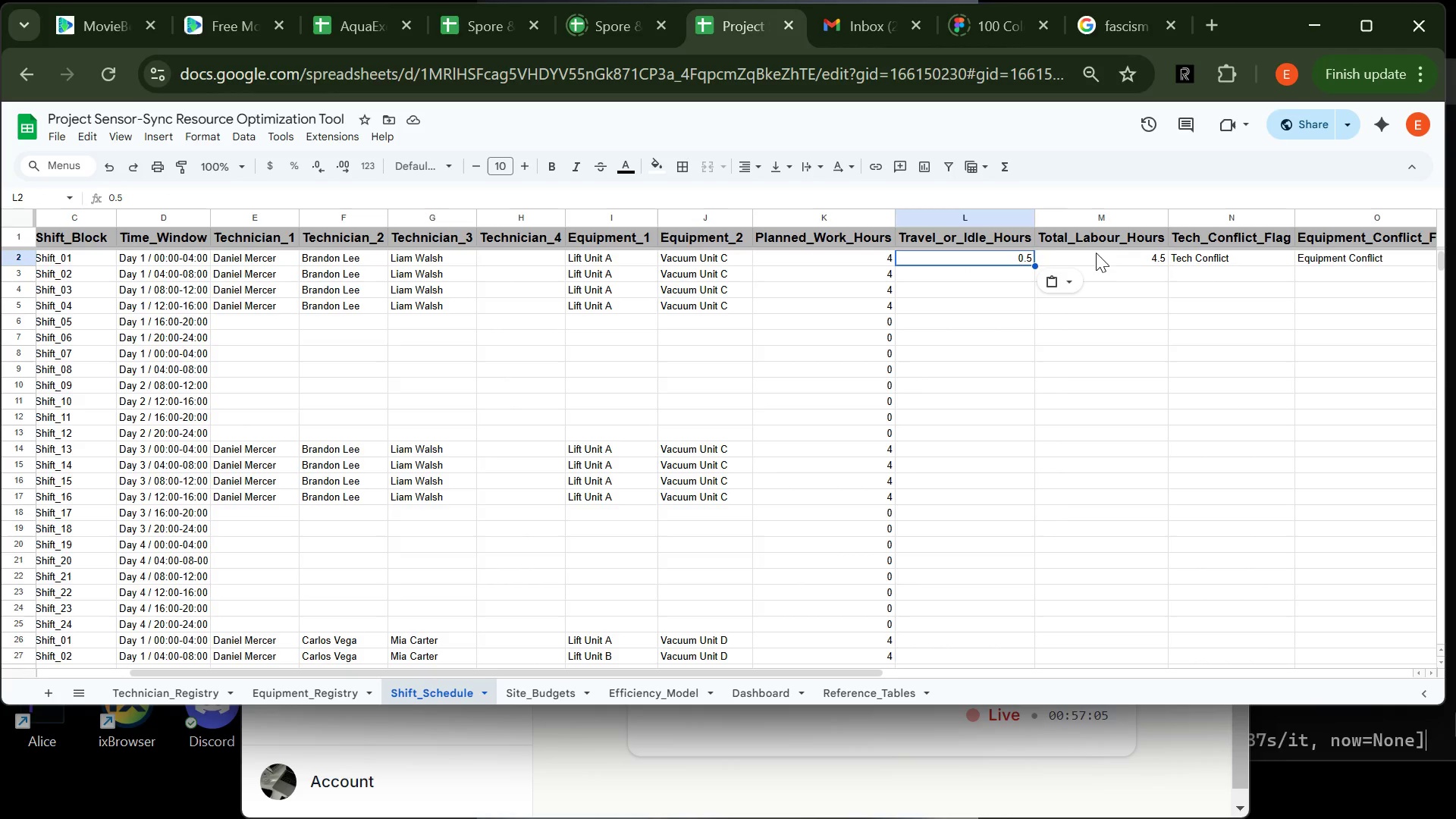 
left_click([1063, 278])
 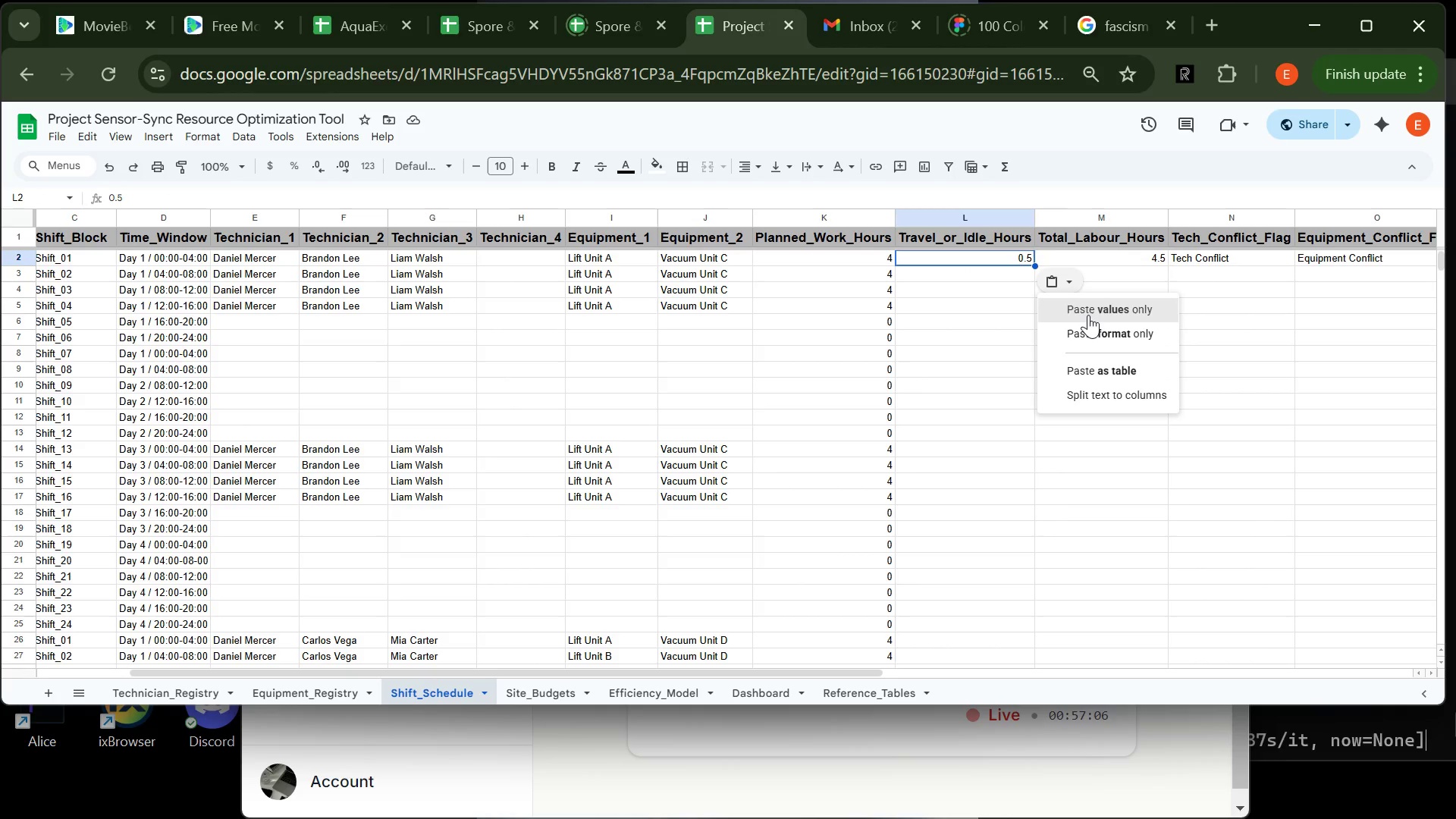 
left_click([1088, 315])
 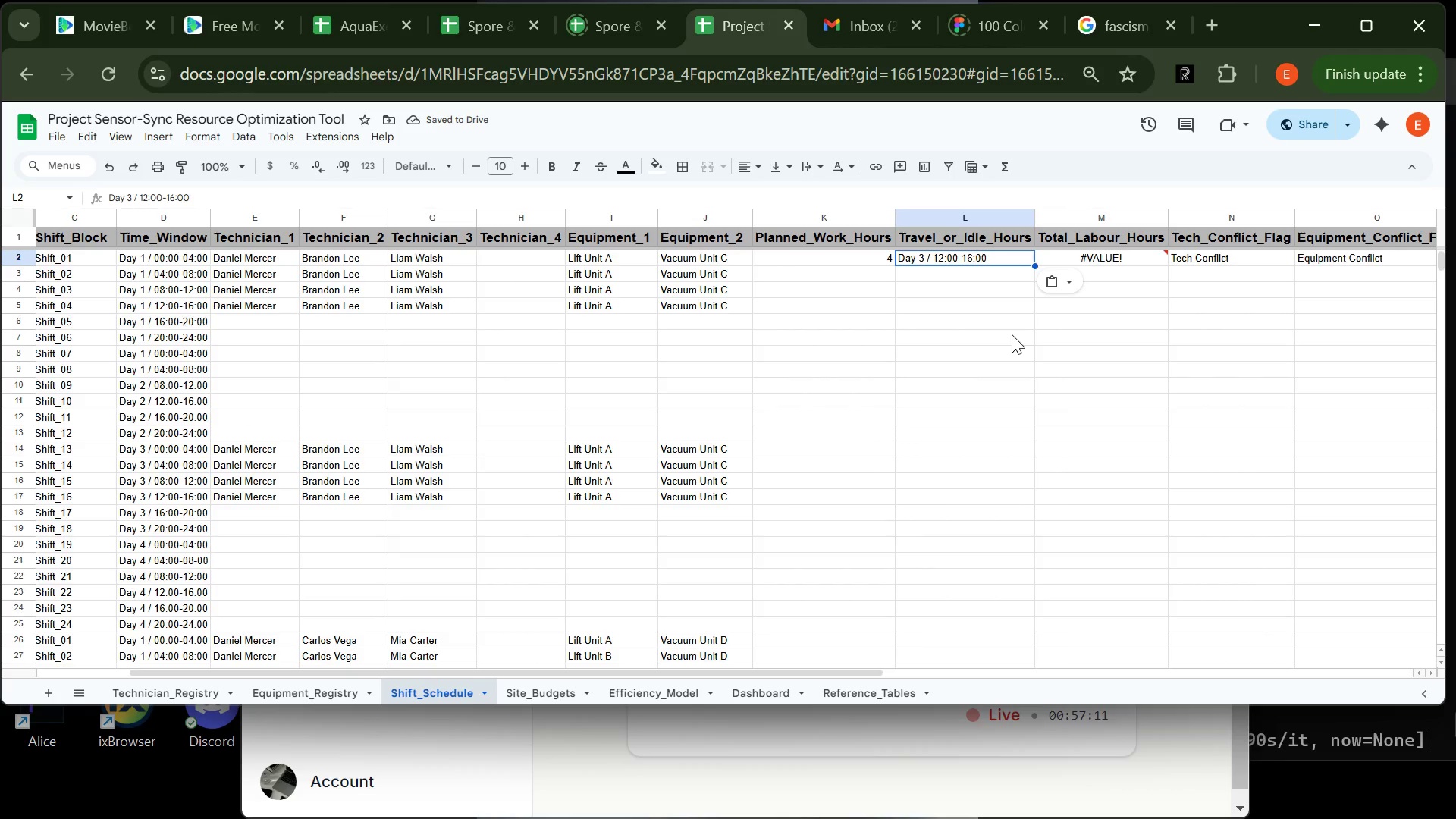 
wait(6.39)
 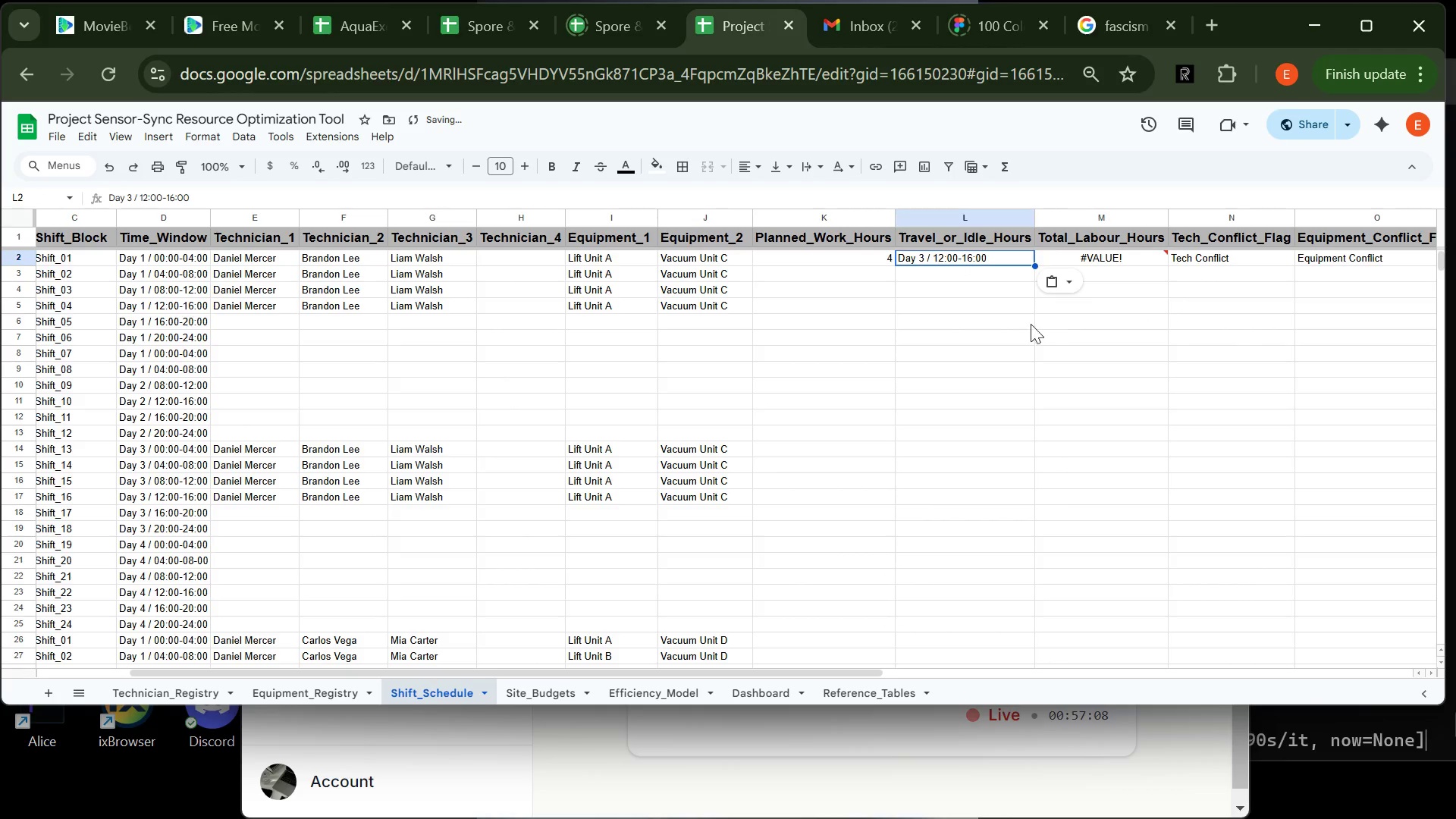 
key(Control+Z)
 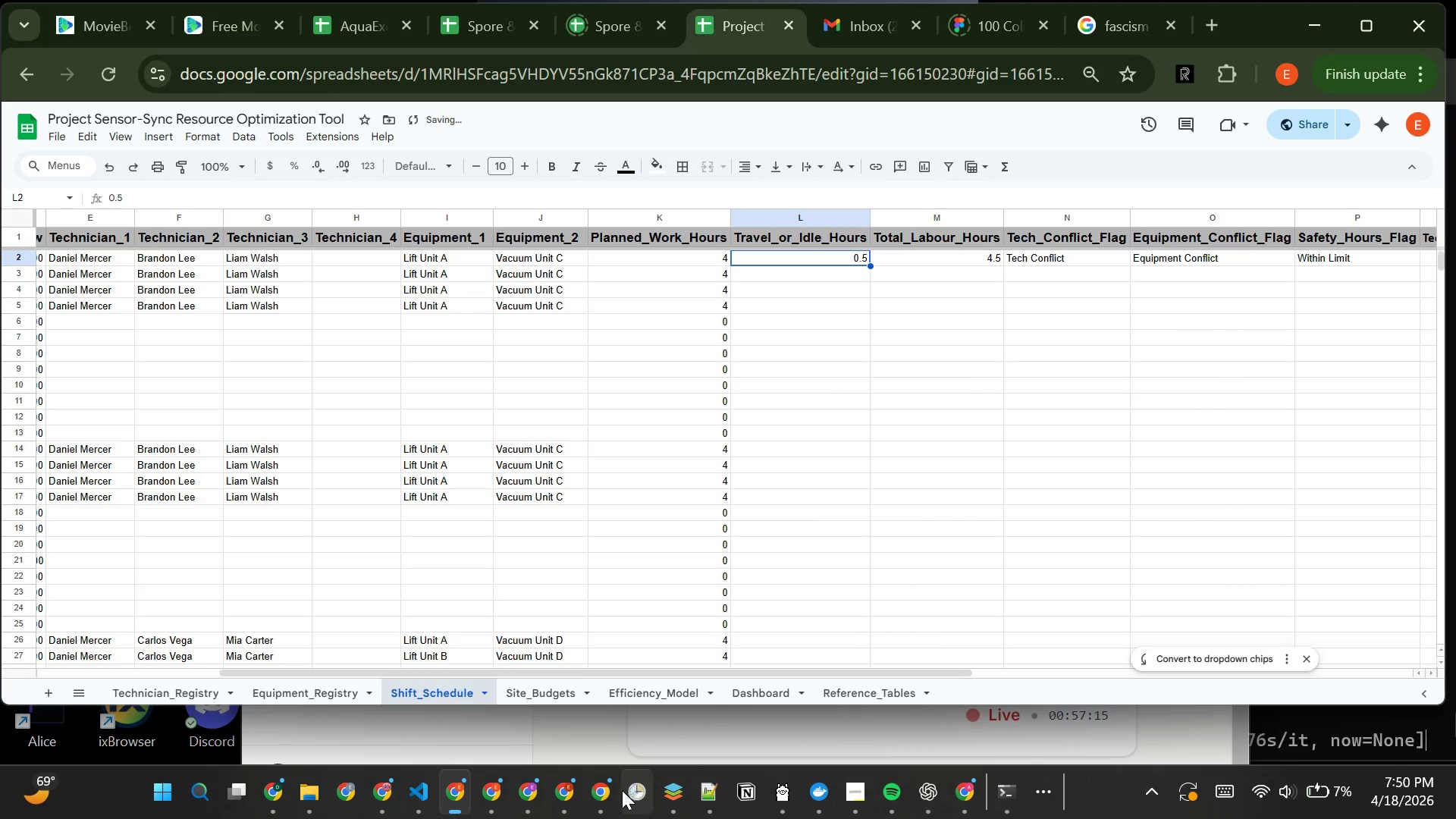 
mouse_move([665, 807])
 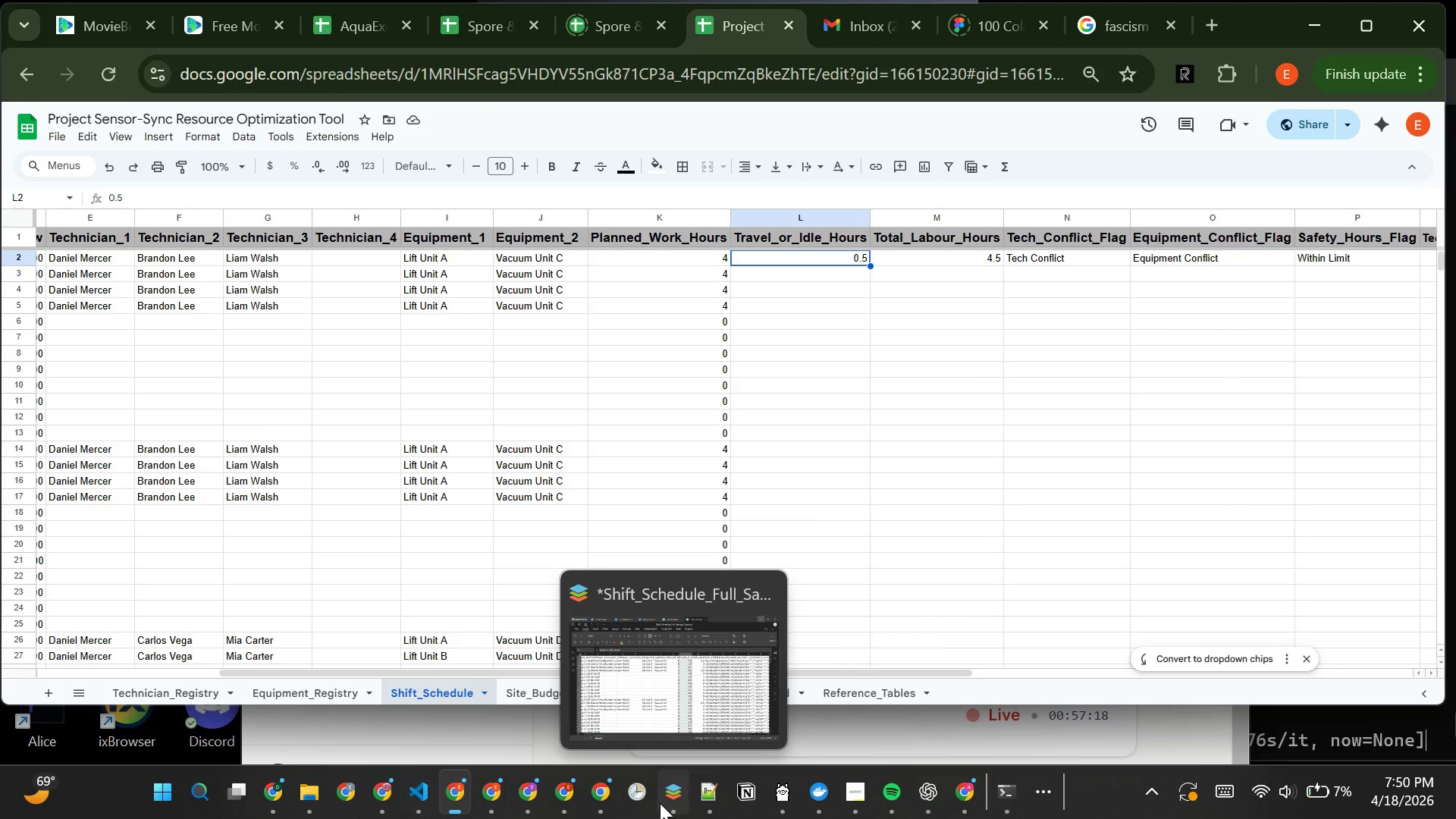 
left_click([660, 803])
 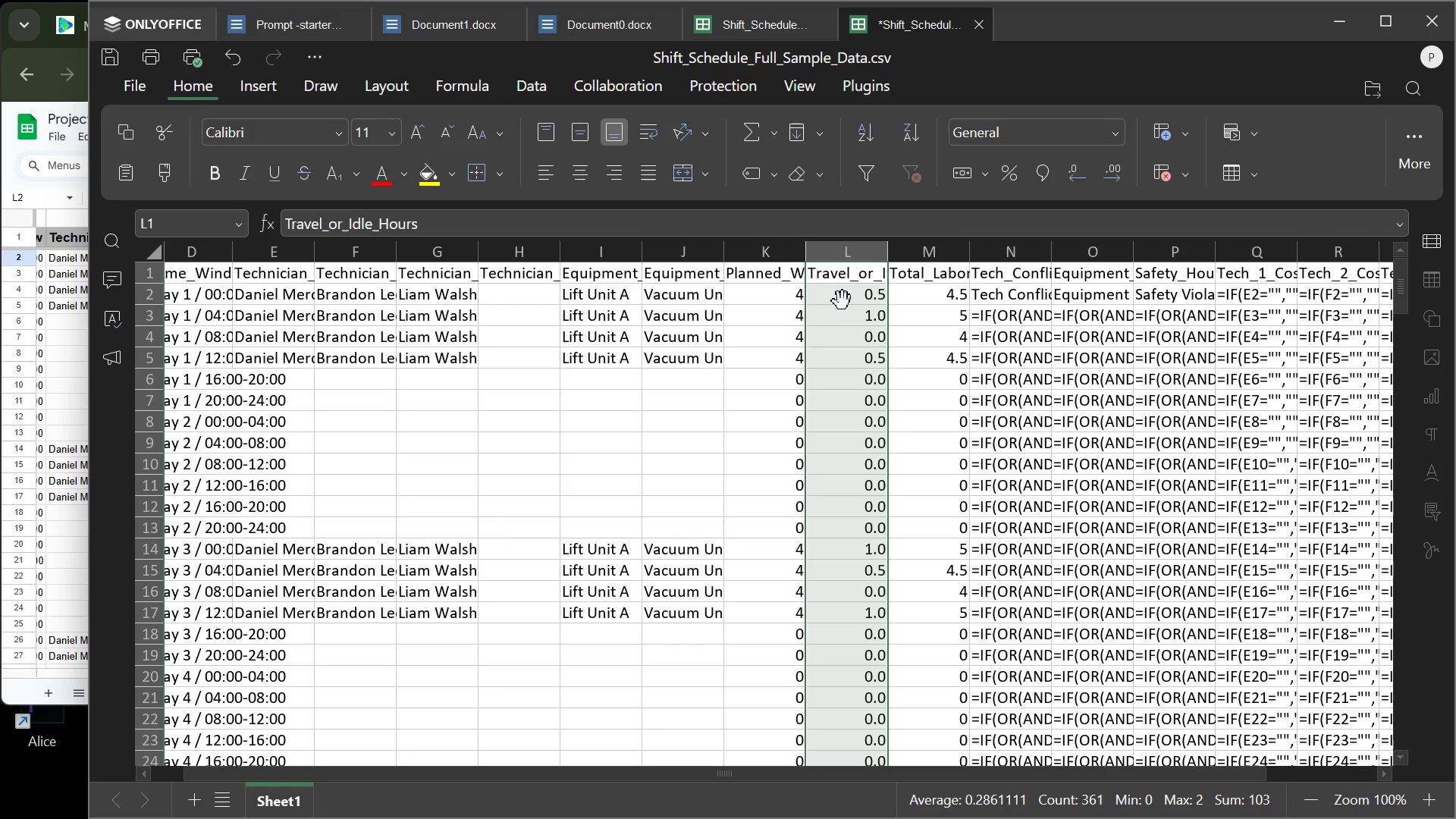 
left_click([843, 300])
 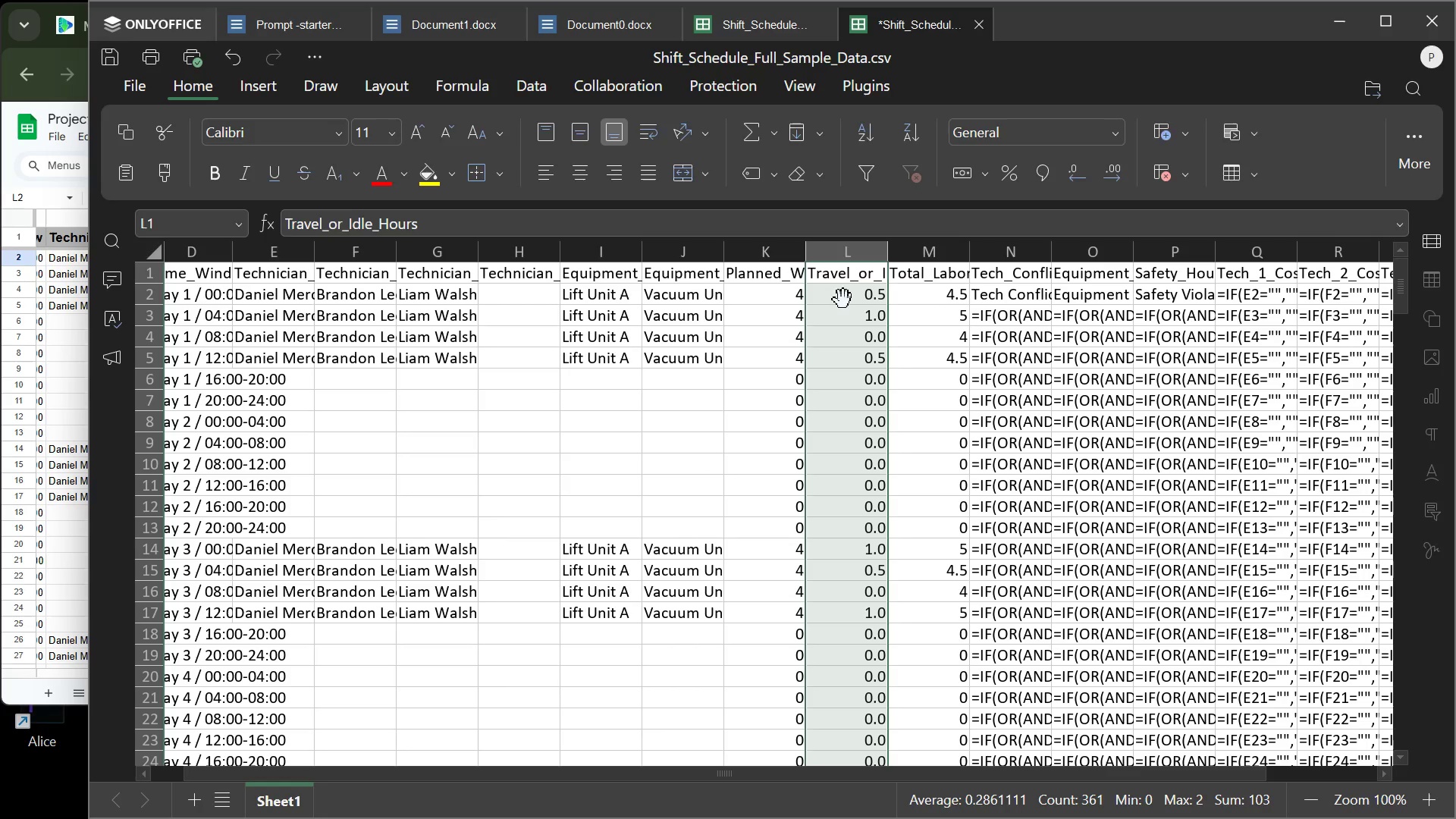 
left_click([843, 300])
 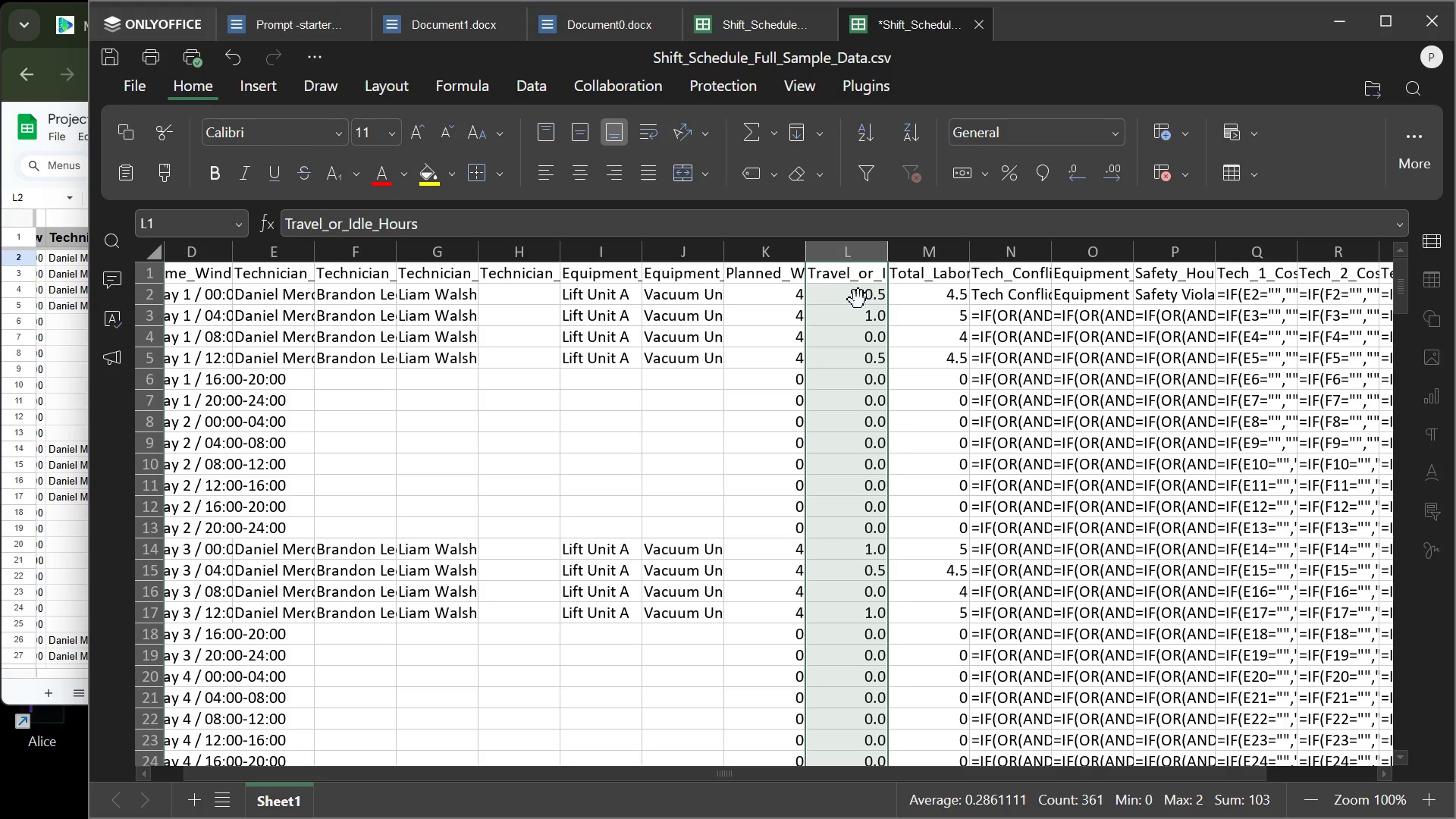 
right_click([858, 300])
 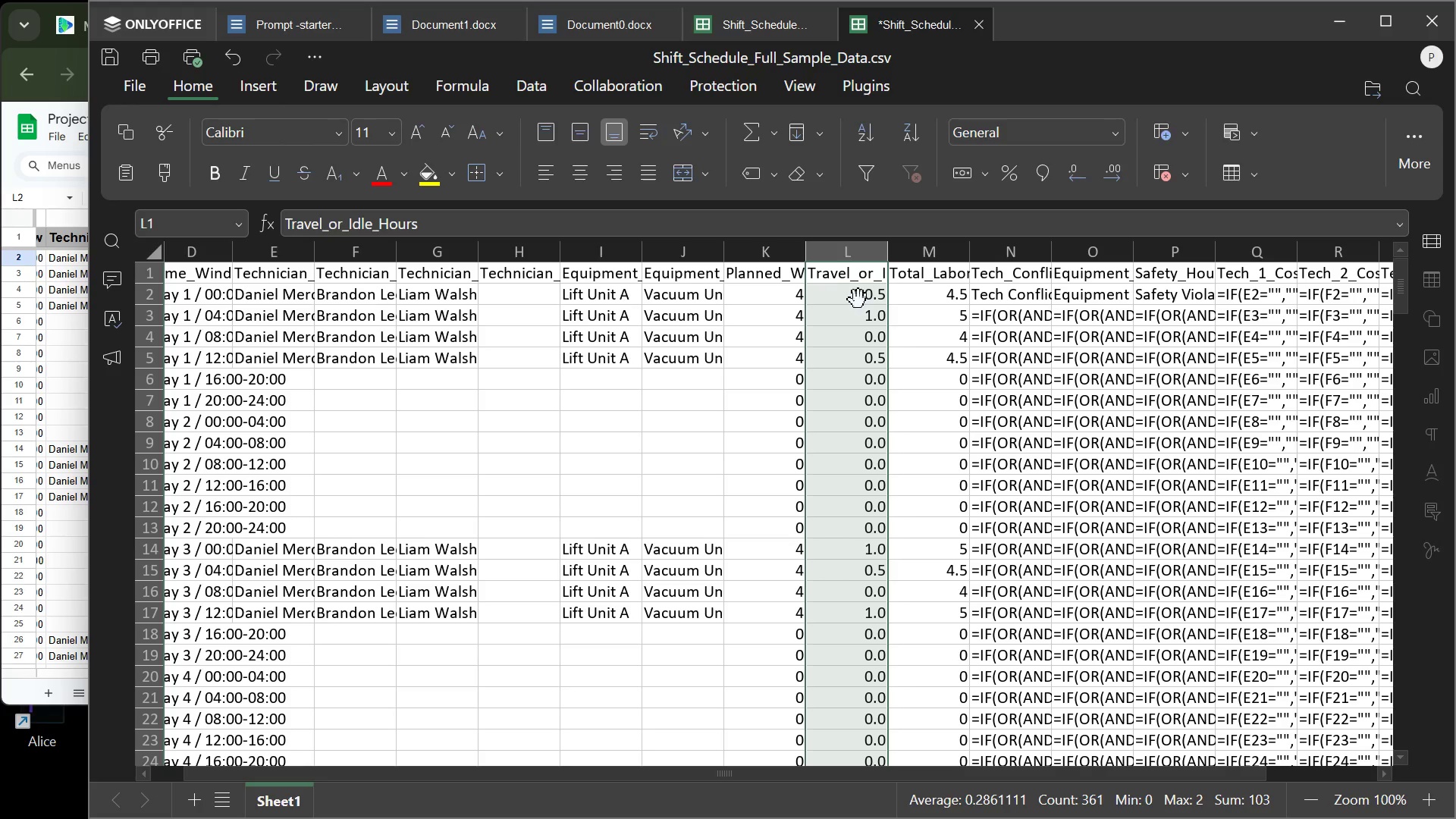 
right_click([858, 300])
 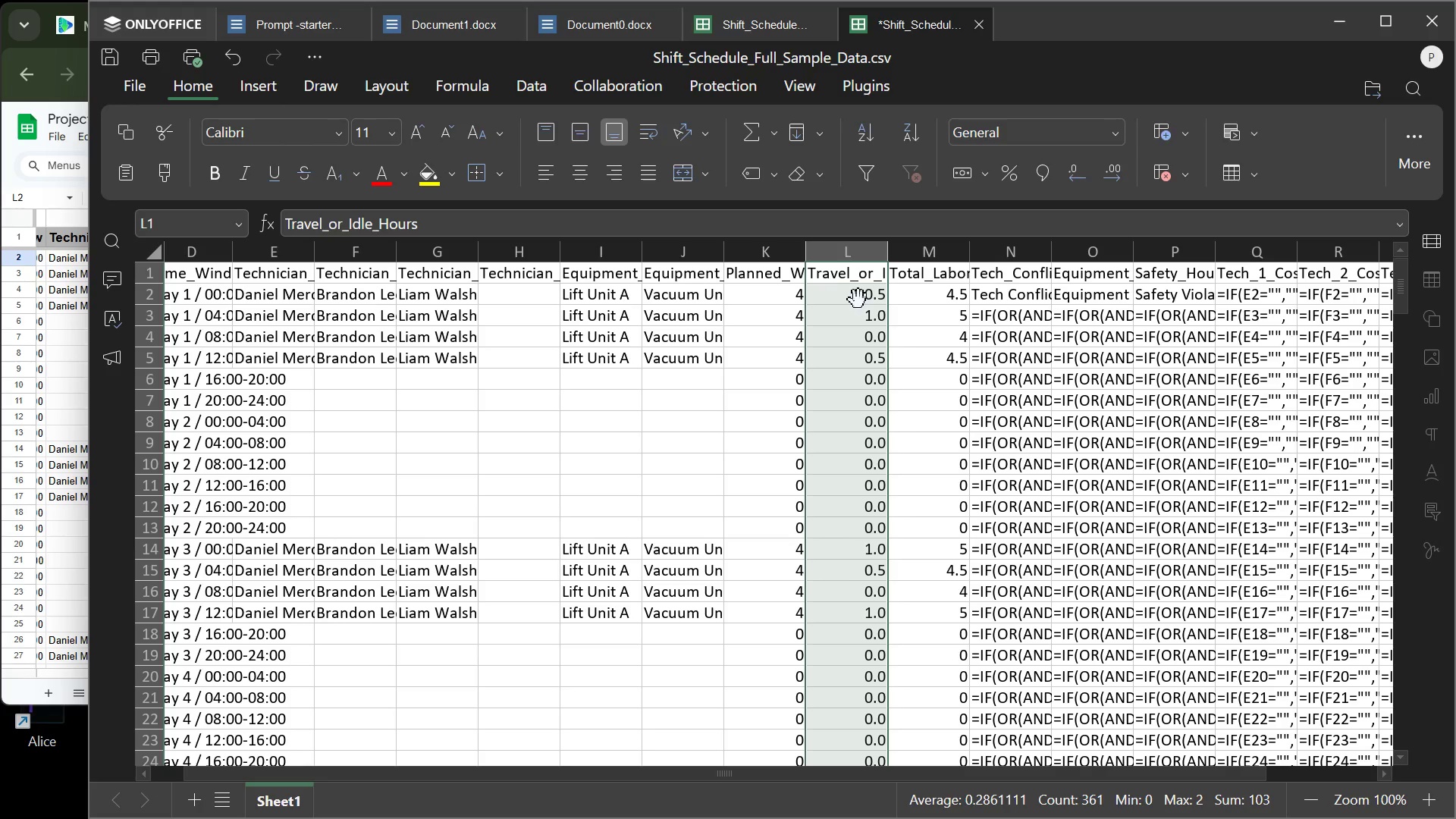 
double_click([858, 300])
 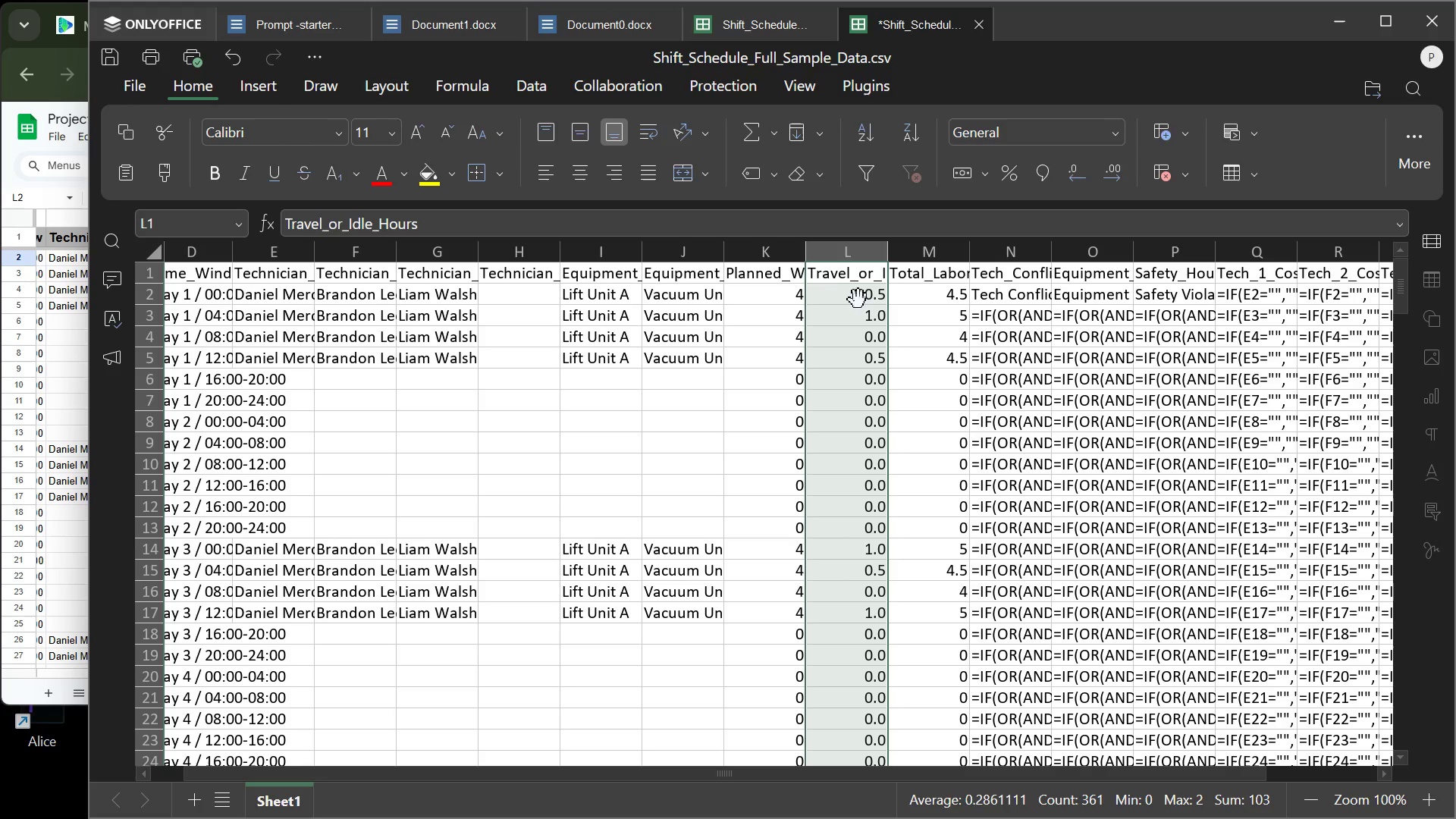 
triple_click([858, 300])
 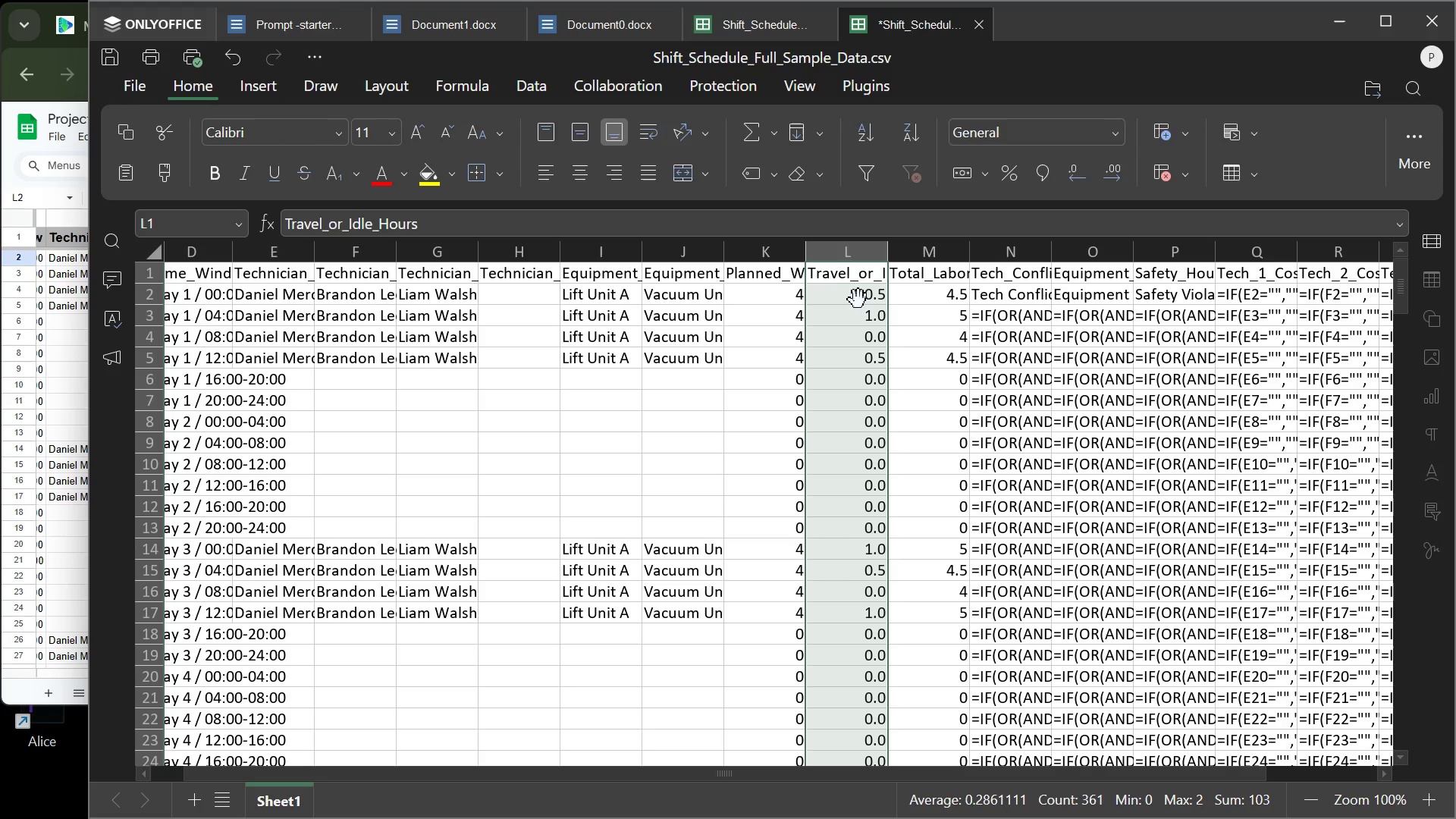 
triple_click([858, 300])
 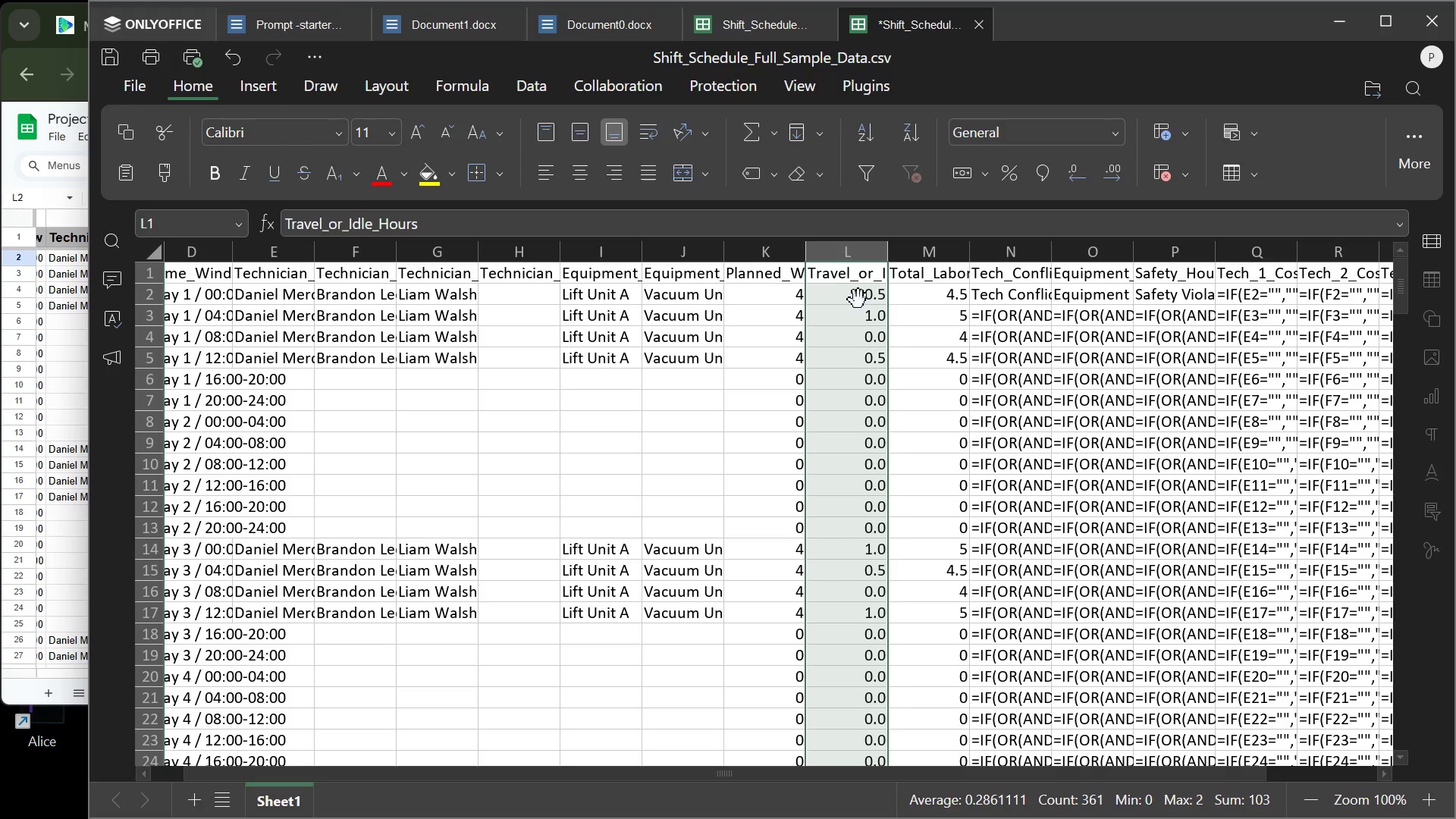 
triple_click([858, 300])
 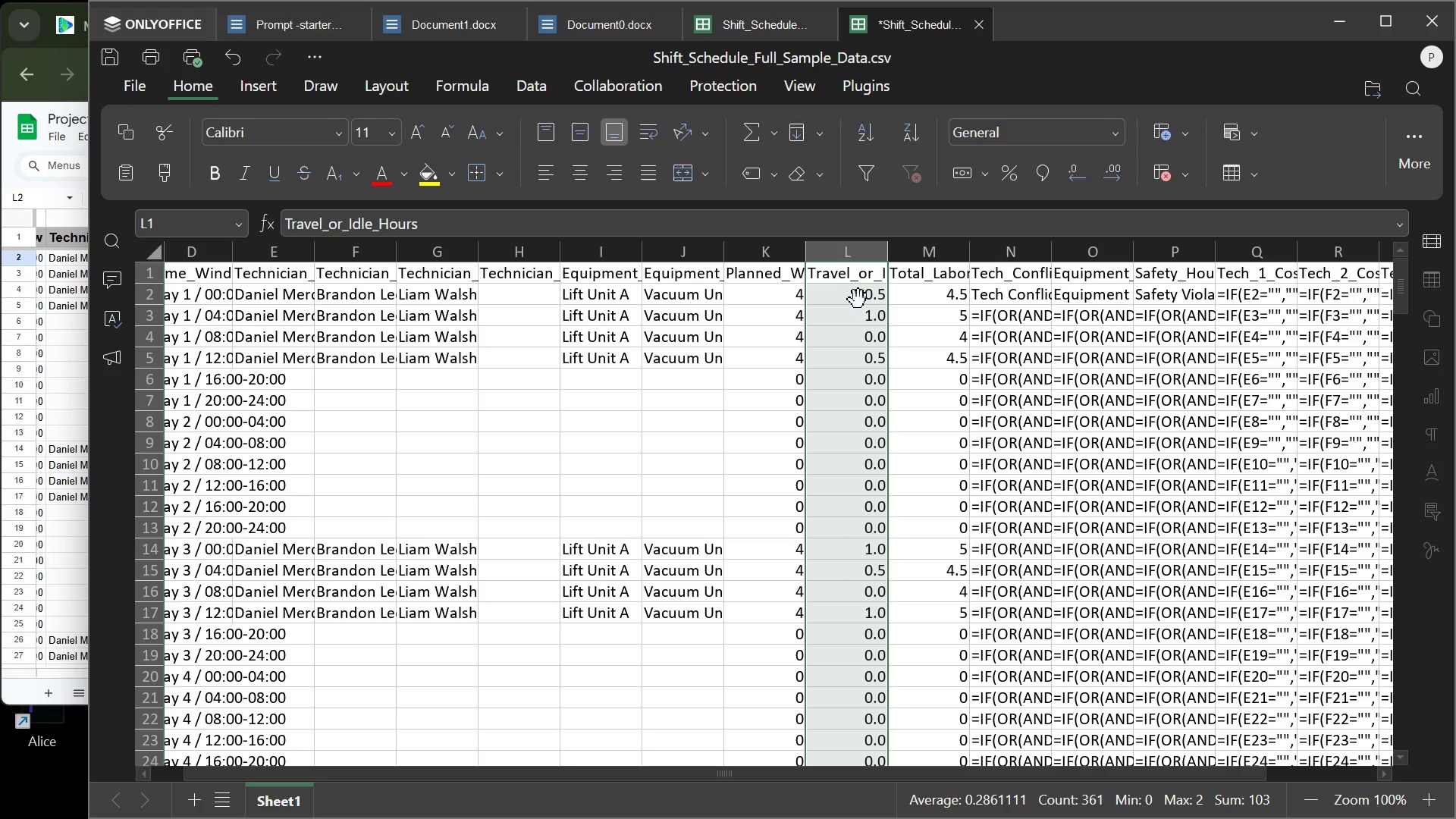 
triple_click([858, 300])
 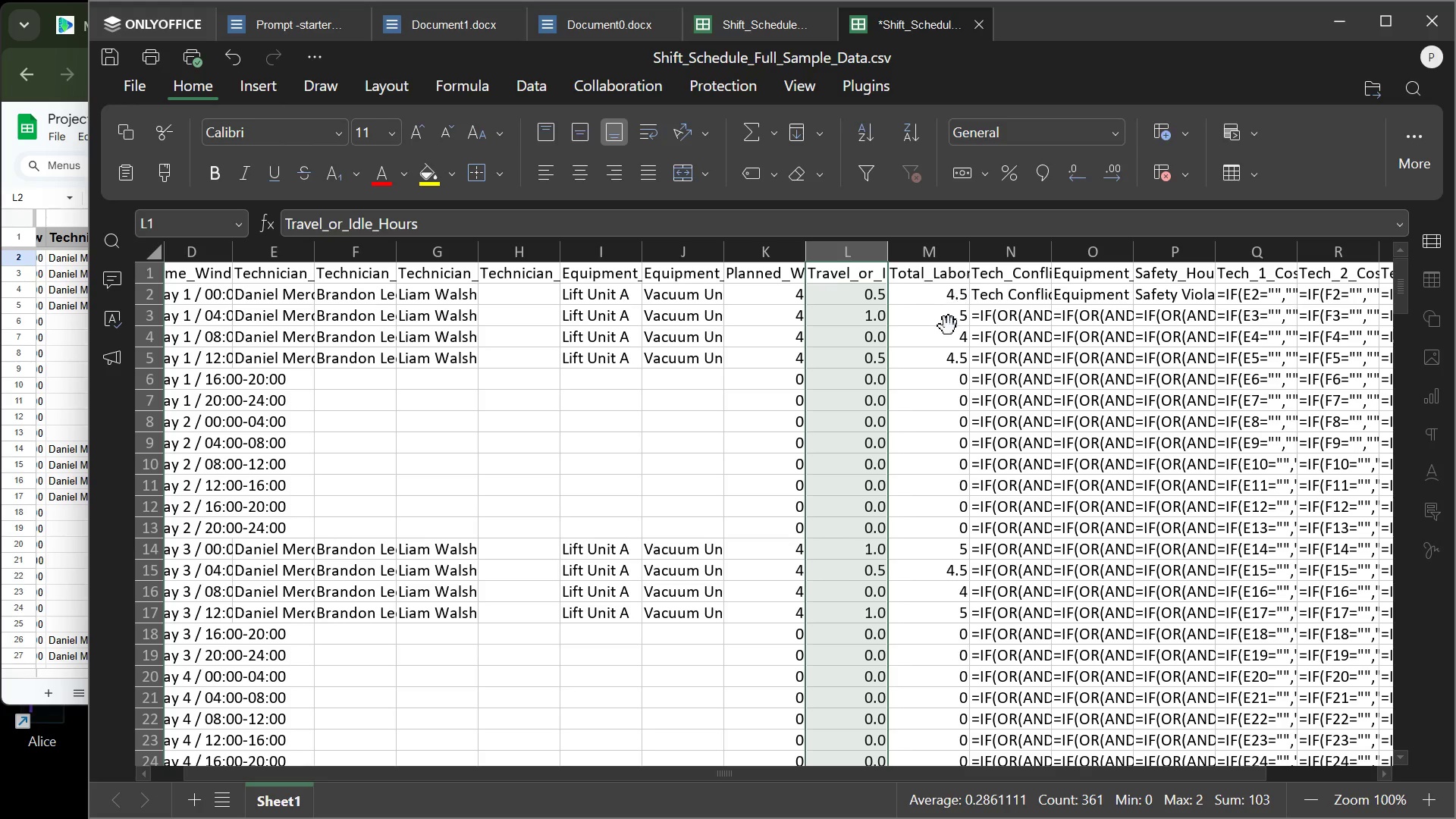 
left_click([946, 327])
 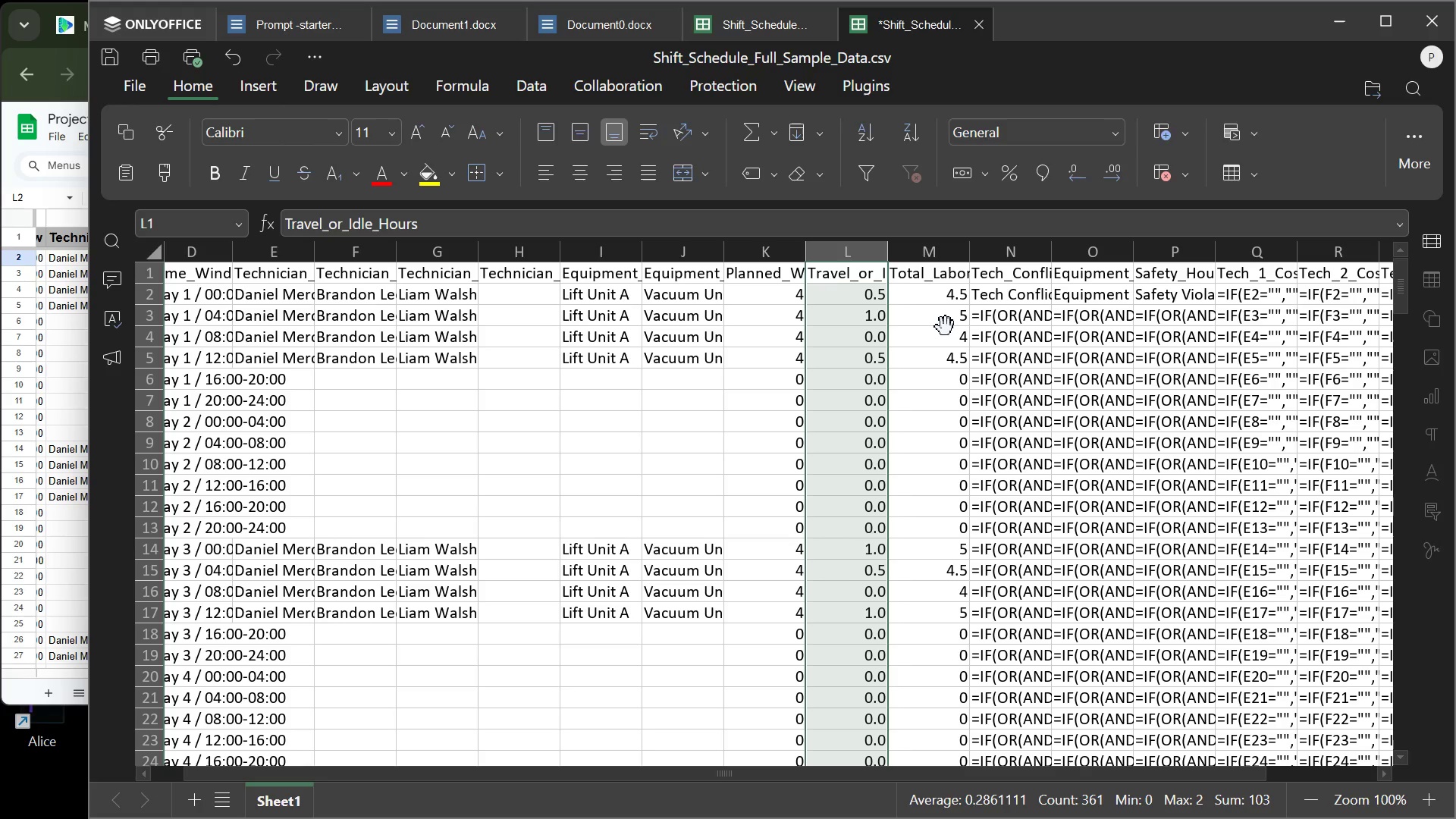 
double_click([946, 327])
 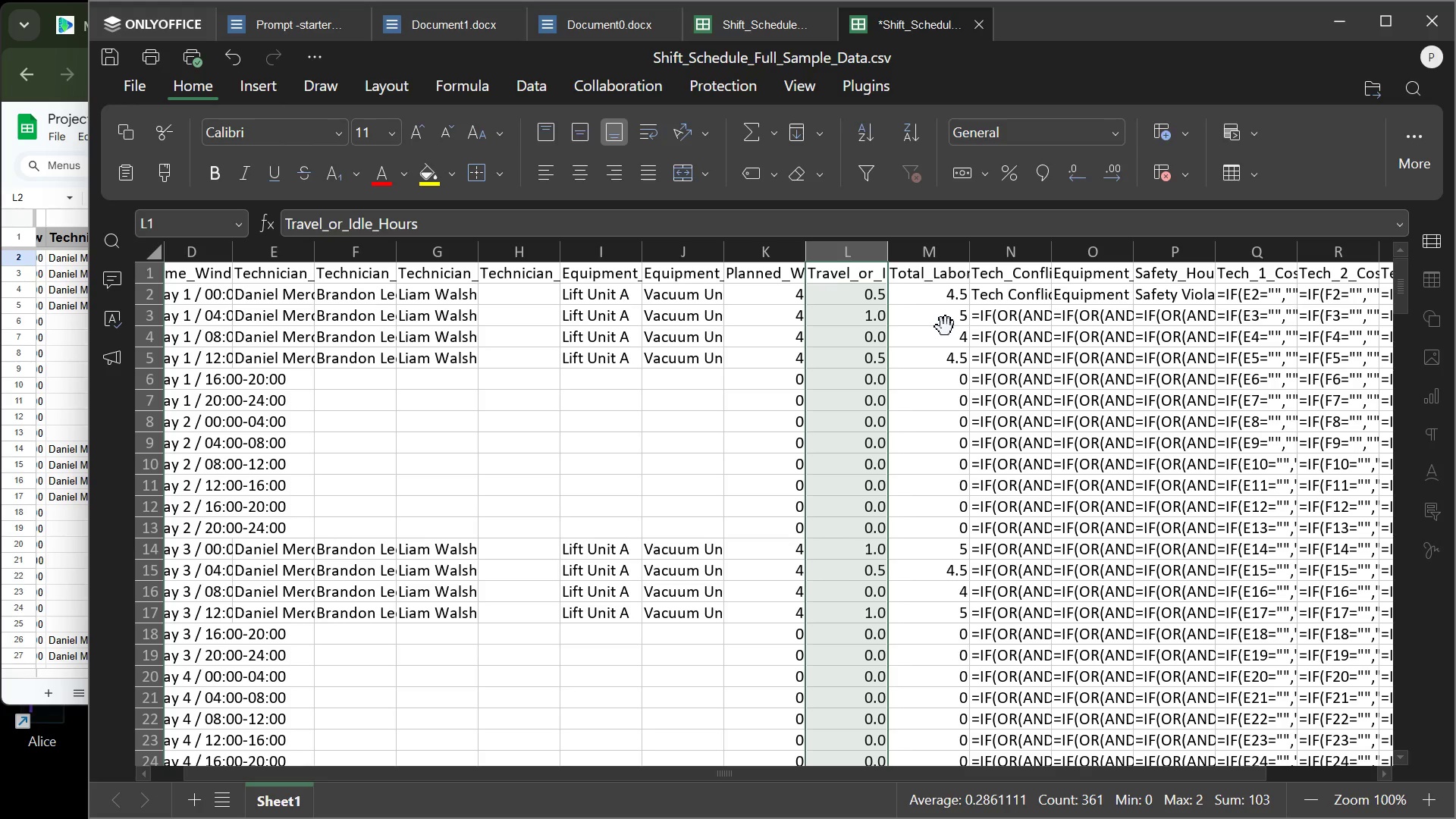 
triple_click([946, 327])
 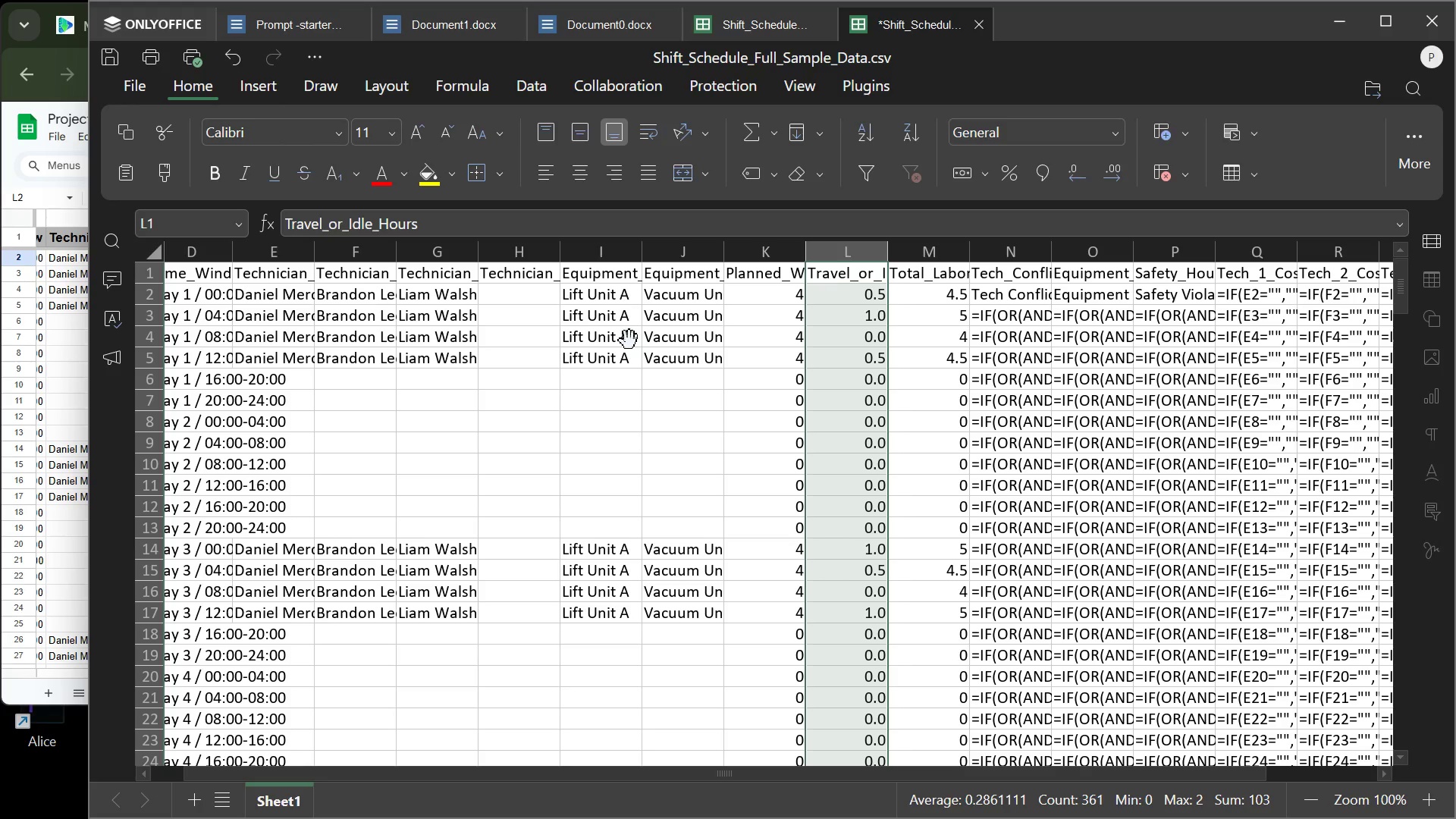 
left_click([629, 340])
 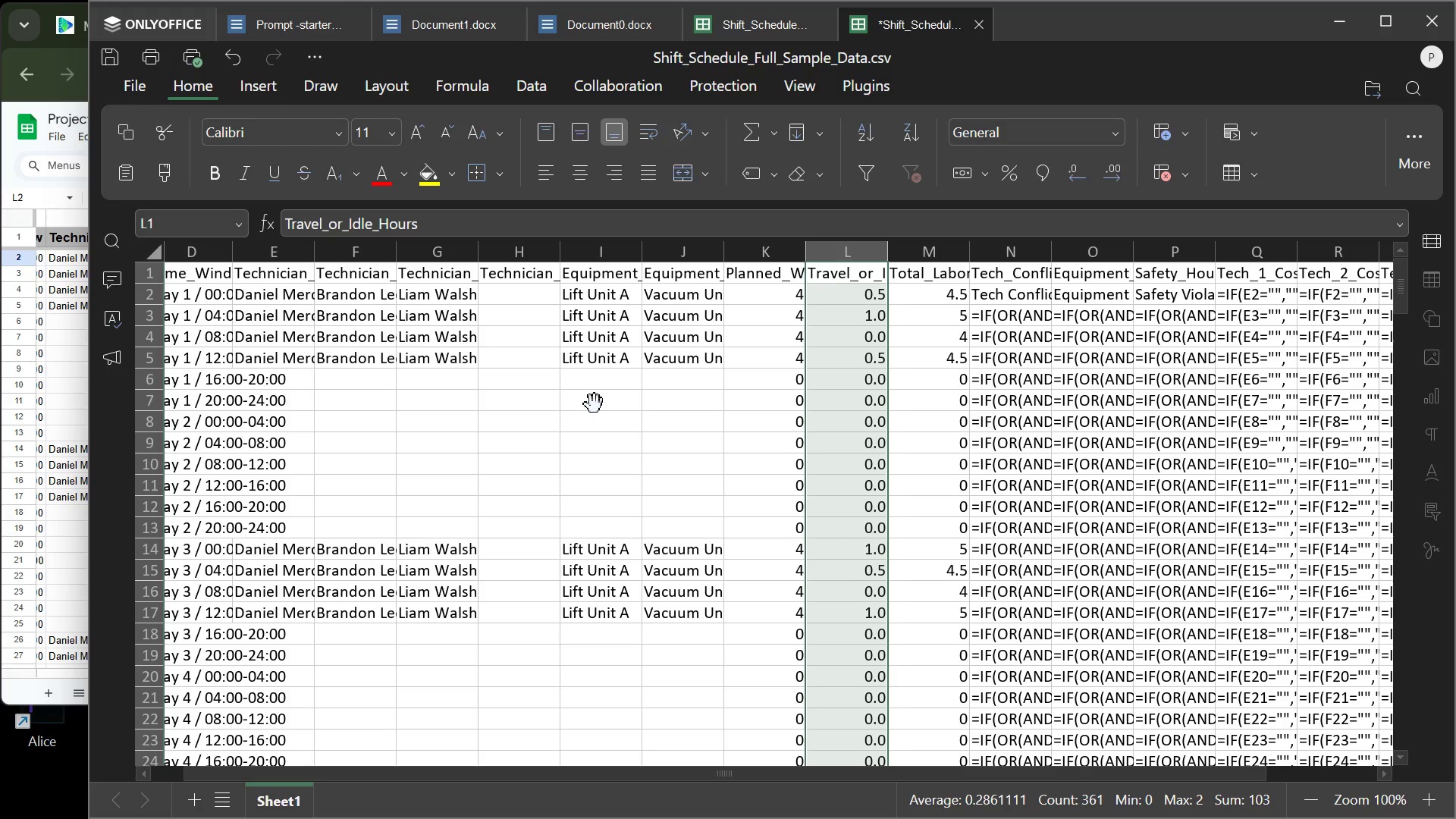 
double_click([595, 404])
 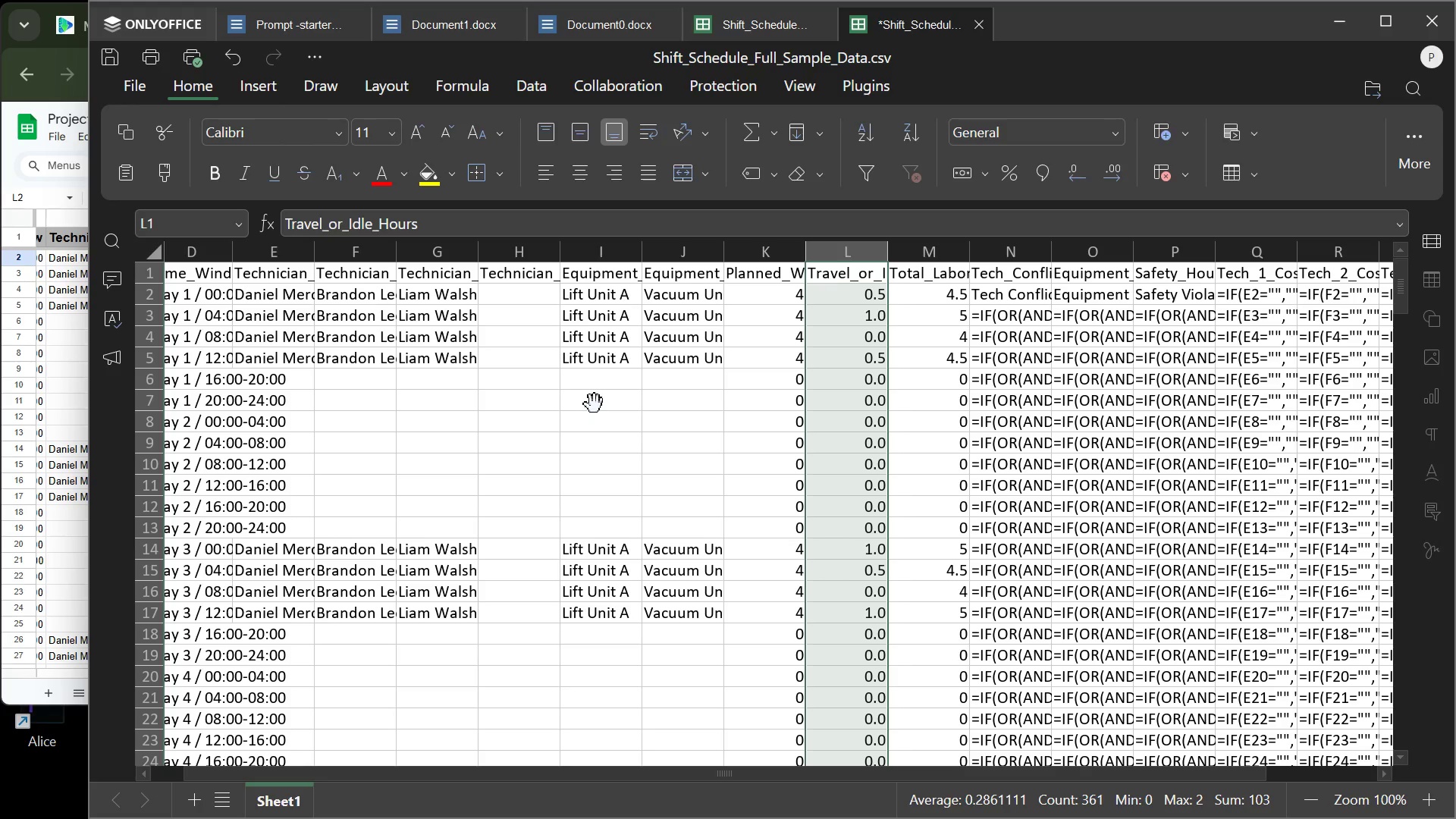 
triple_click([595, 404])
 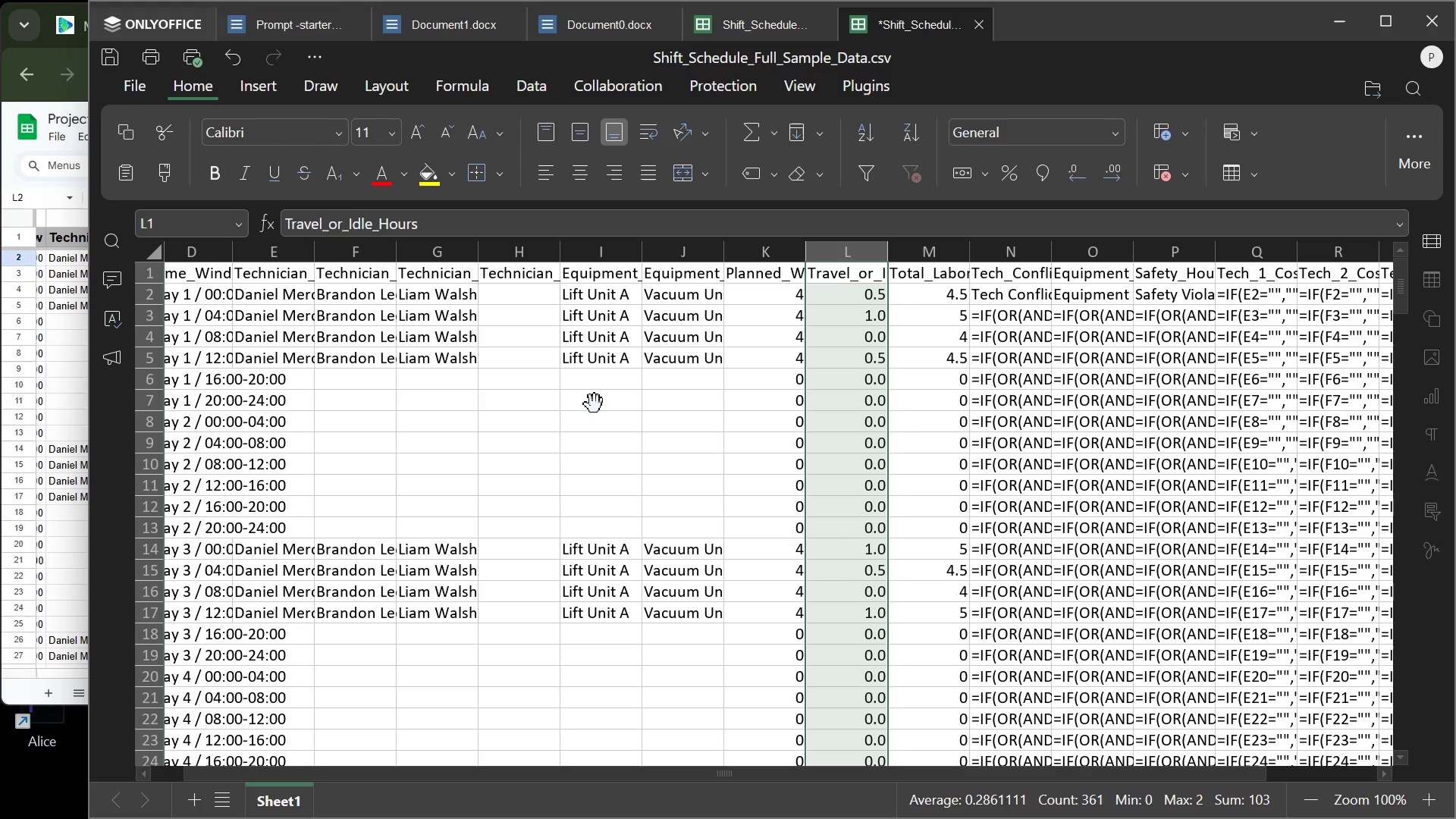 
triple_click([595, 404])
 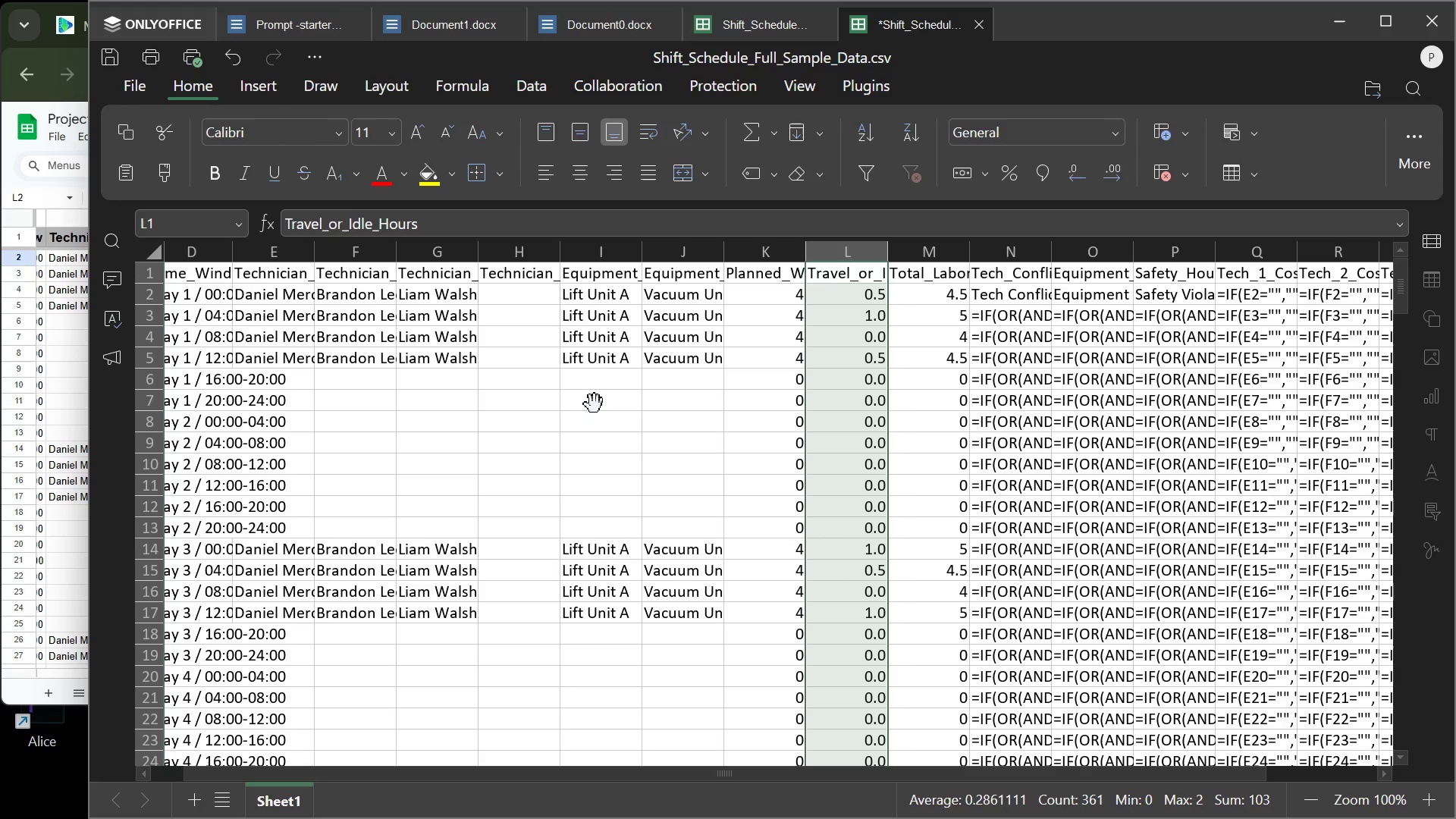 
triple_click([595, 404])
 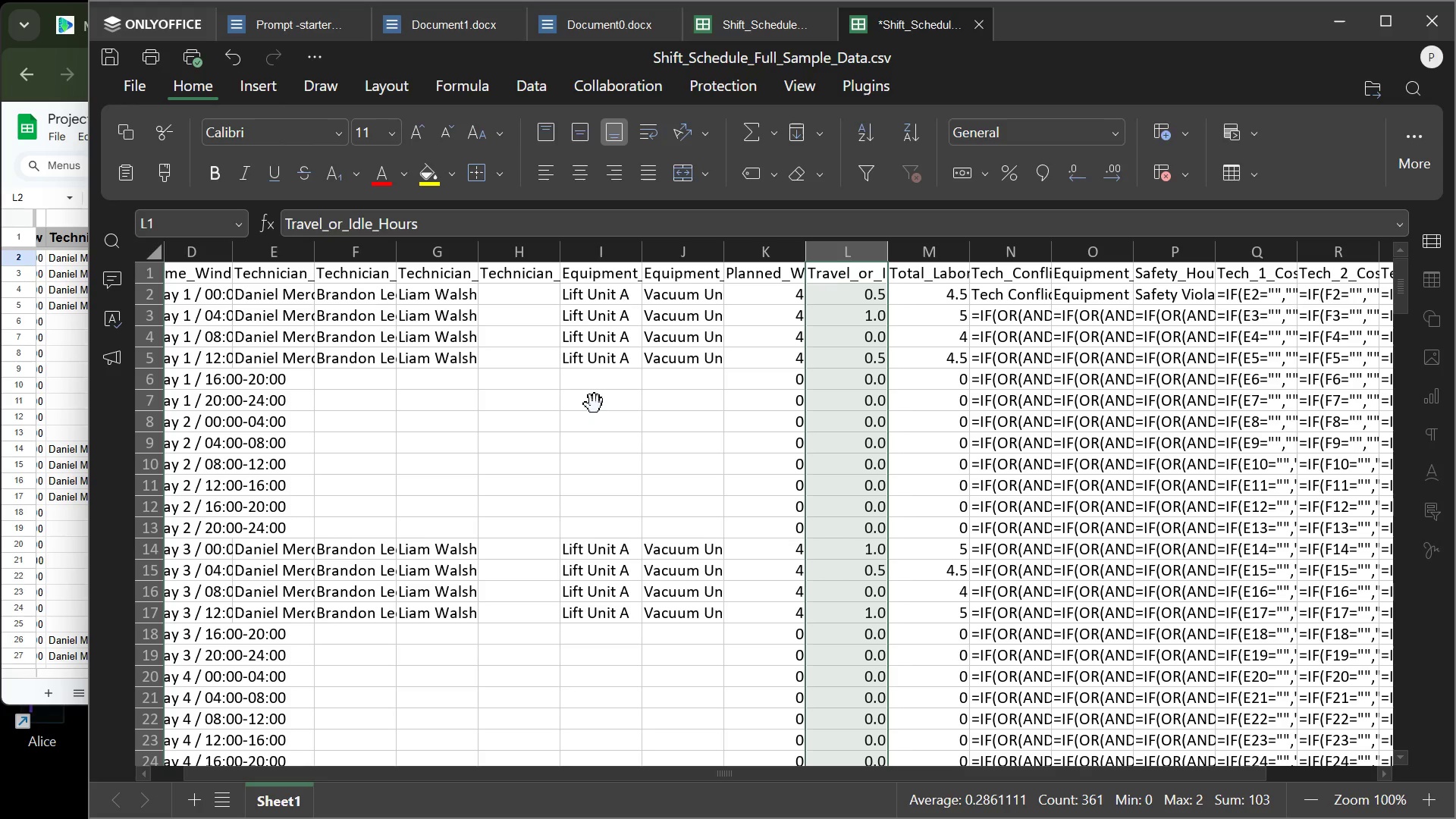 
triple_click([595, 404])
 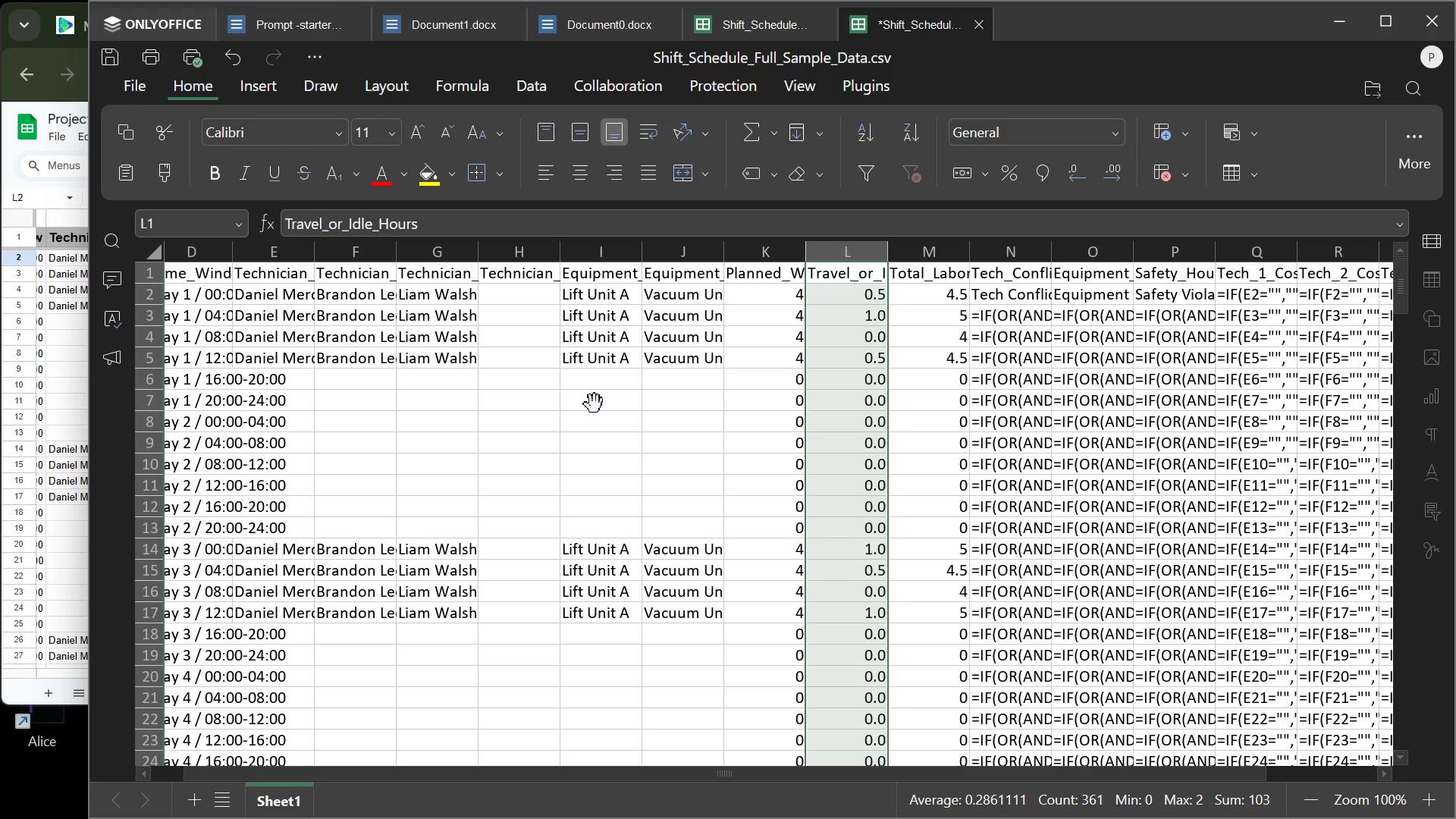 
triple_click([595, 404])
 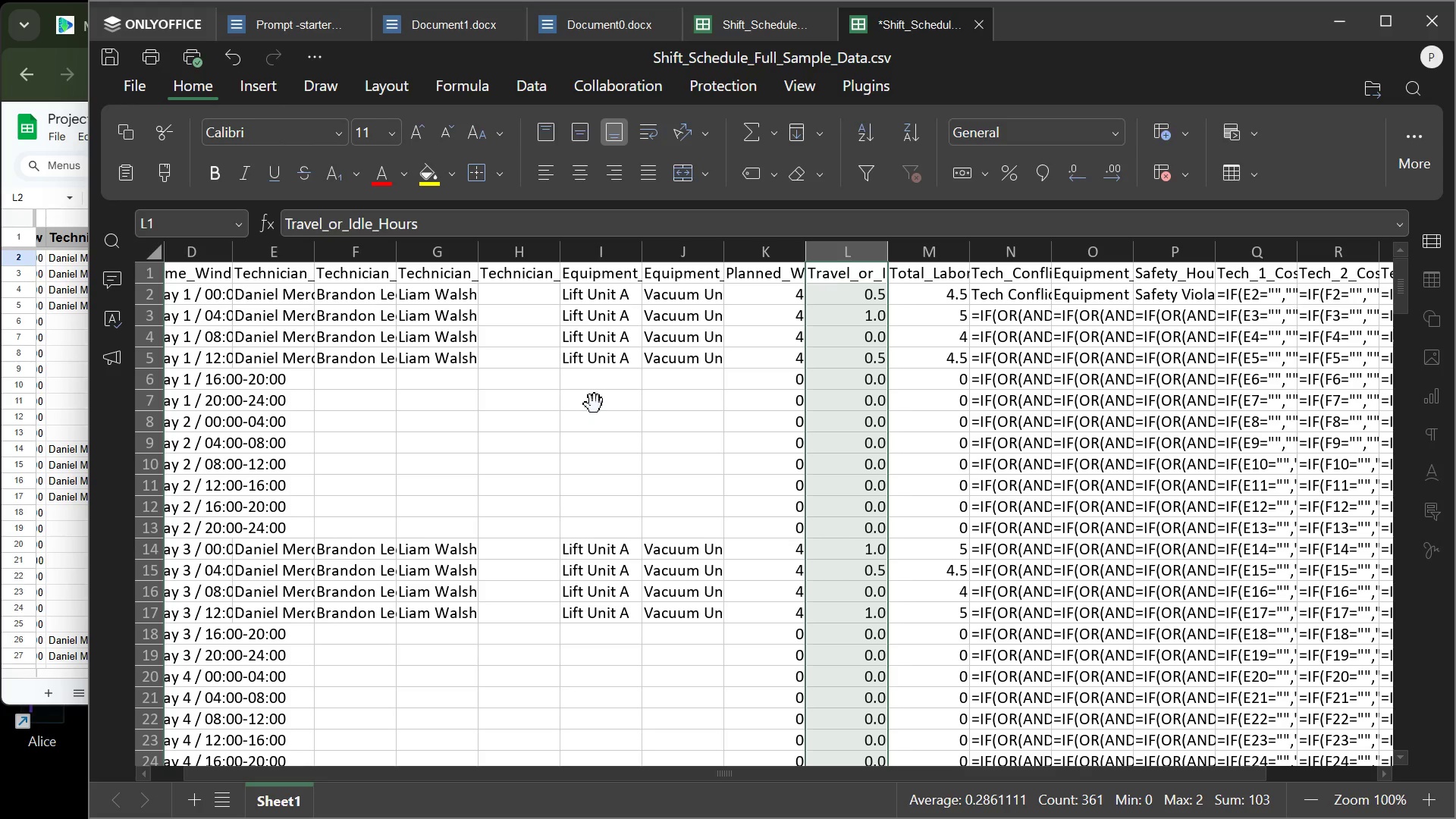 
triple_click([595, 404])
 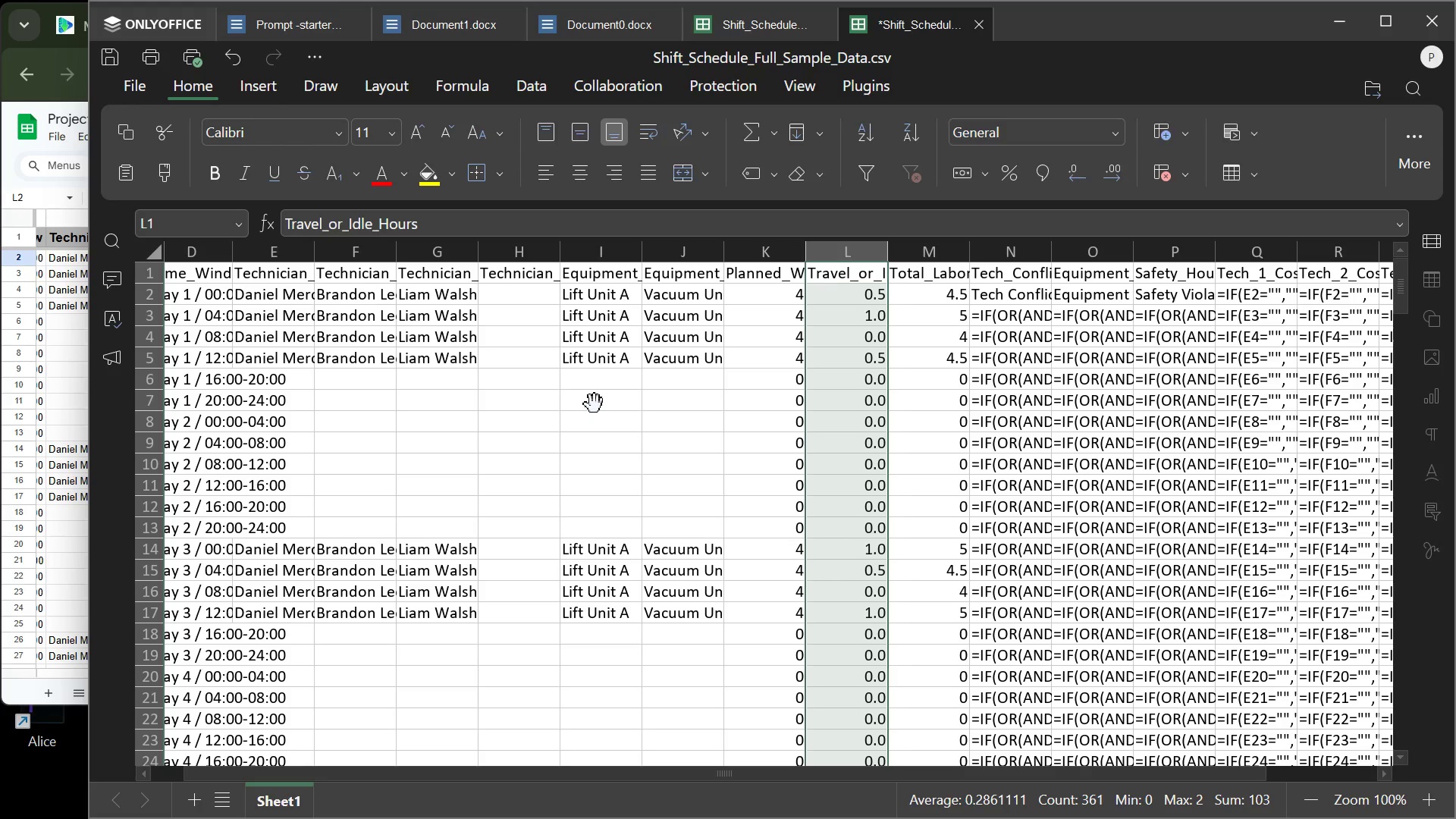 
triple_click([595, 404])
 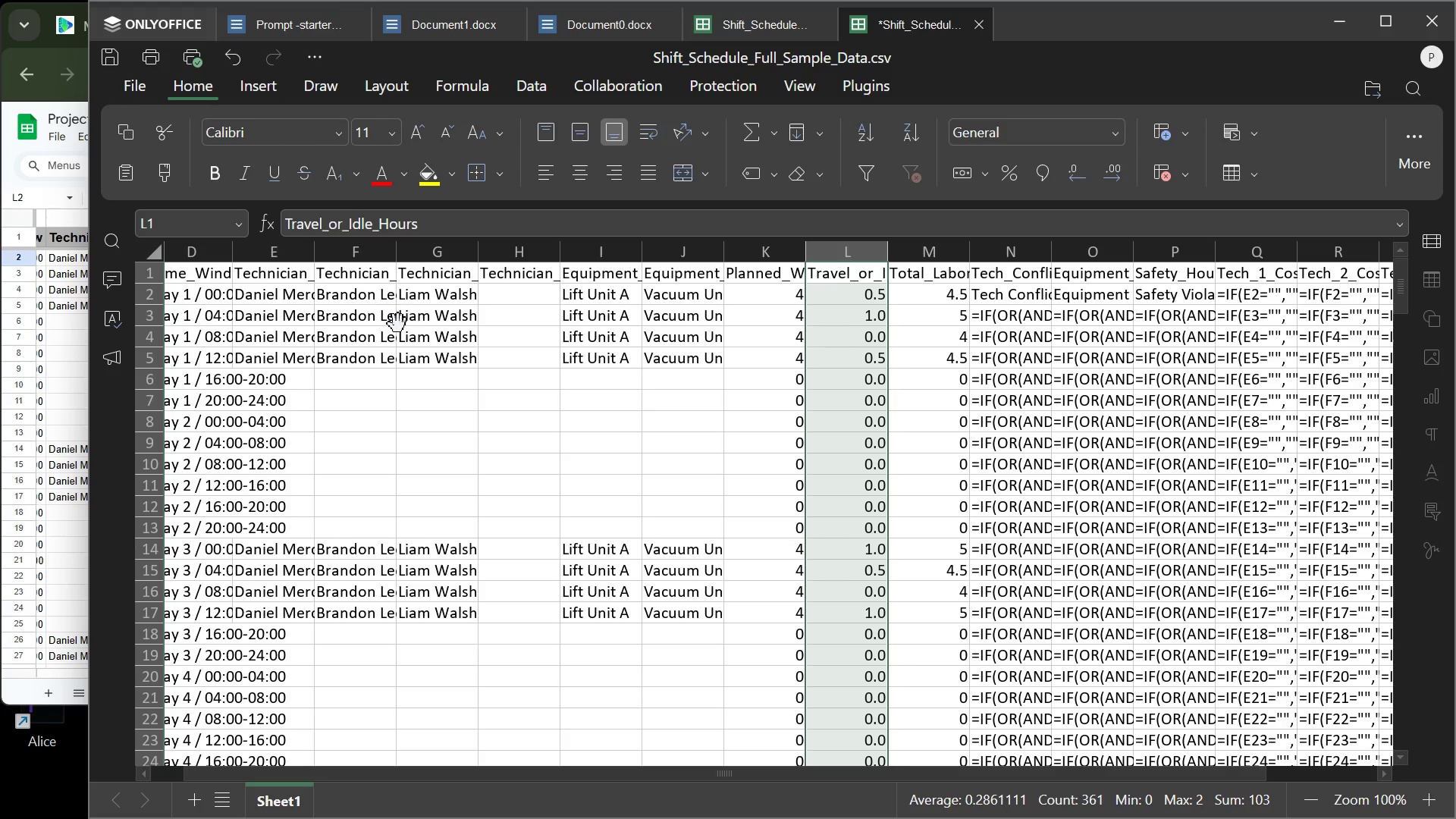 
left_click([398, 324])
 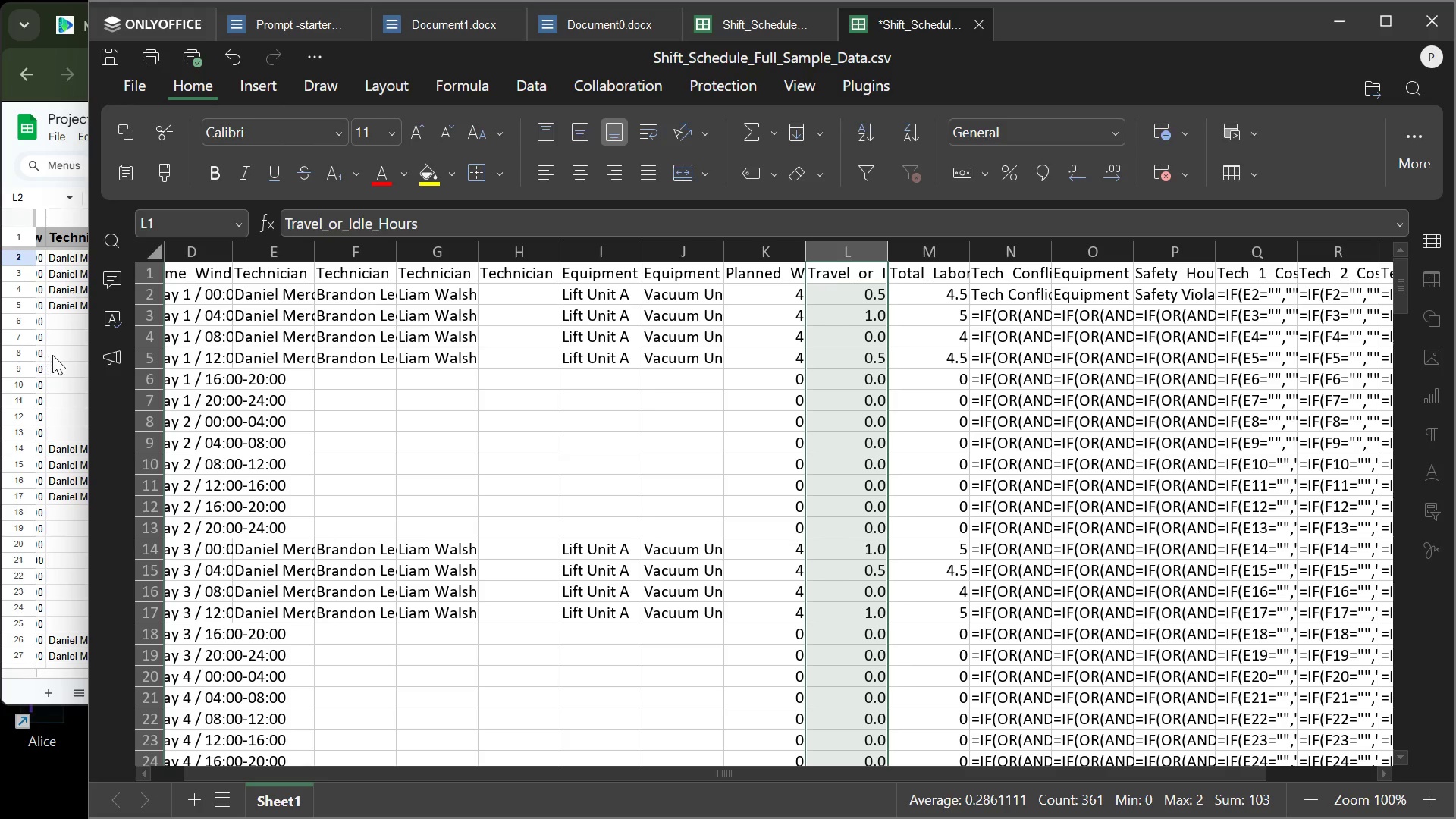 
left_click([56, 355])
 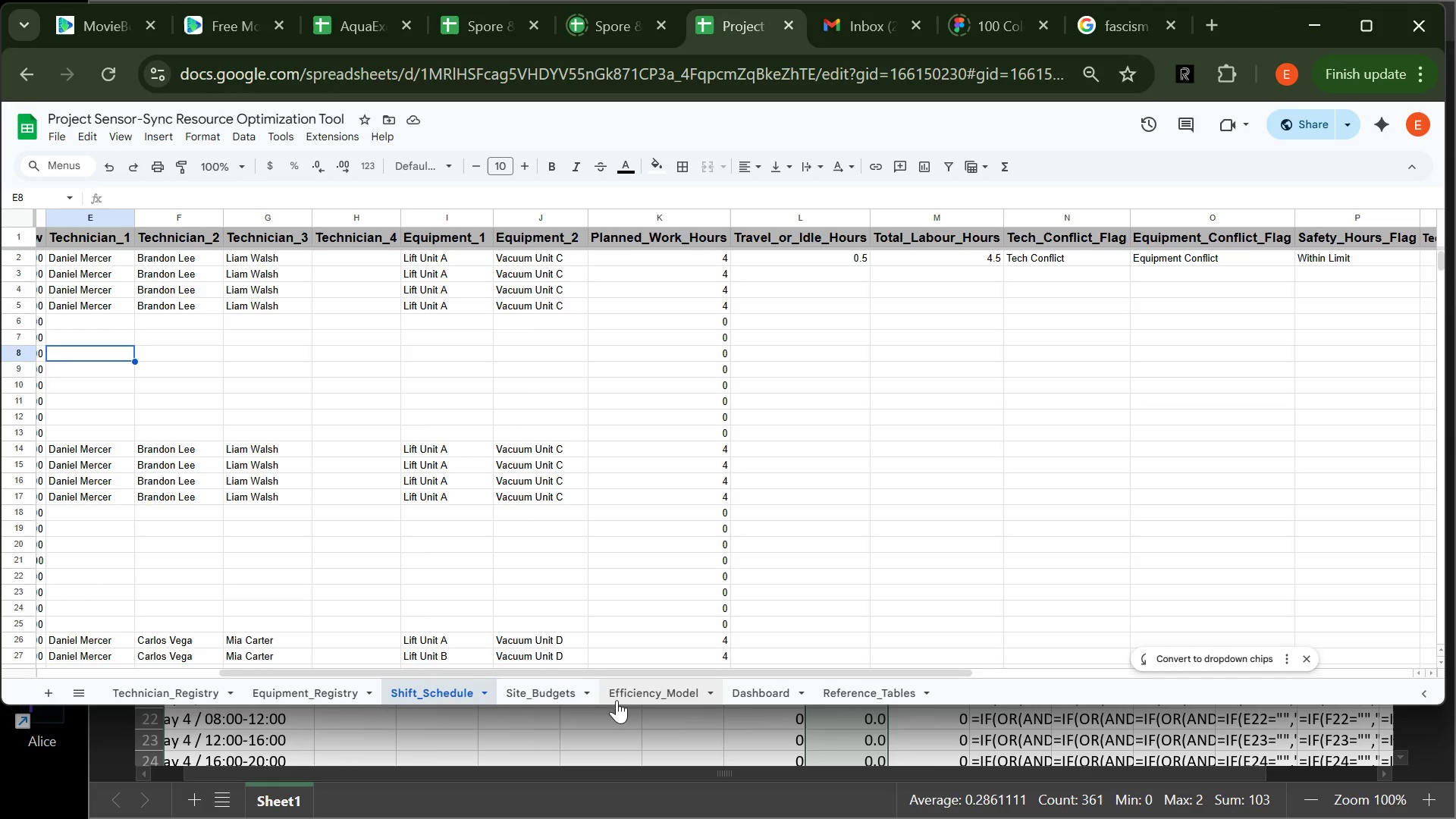 
left_click_drag(start_coordinate=[620, 709], to_coordinate=[612, 727])
 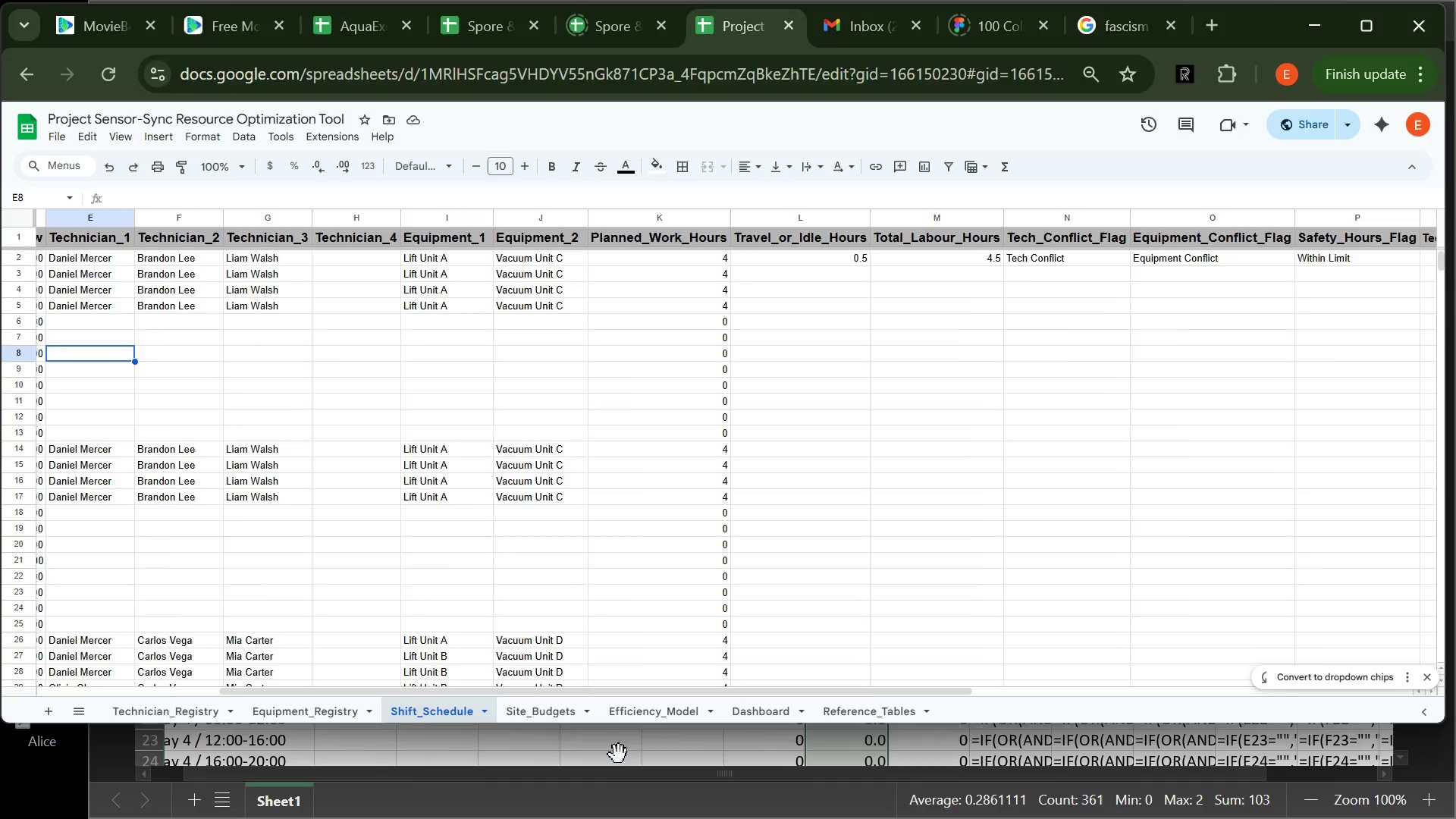 
left_click([619, 755])
 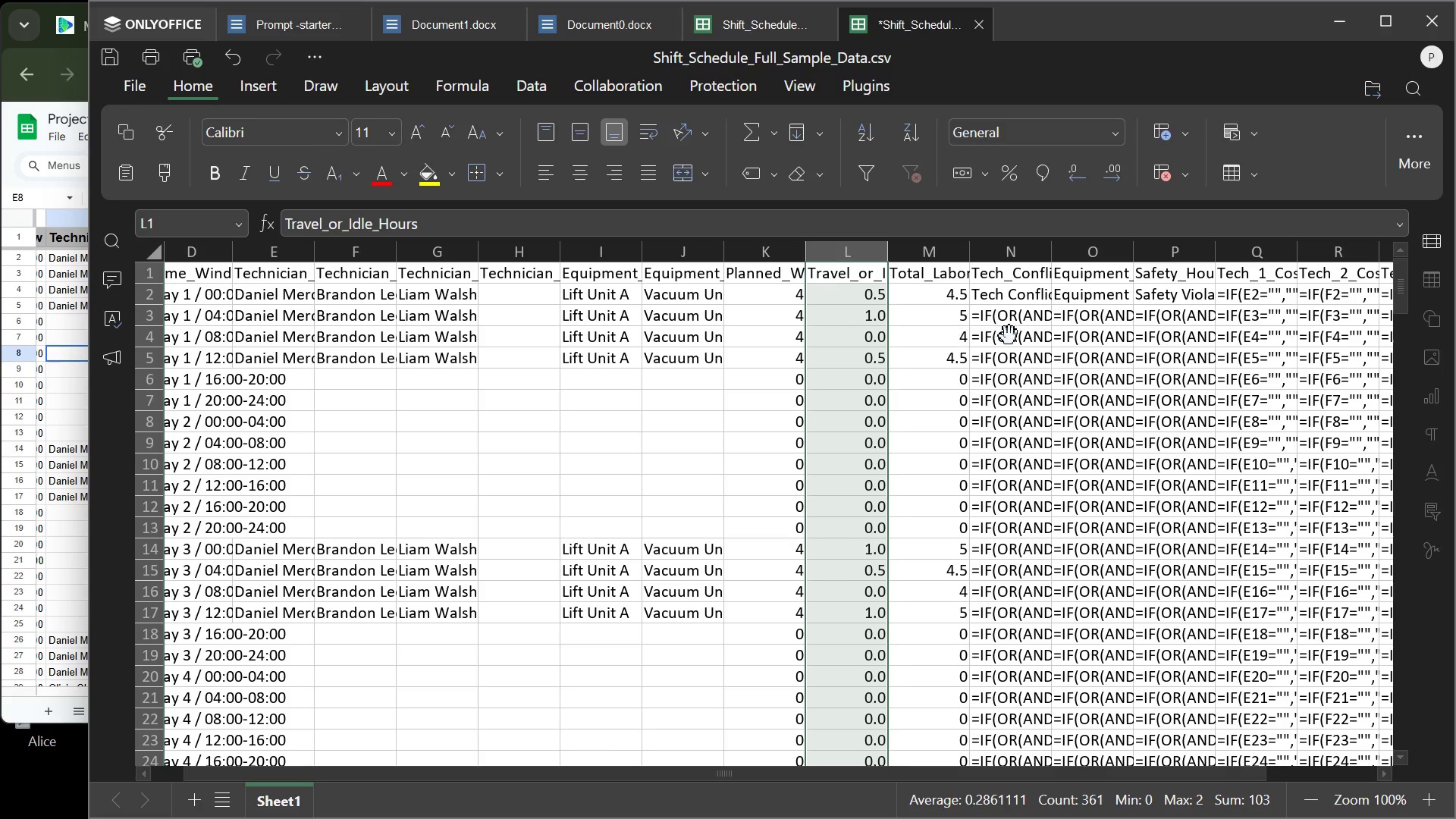 
left_click([1009, 336])
 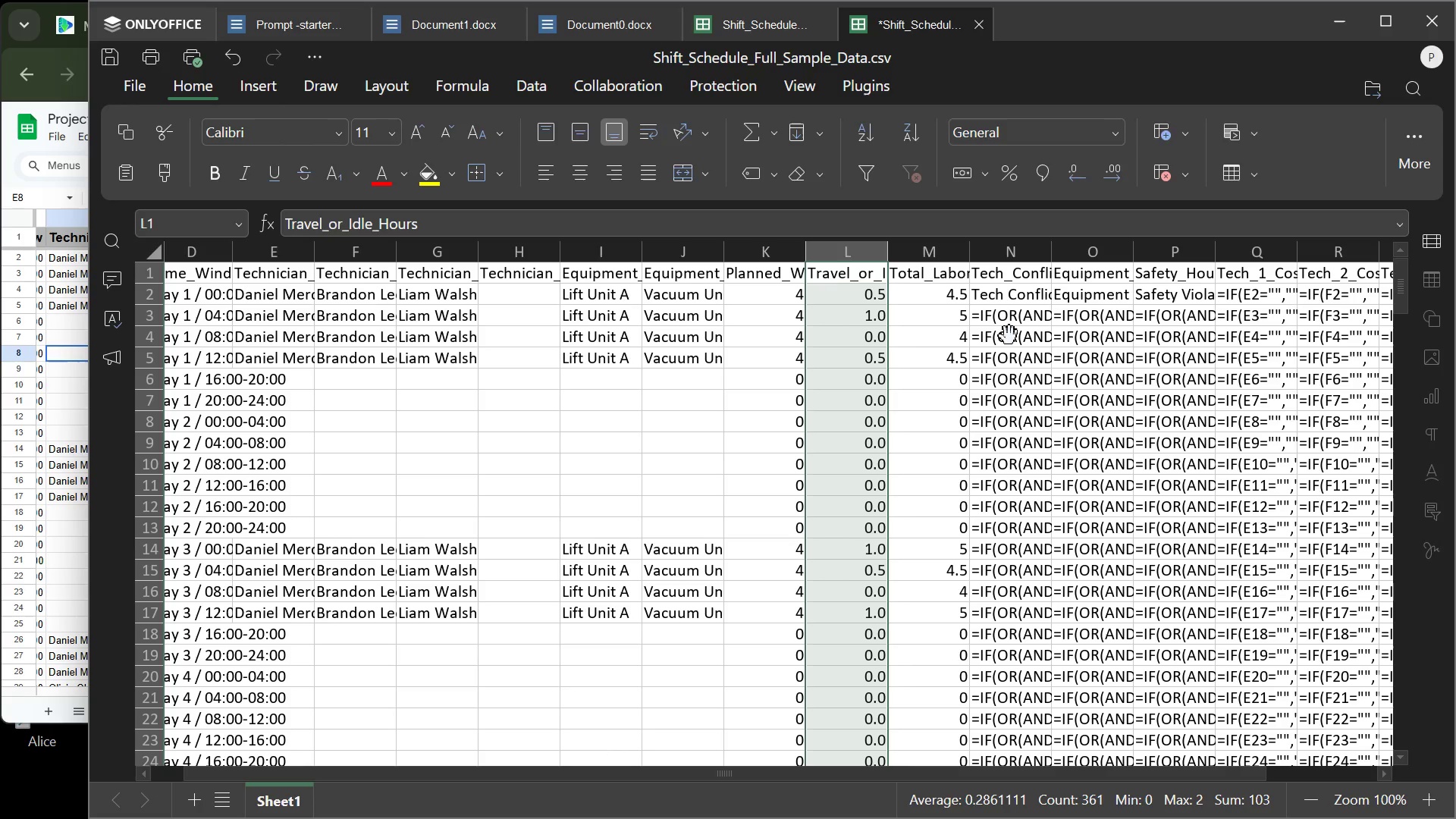 
double_click([1009, 336])
 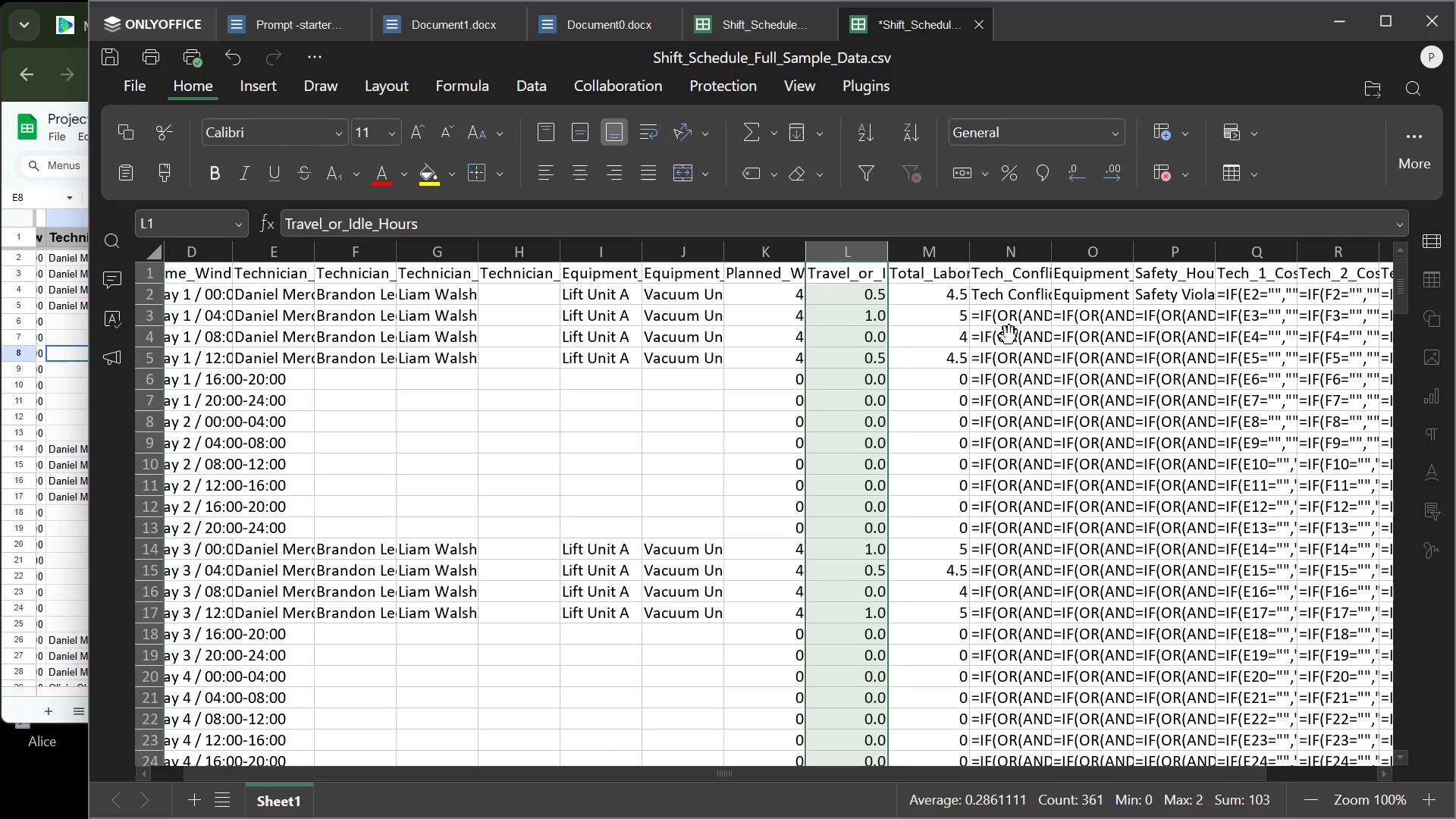 
triple_click([1009, 336])
 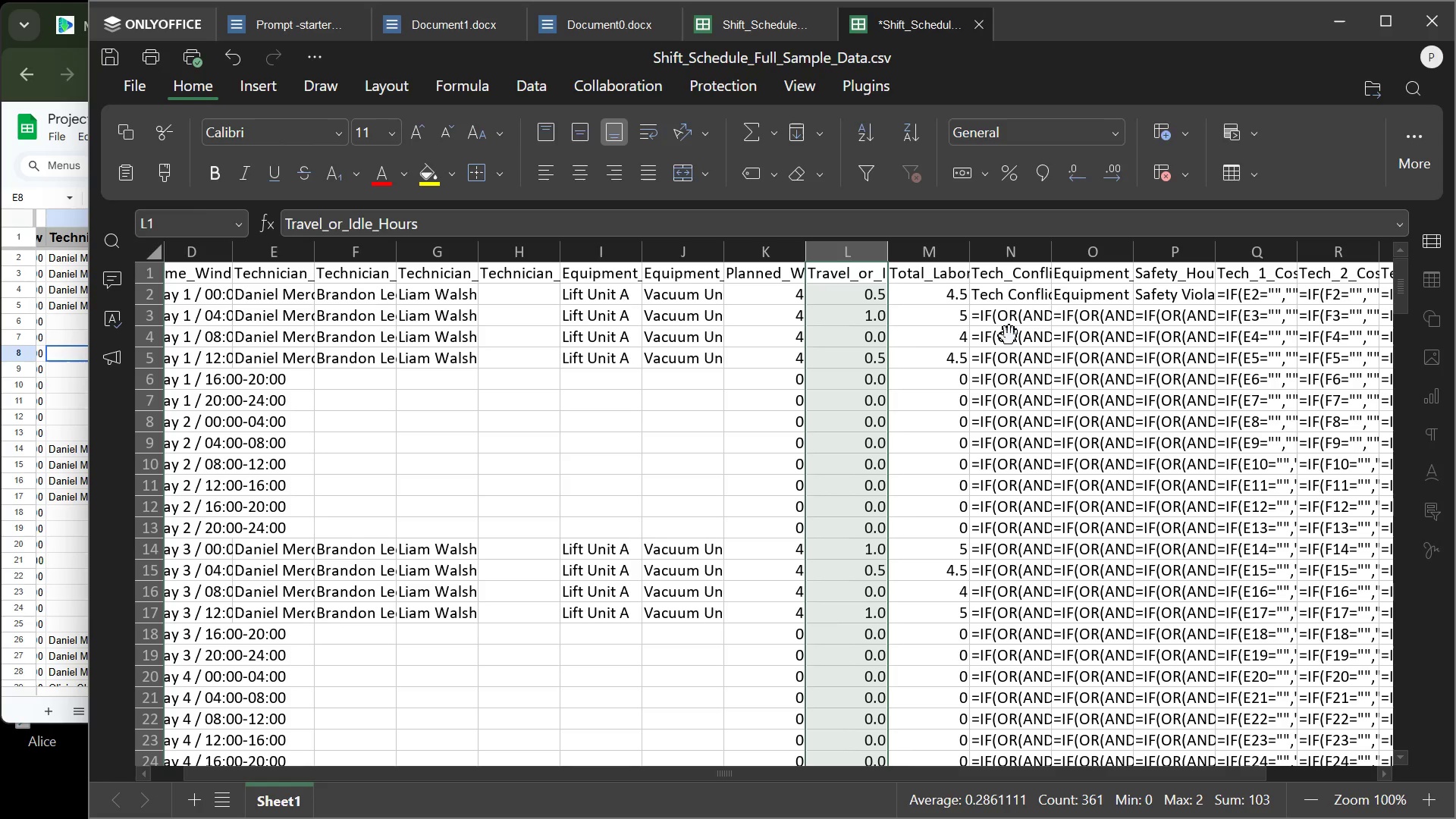 
triple_click([1009, 336])
 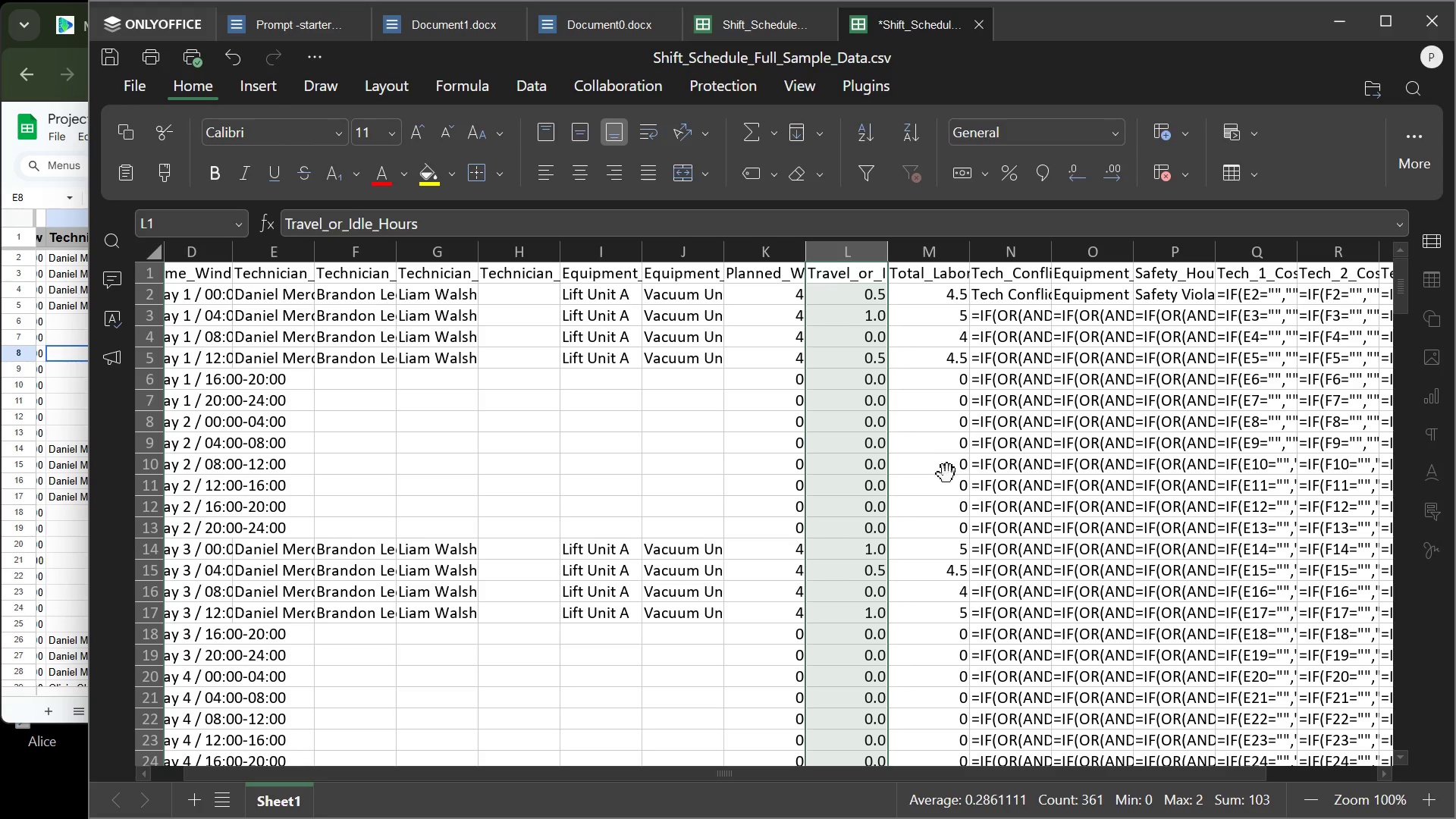 
left_click([745, 17])
 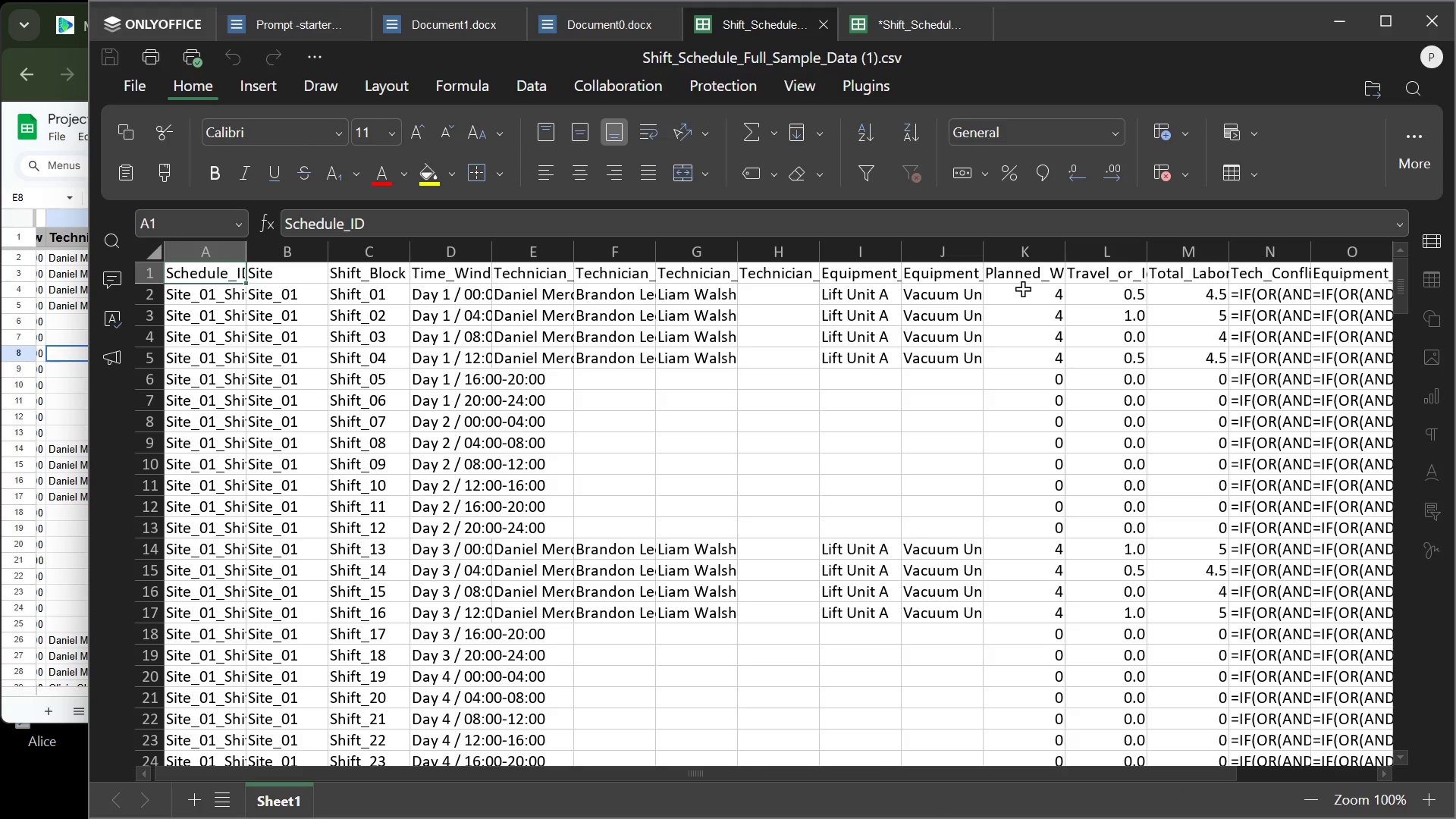 
wait(5.12)
 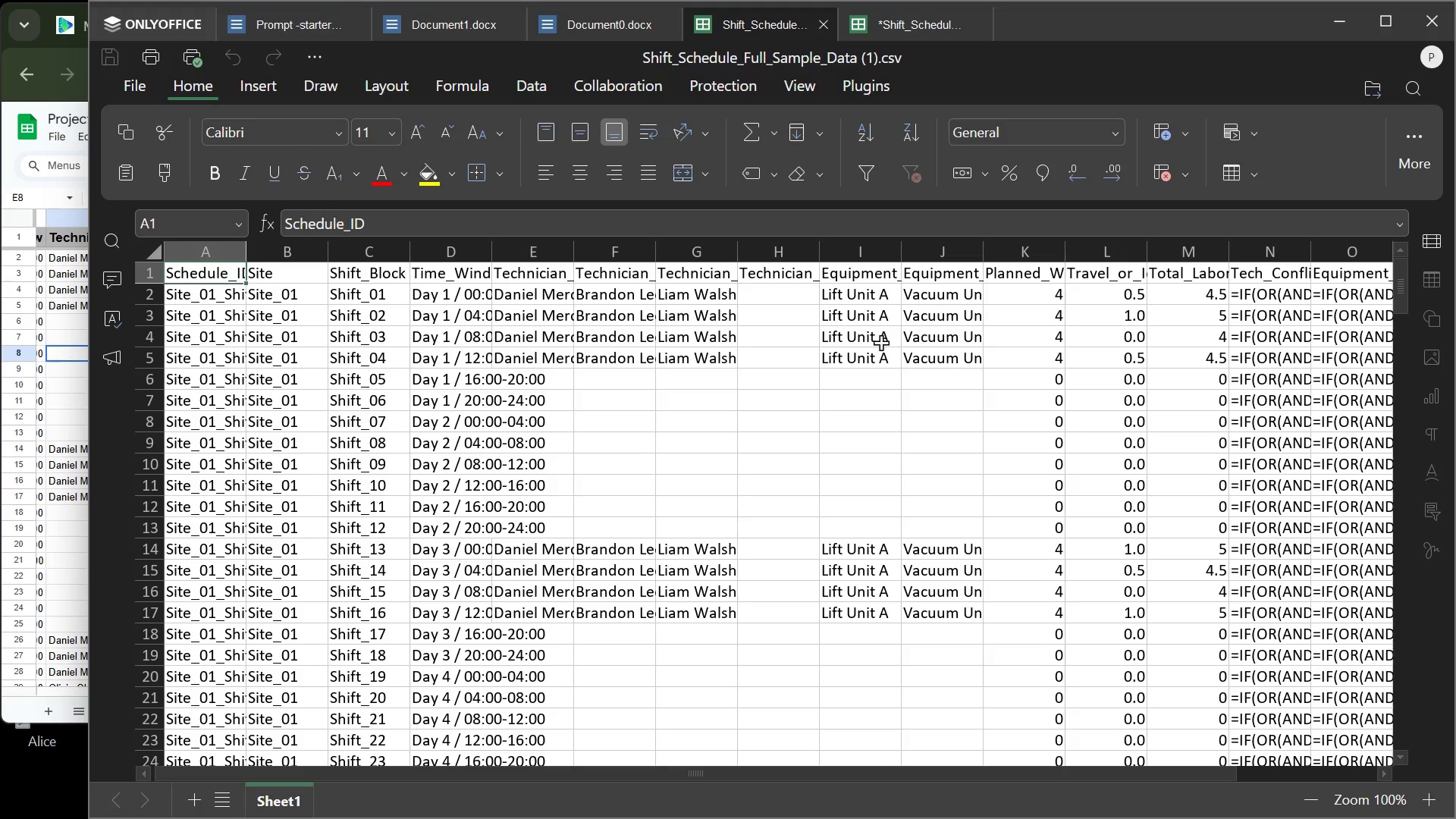 
left_click([1107, 293])
 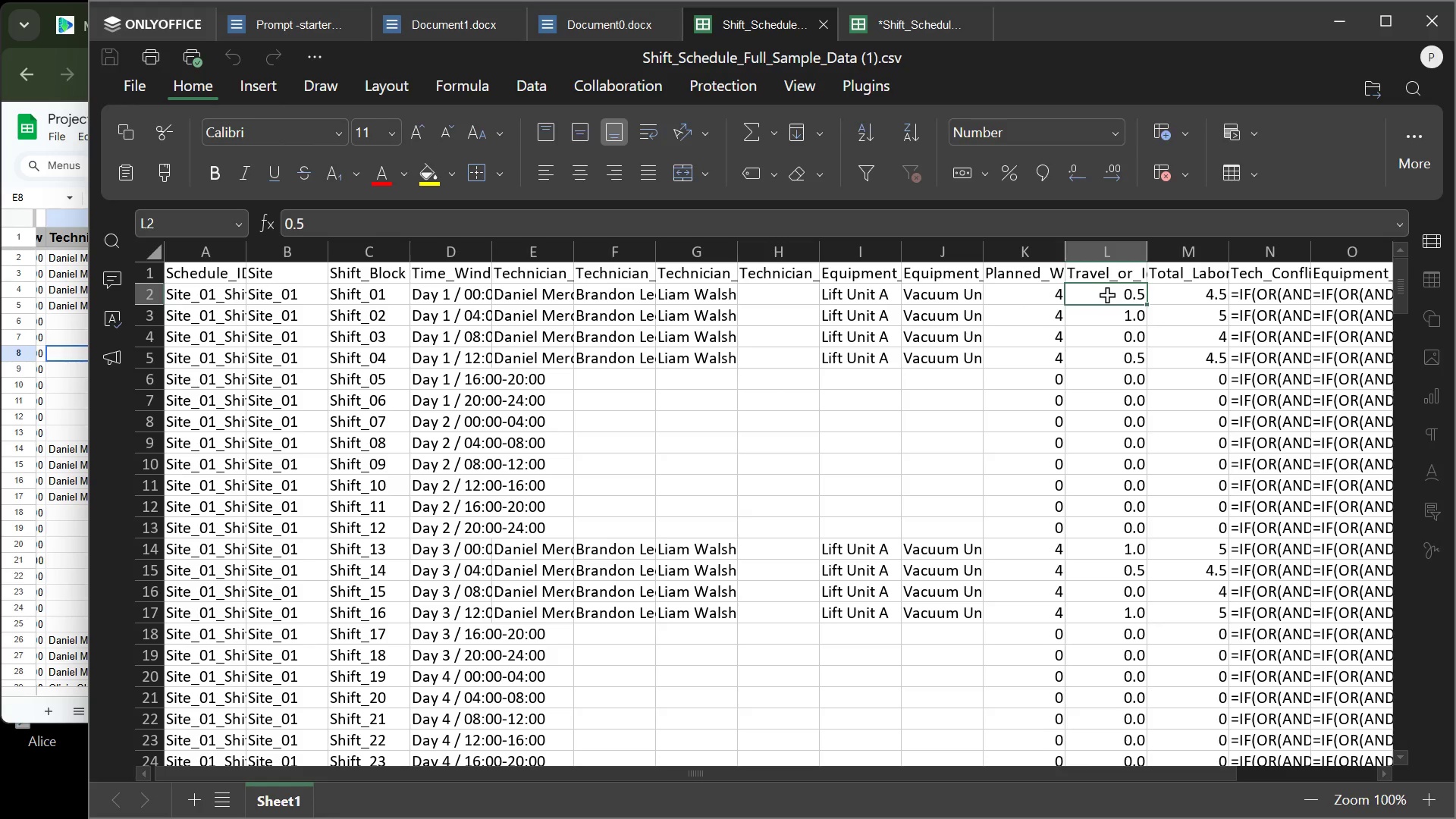 
left_click_drag(start_coordinate=[1107, 293], to_coordinate=[1134, 632])
 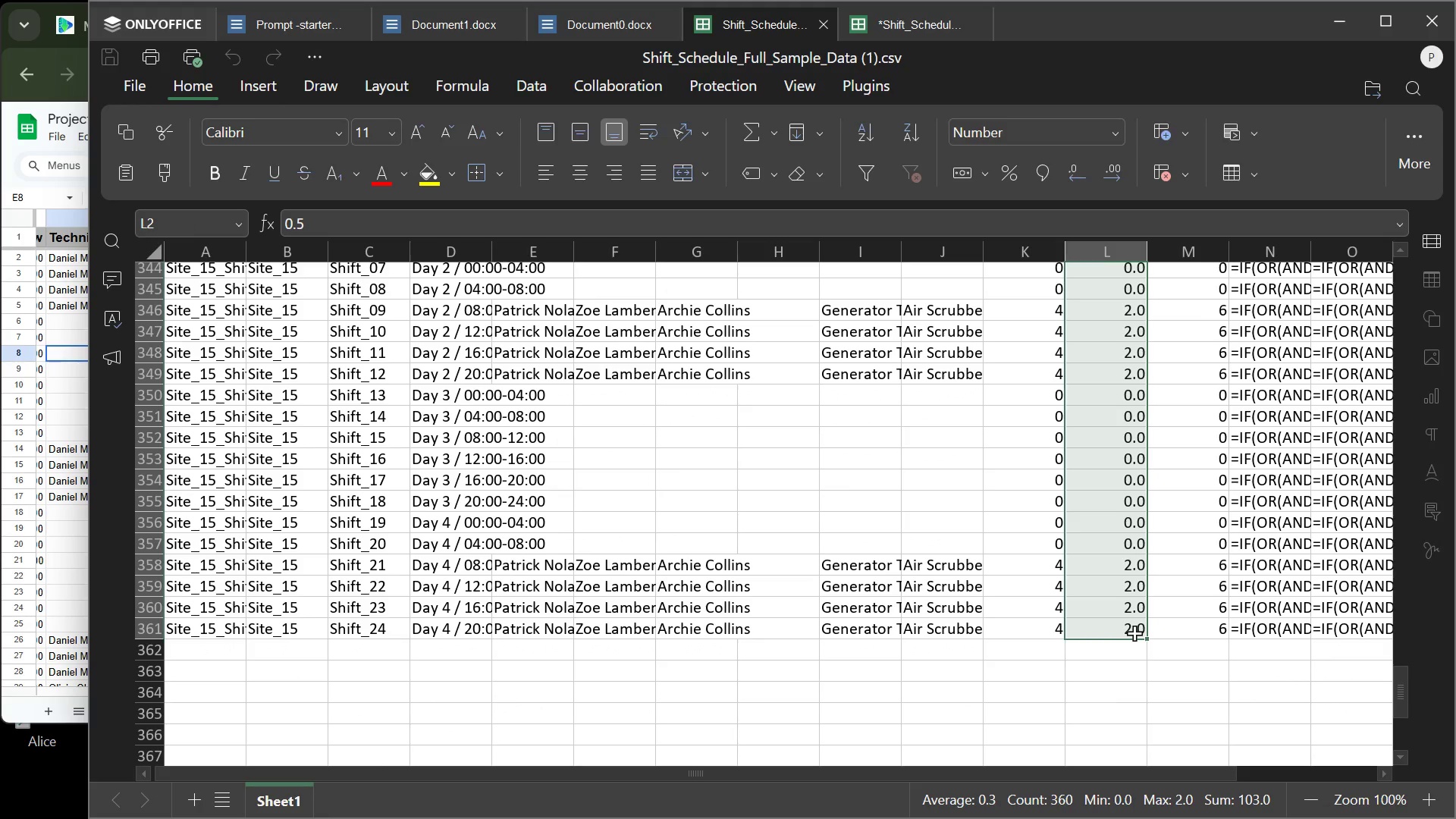 
wait(56.17)
 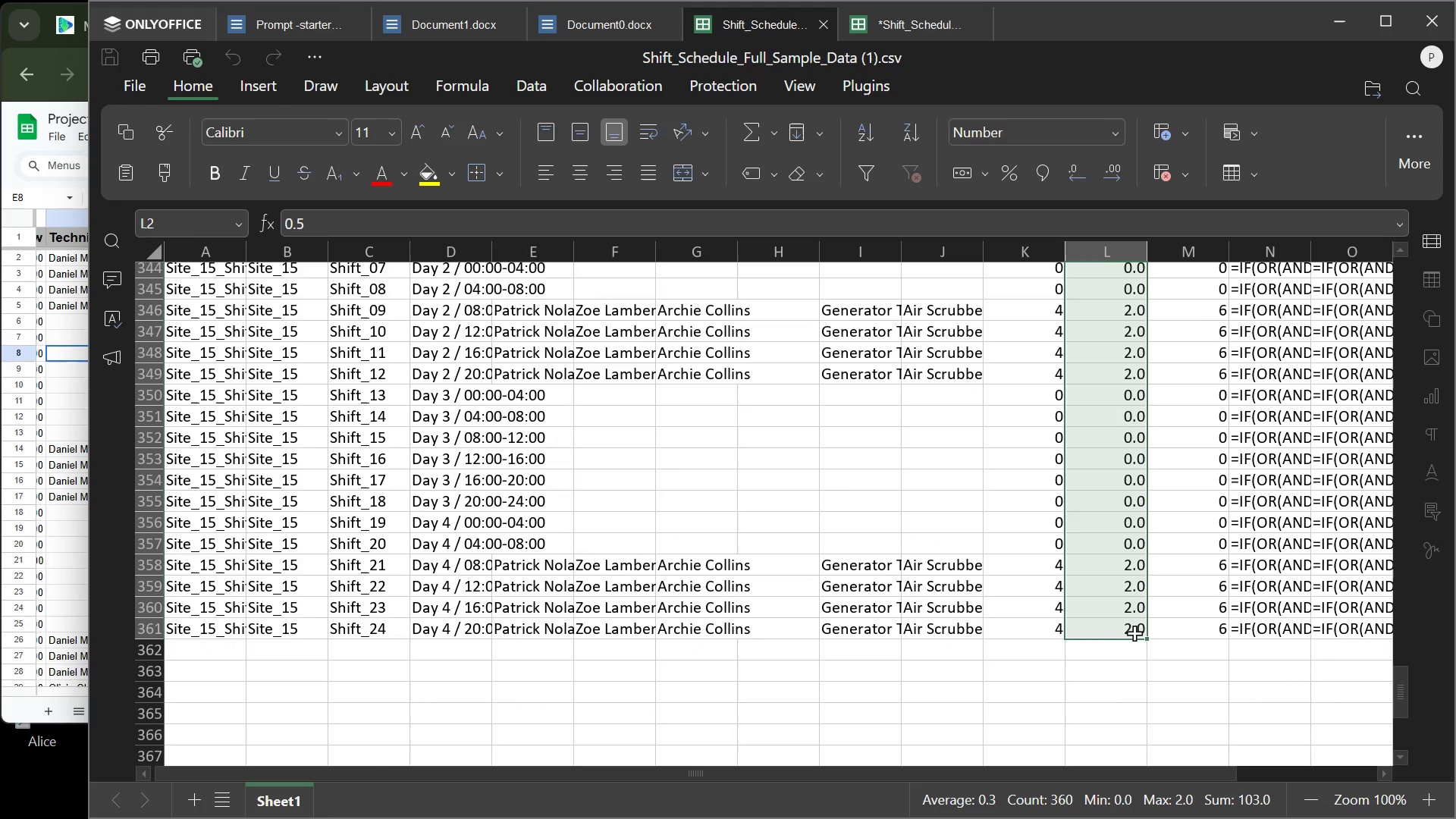 
hold_key(key=C, duration=0.31)
 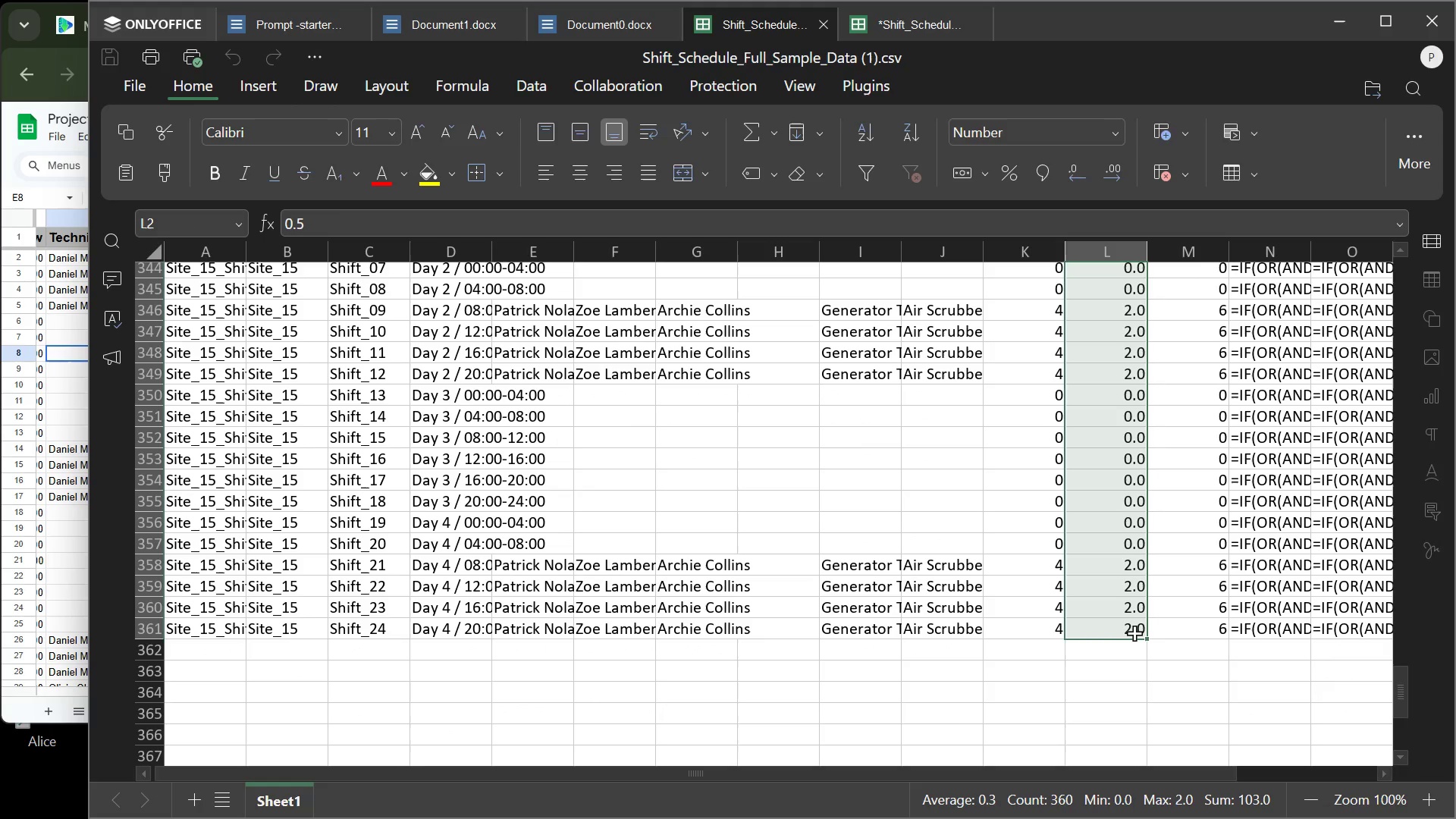 
key(Control+C)
 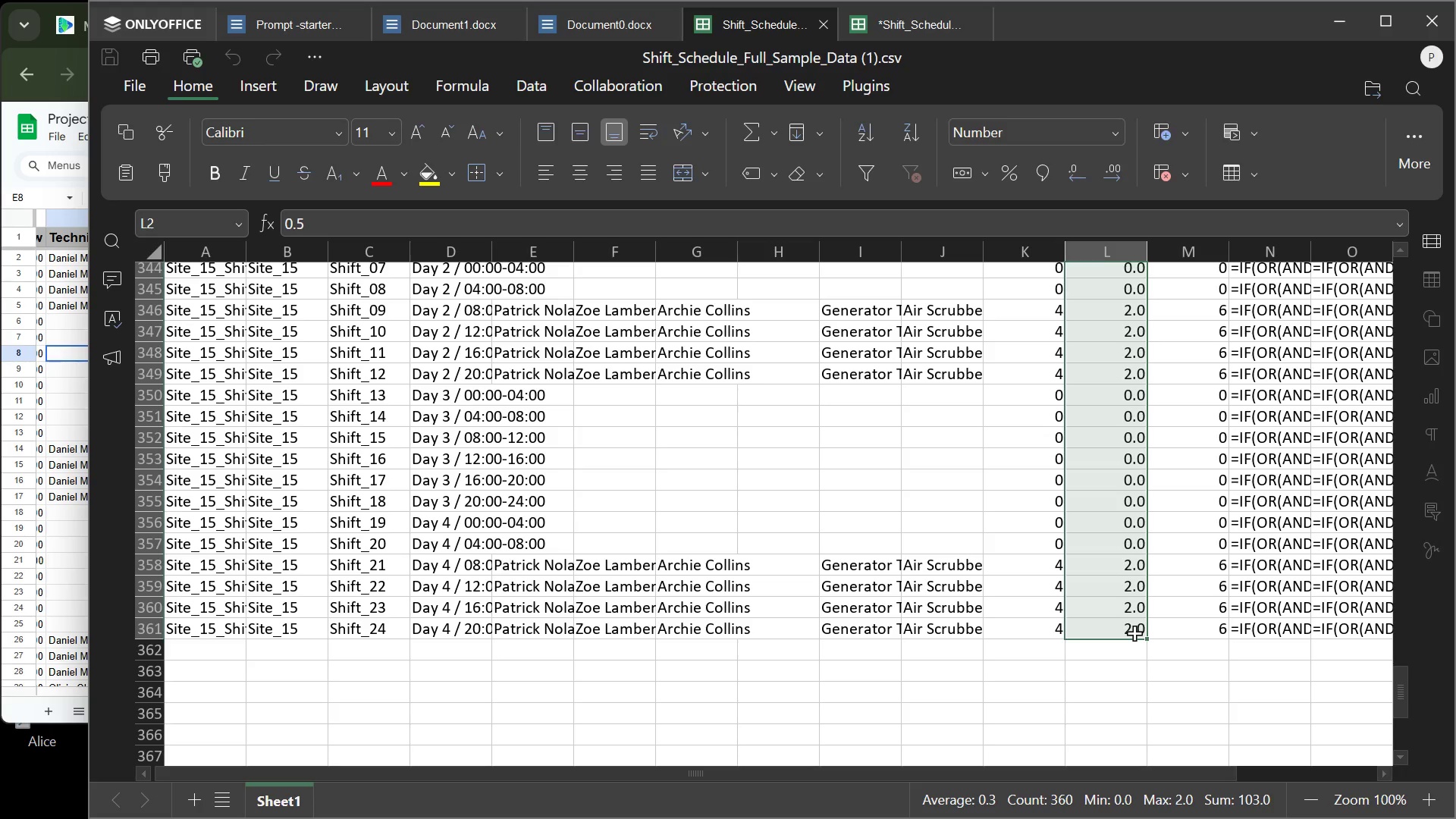 
key(Control+C)
 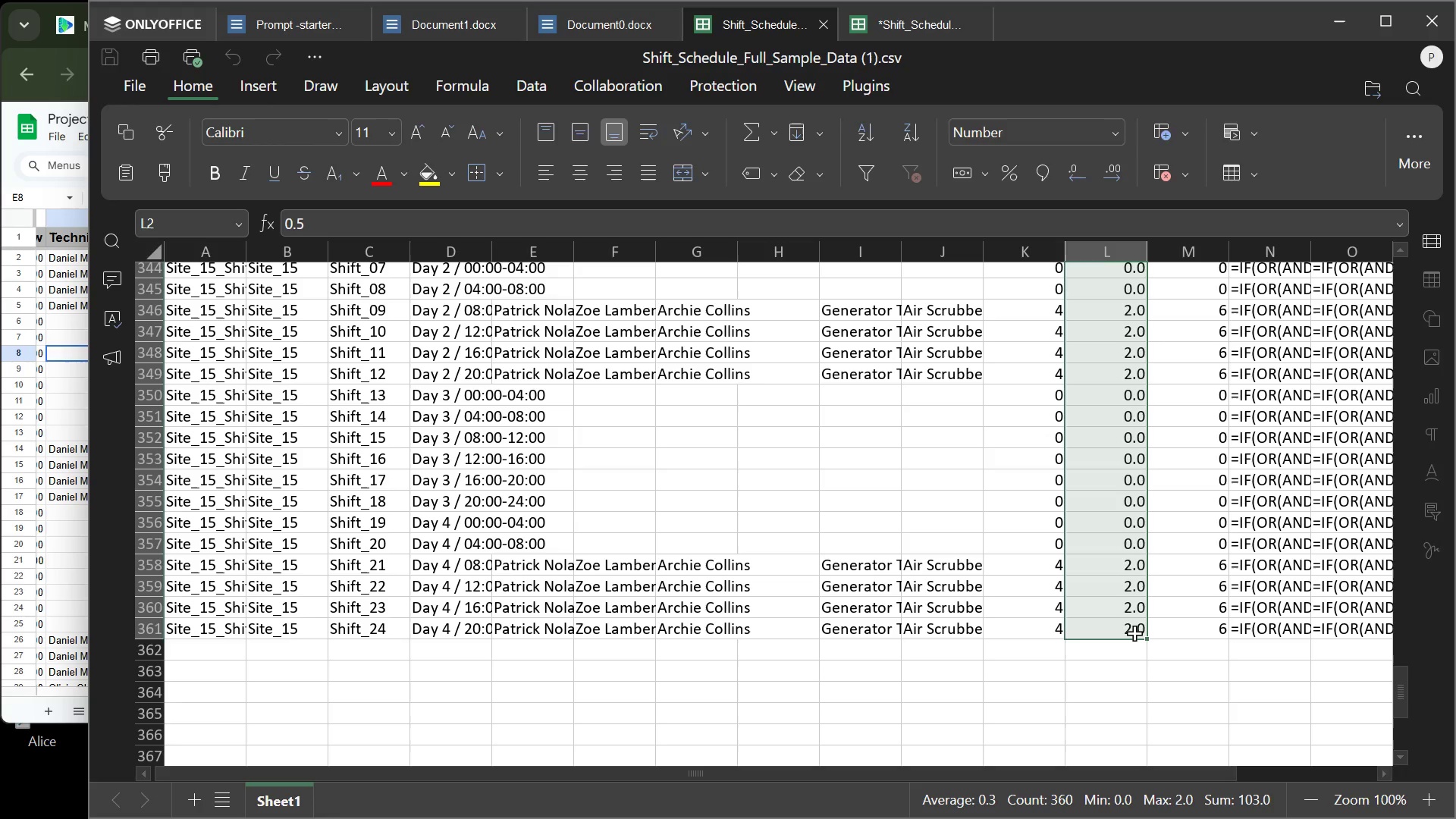 
key(Control+C)
 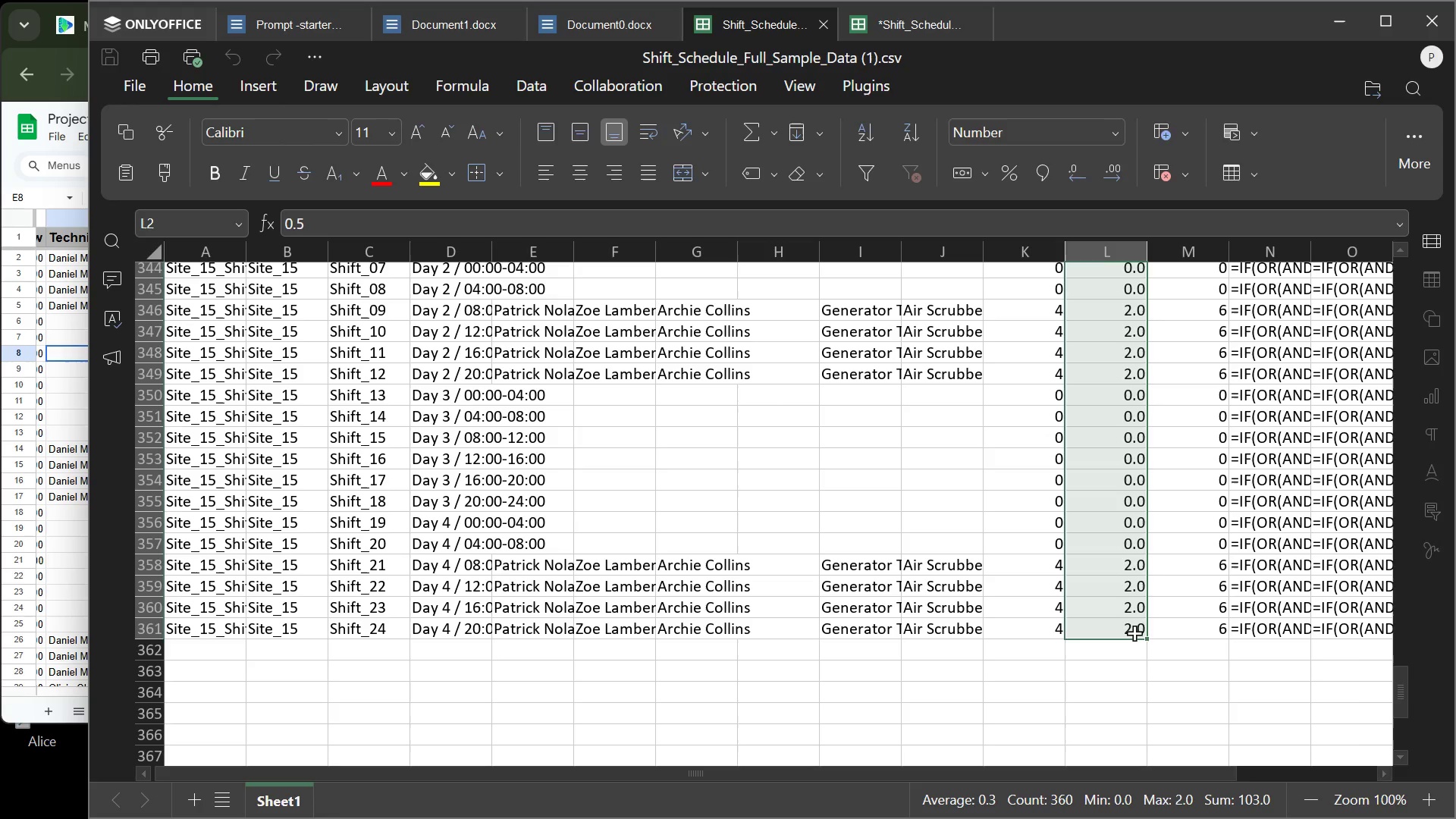 
right_click([1134, 632])
 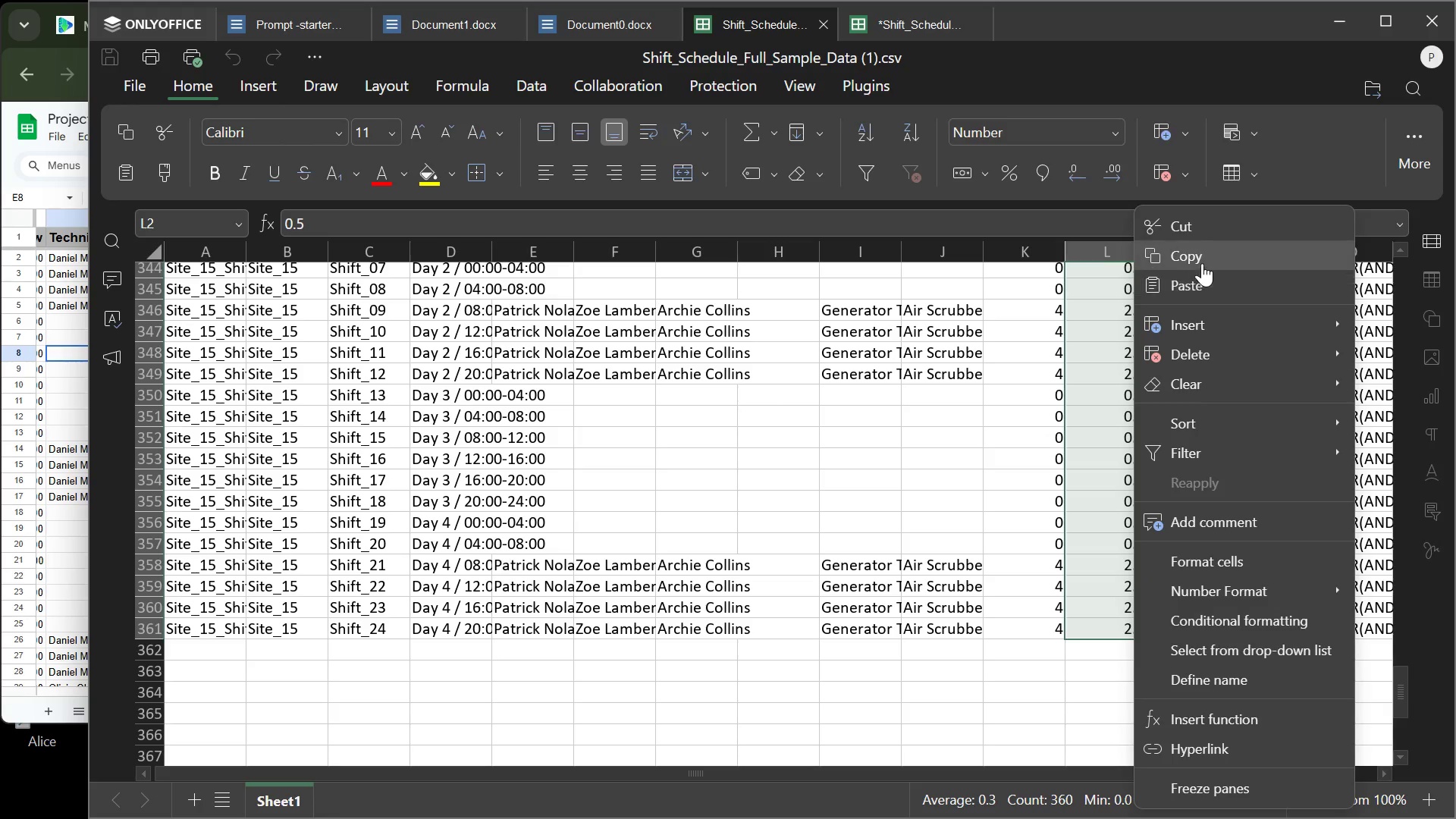 
left_click([1206, 255])
 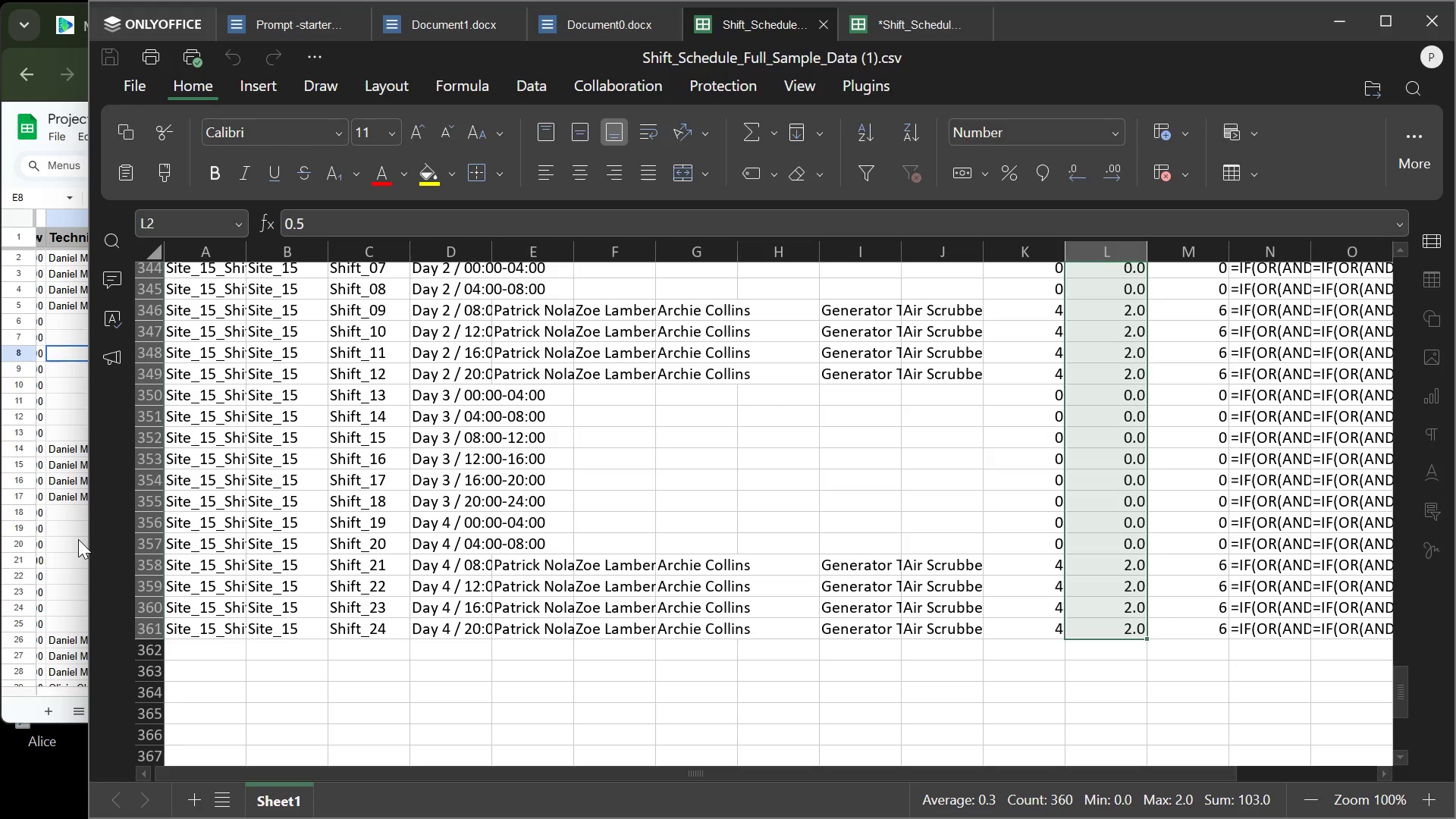 
left_click([76, 544])
 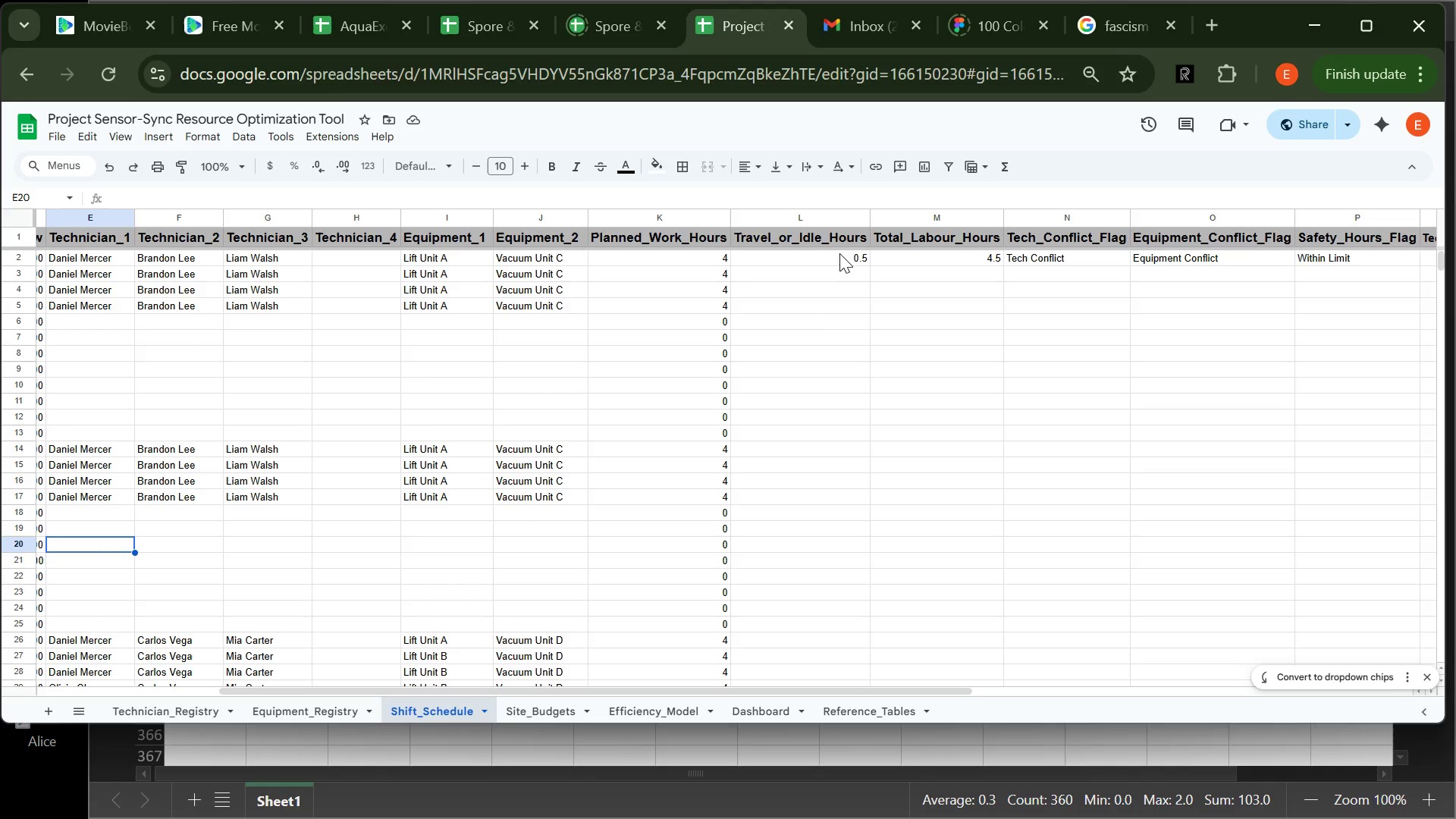 
left_click([839, 253])
 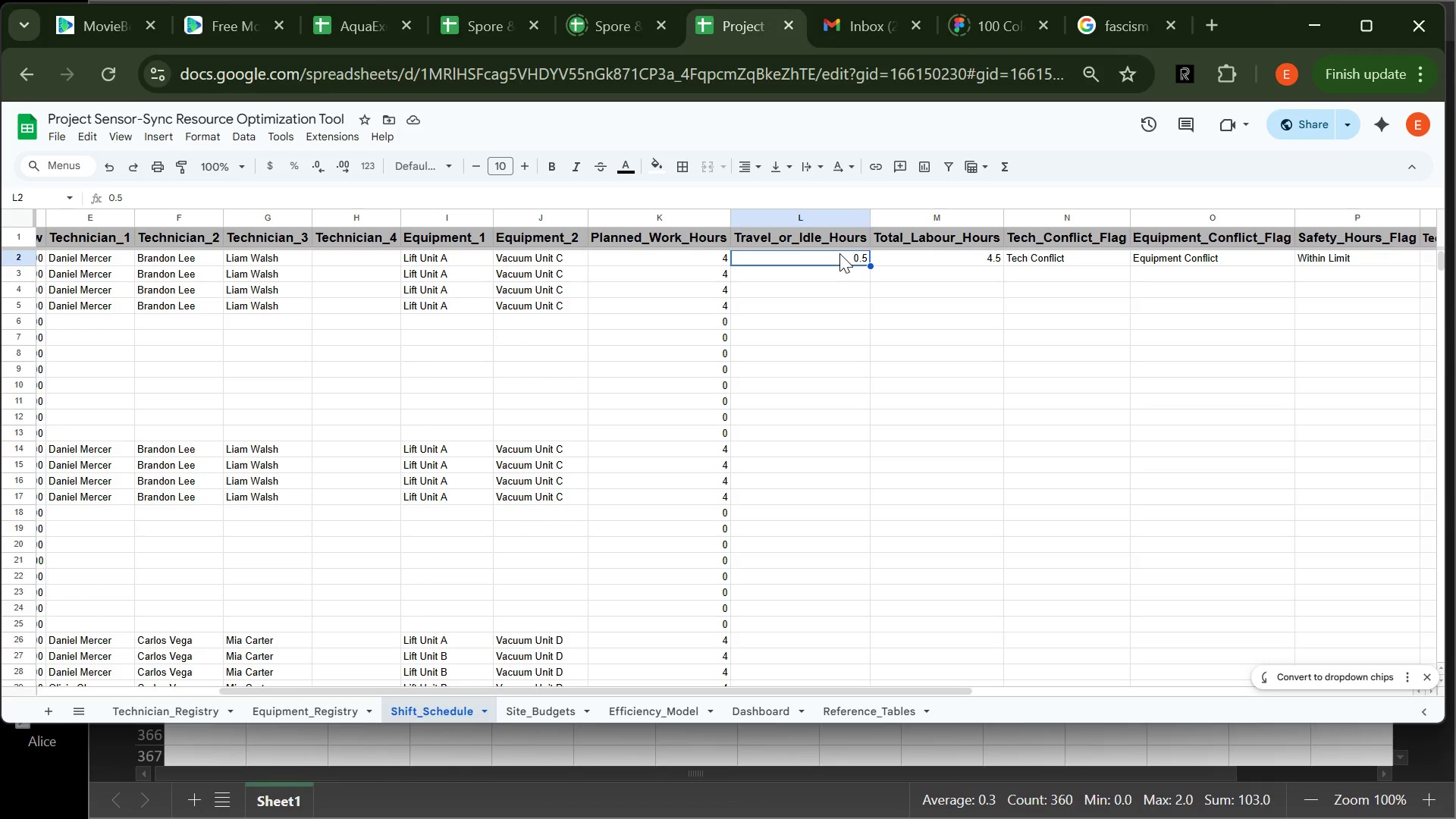 
key(Control+V)
 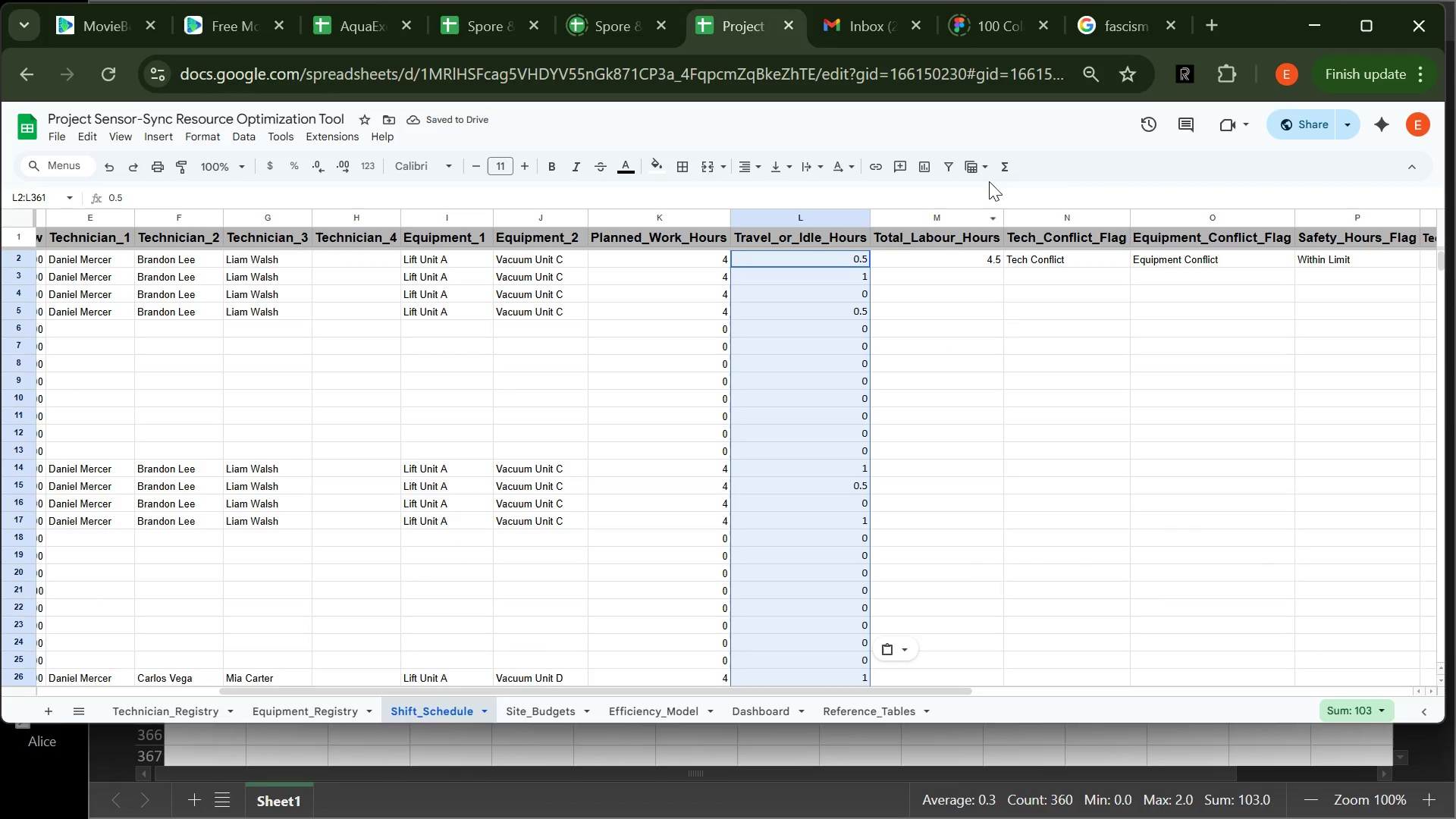 
wait(6.39)
 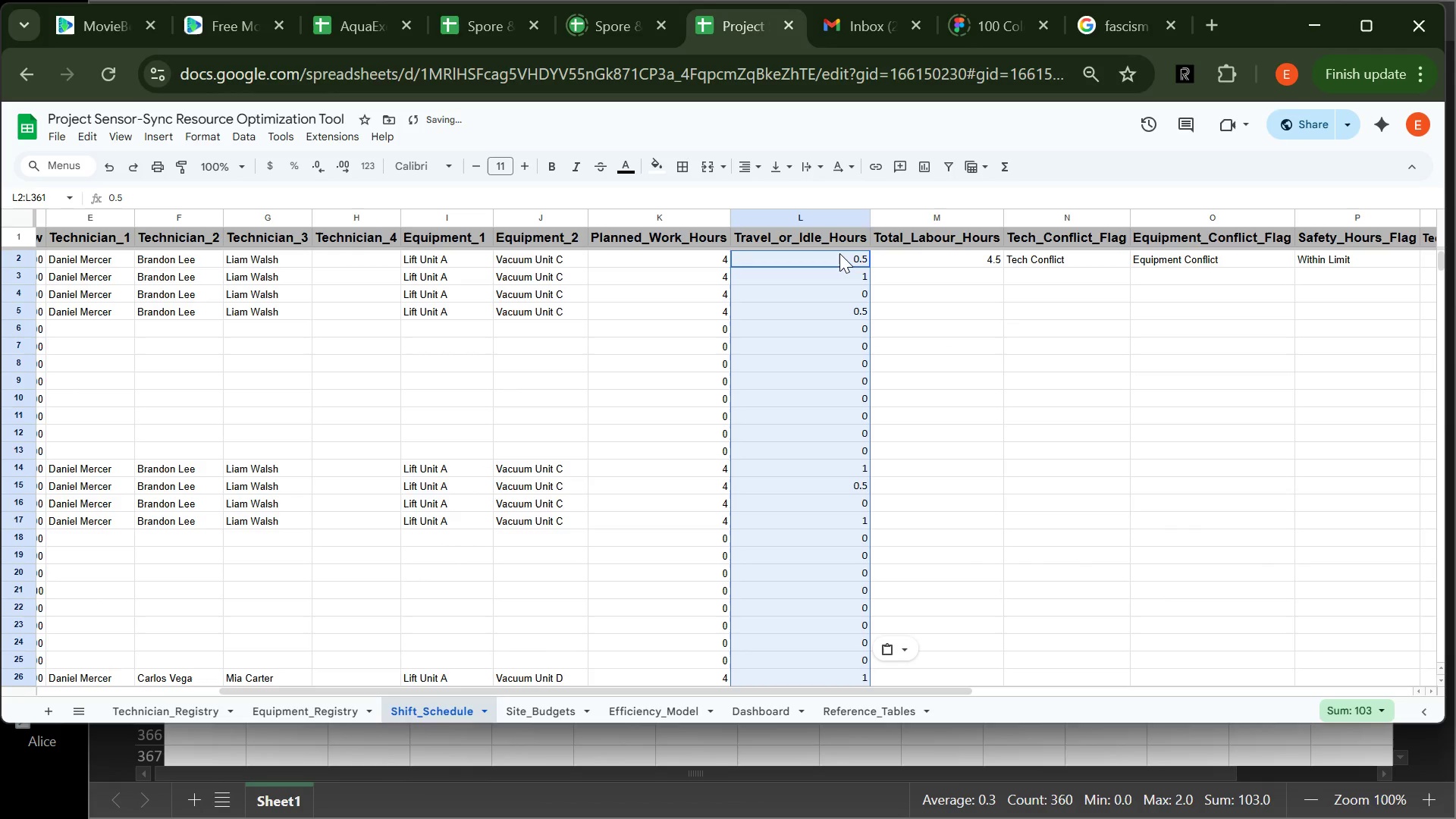 
left_click([979, 252])
 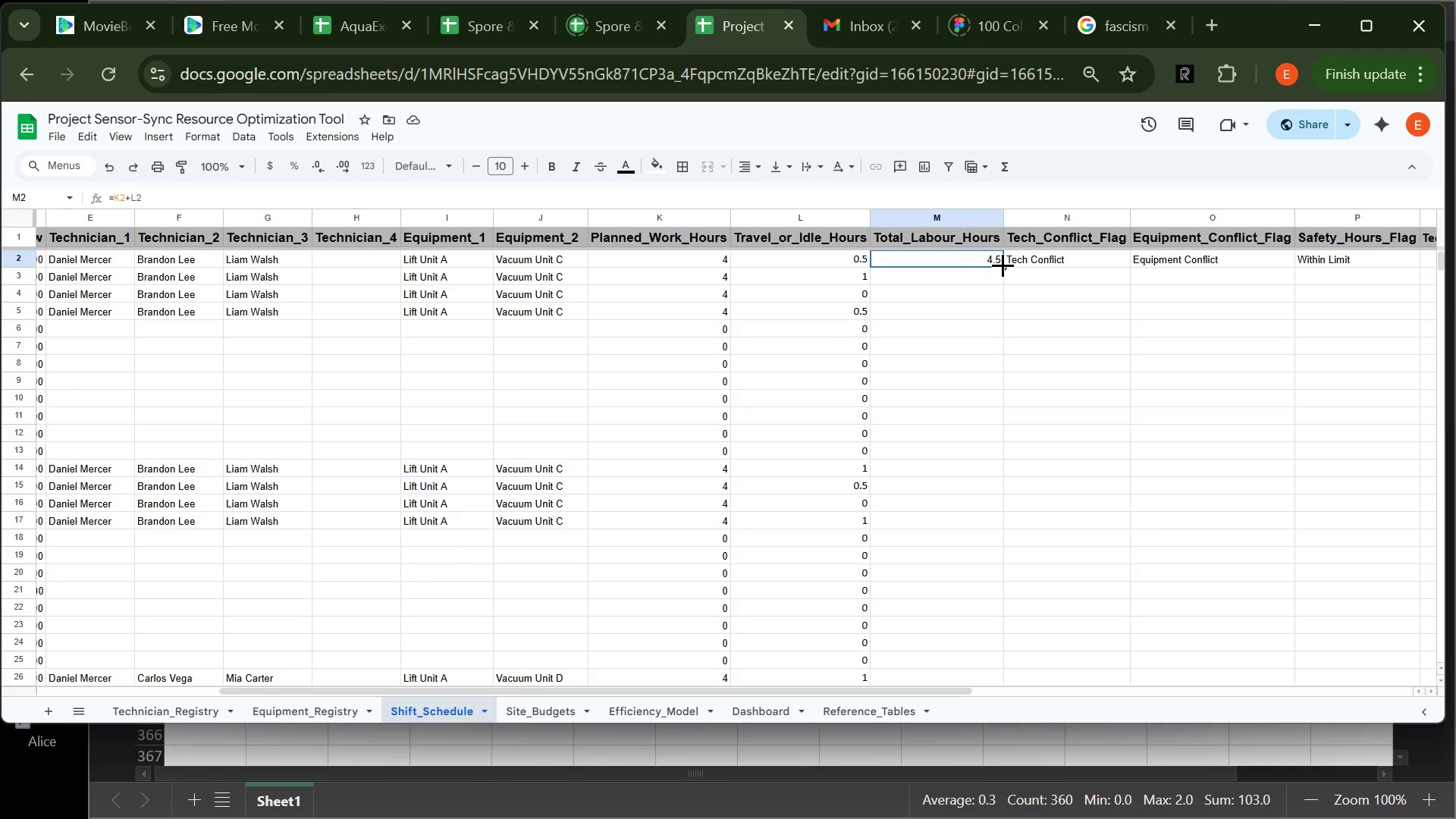 
left_click_drag(start_coordinate=[1003, 265], to_coordinate=[921, 351])
 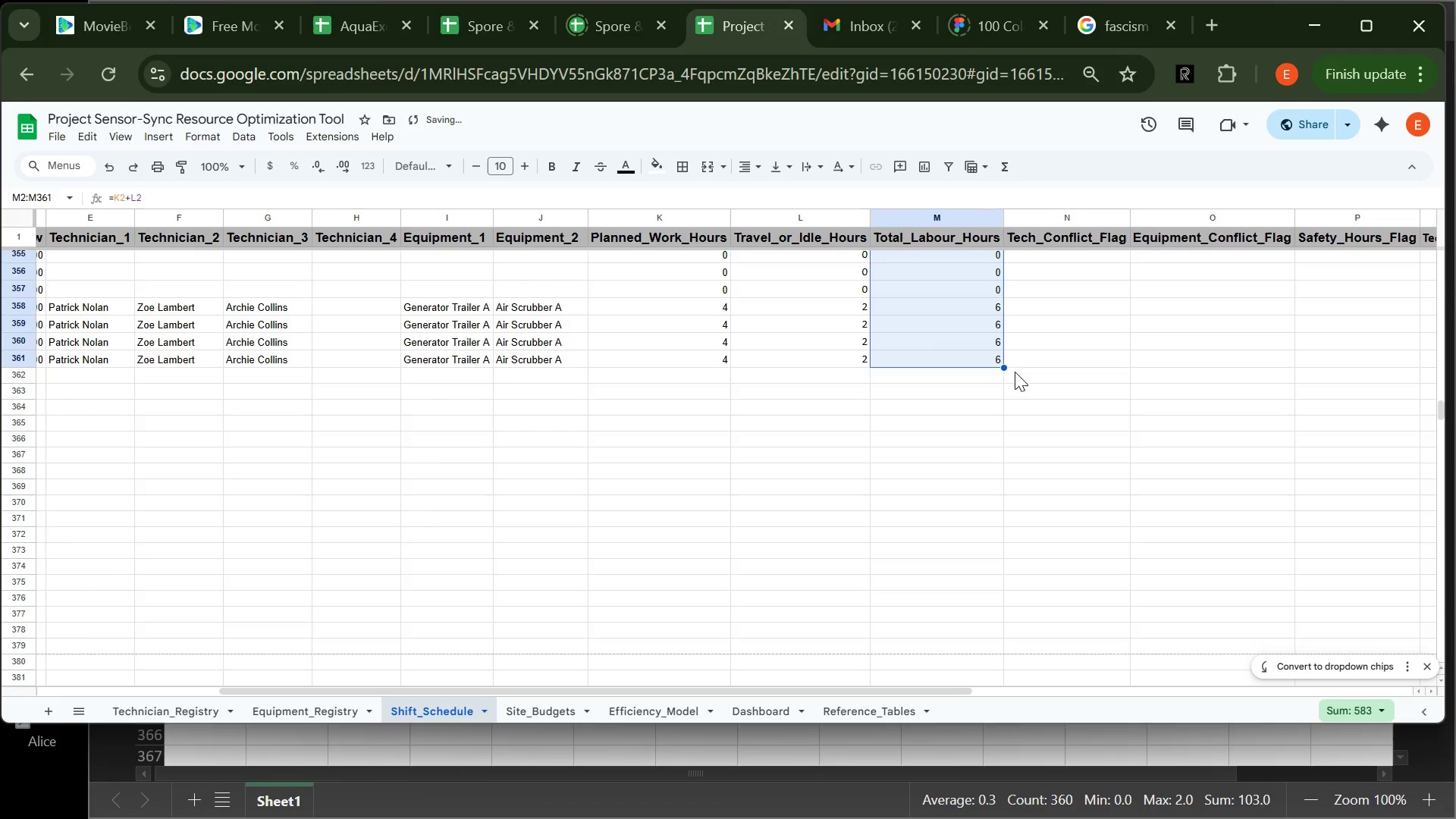 
left_click([1015, 372])
 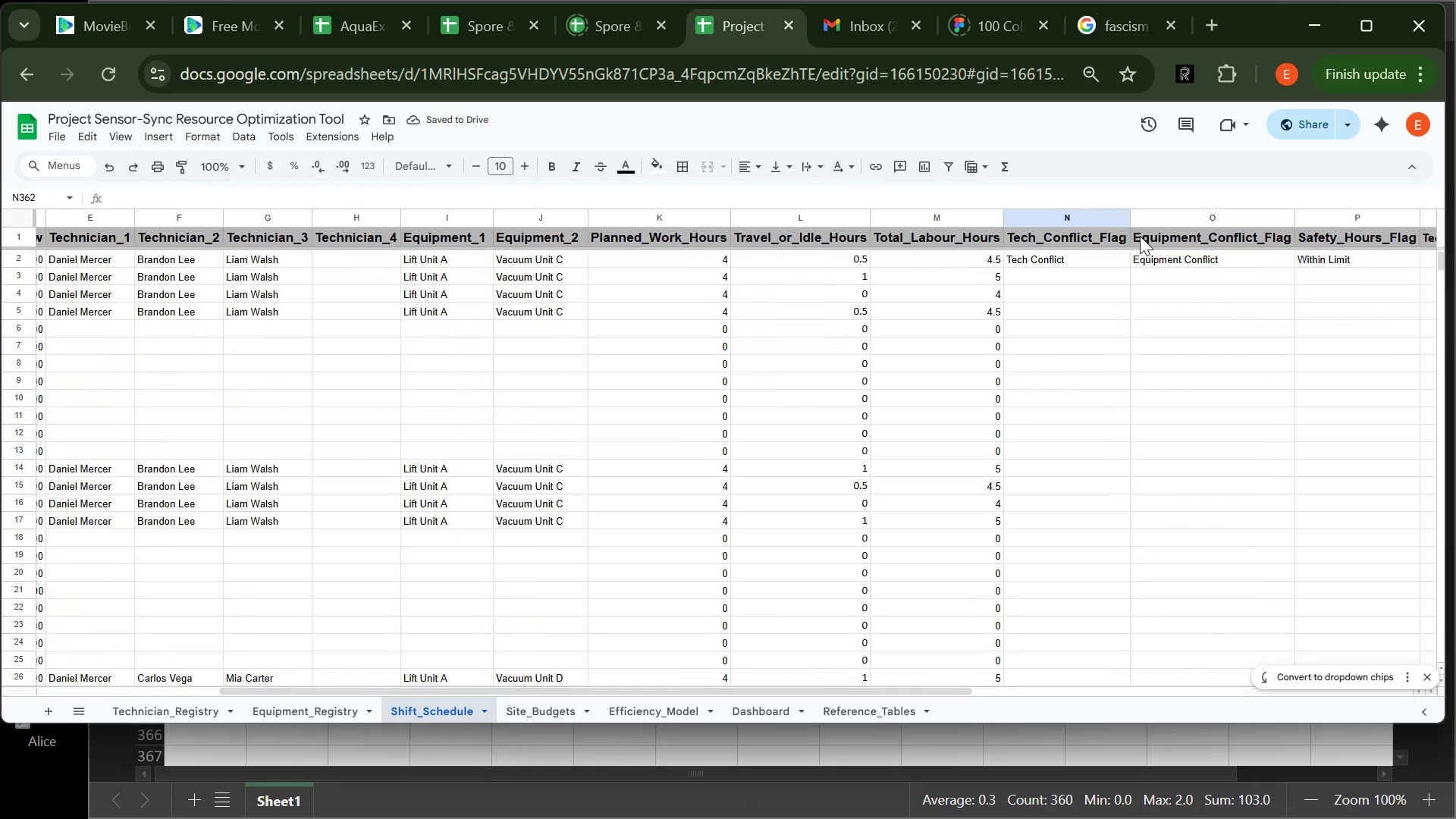 
left_click([1112, 262])
 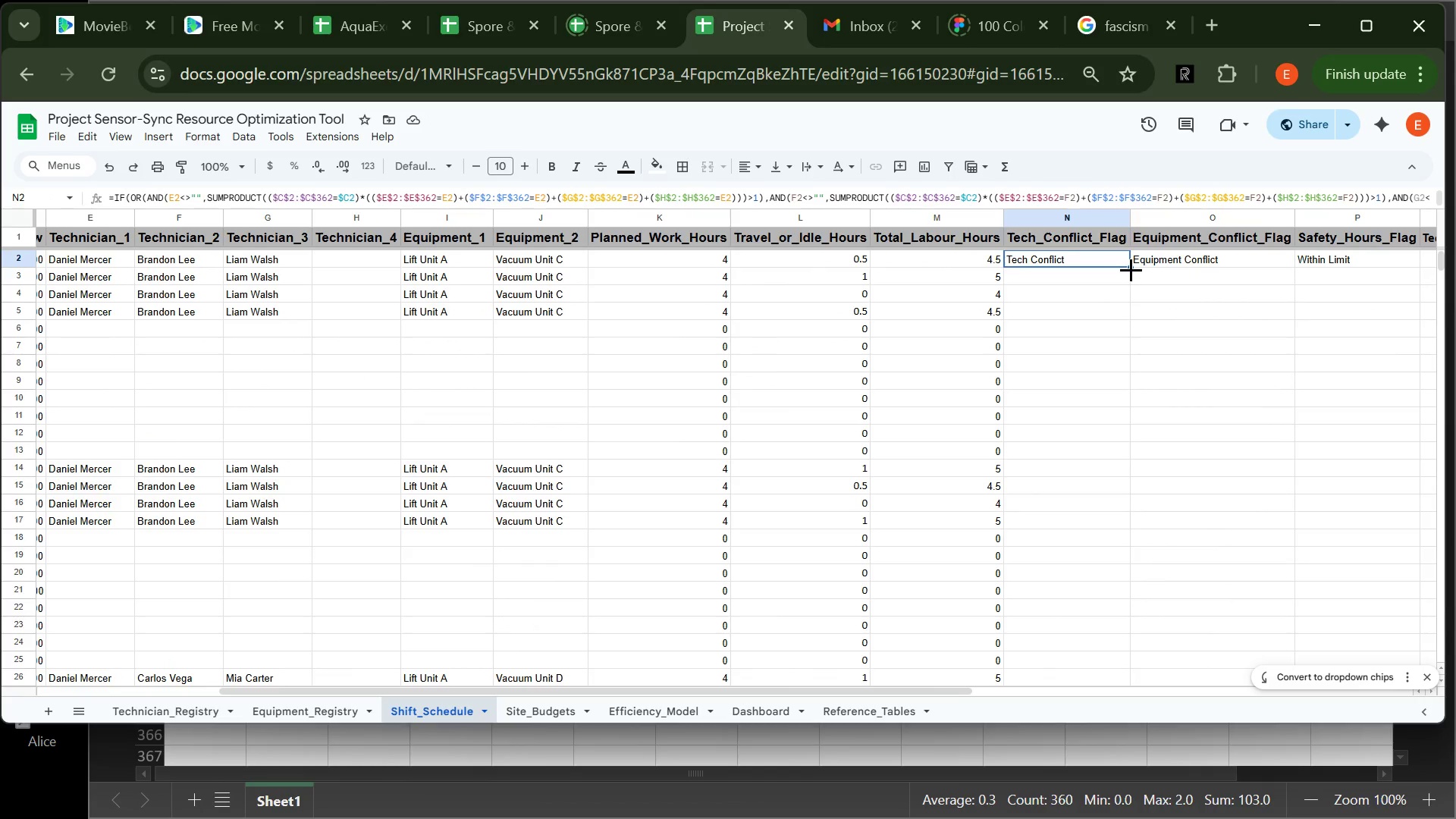 
left_click_drag(start_coordinate=[1131, 269], to_coordinate=[1112, 353])
 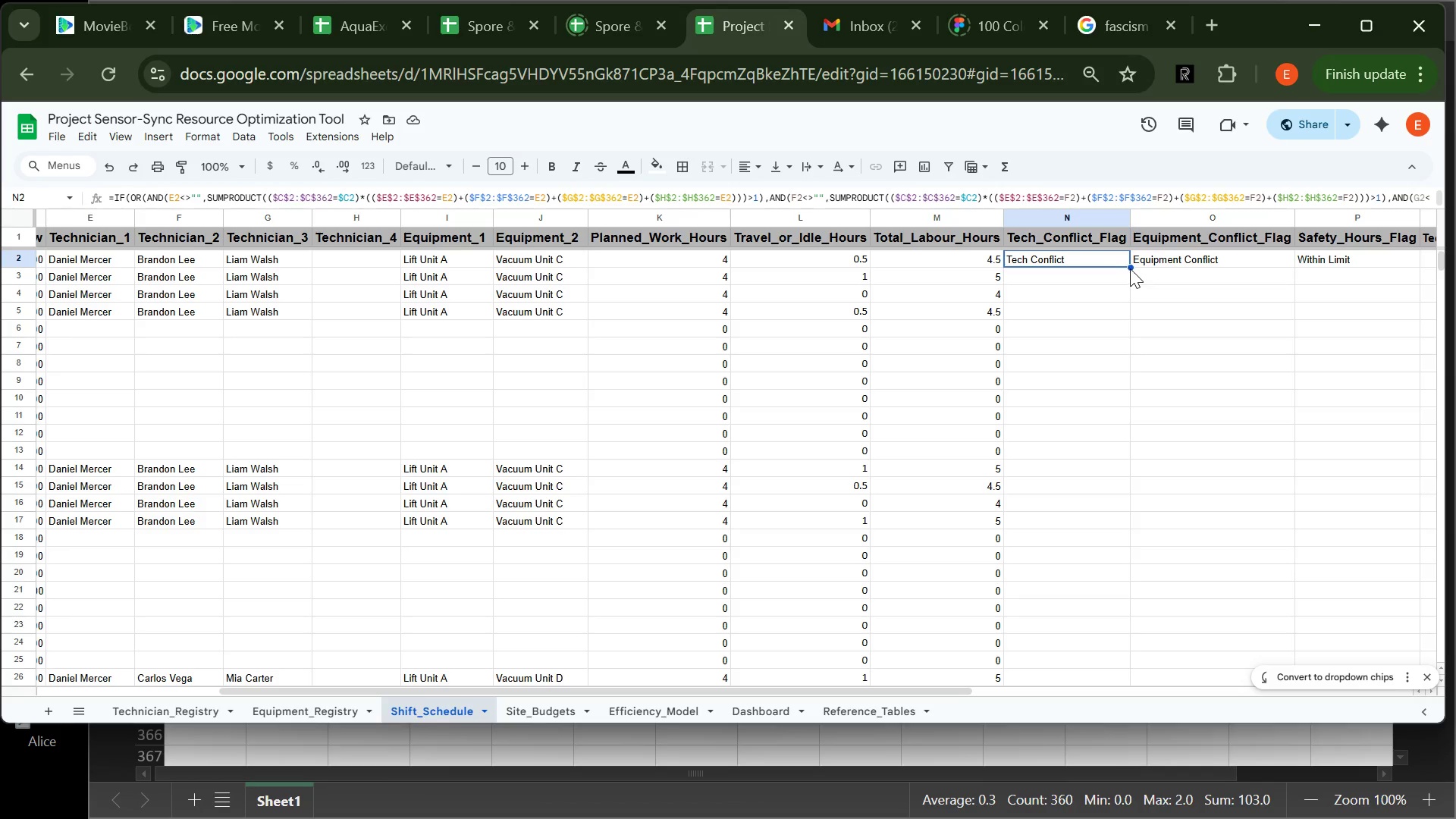 
left_click_drag(start_coordinate=[1130, 265], to_coordinate=[1100, 443])
 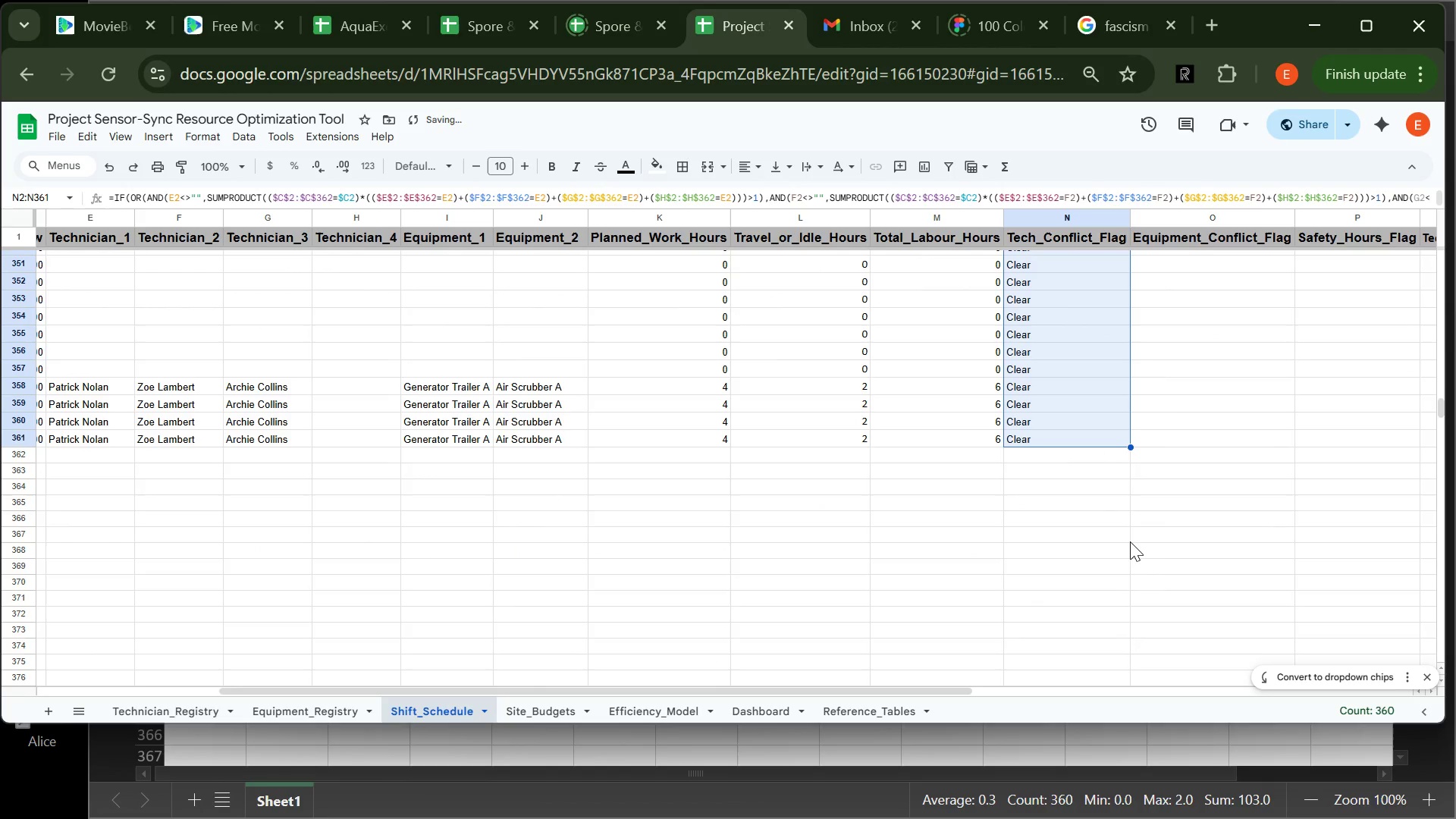 
left_click([1130, 541])
 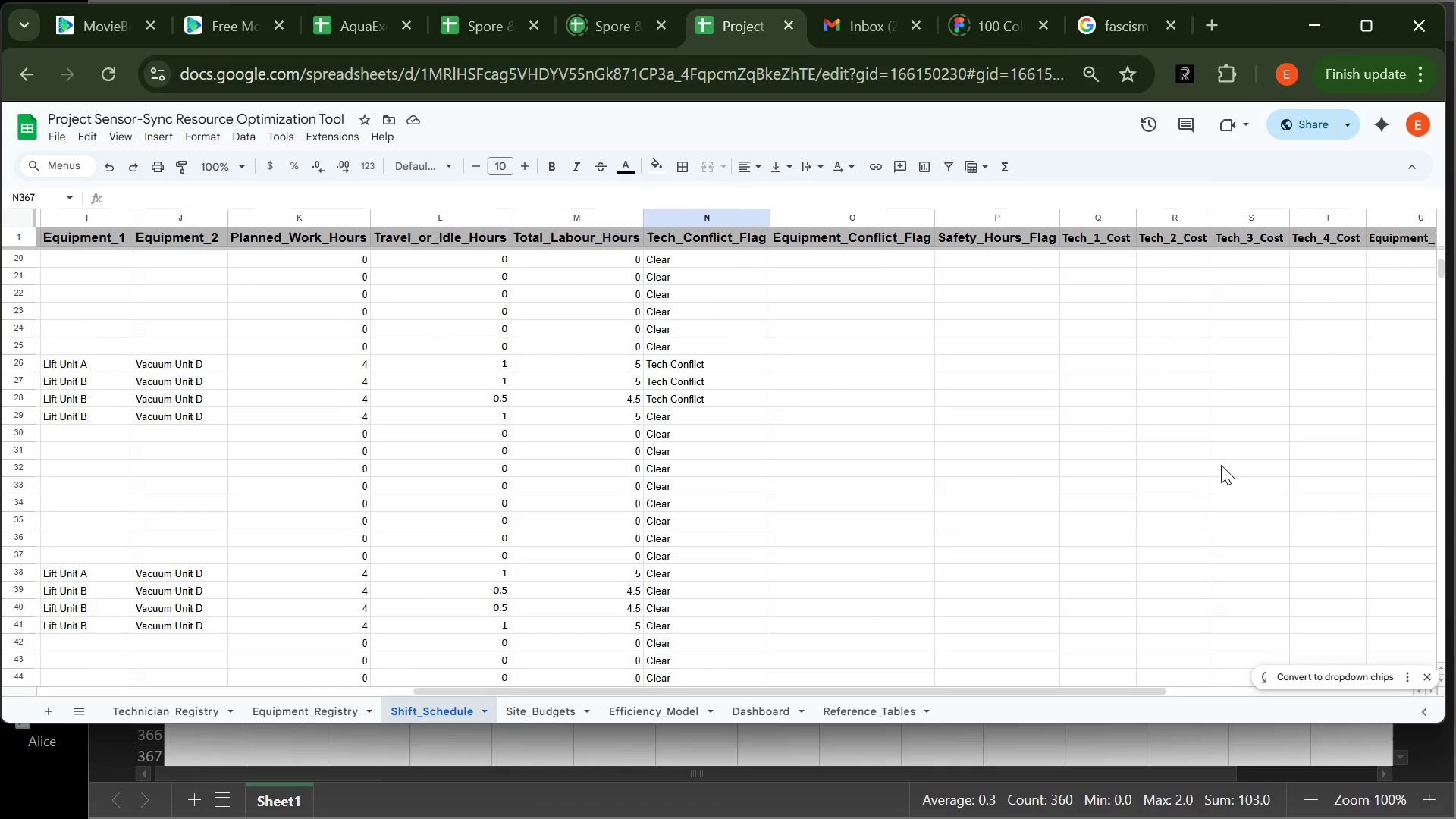 
wait(9.77)
 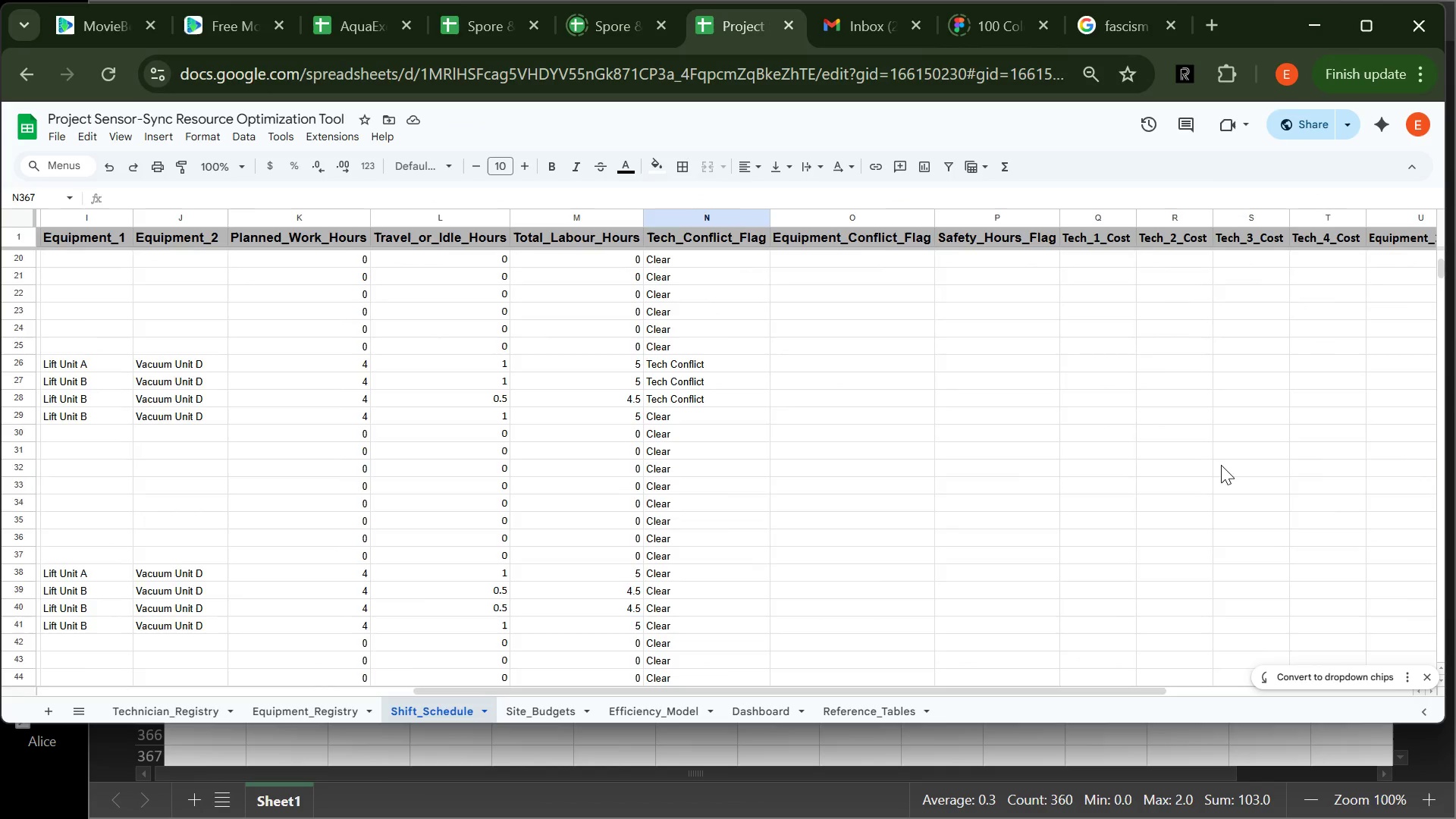 
left_click([860, 263])
 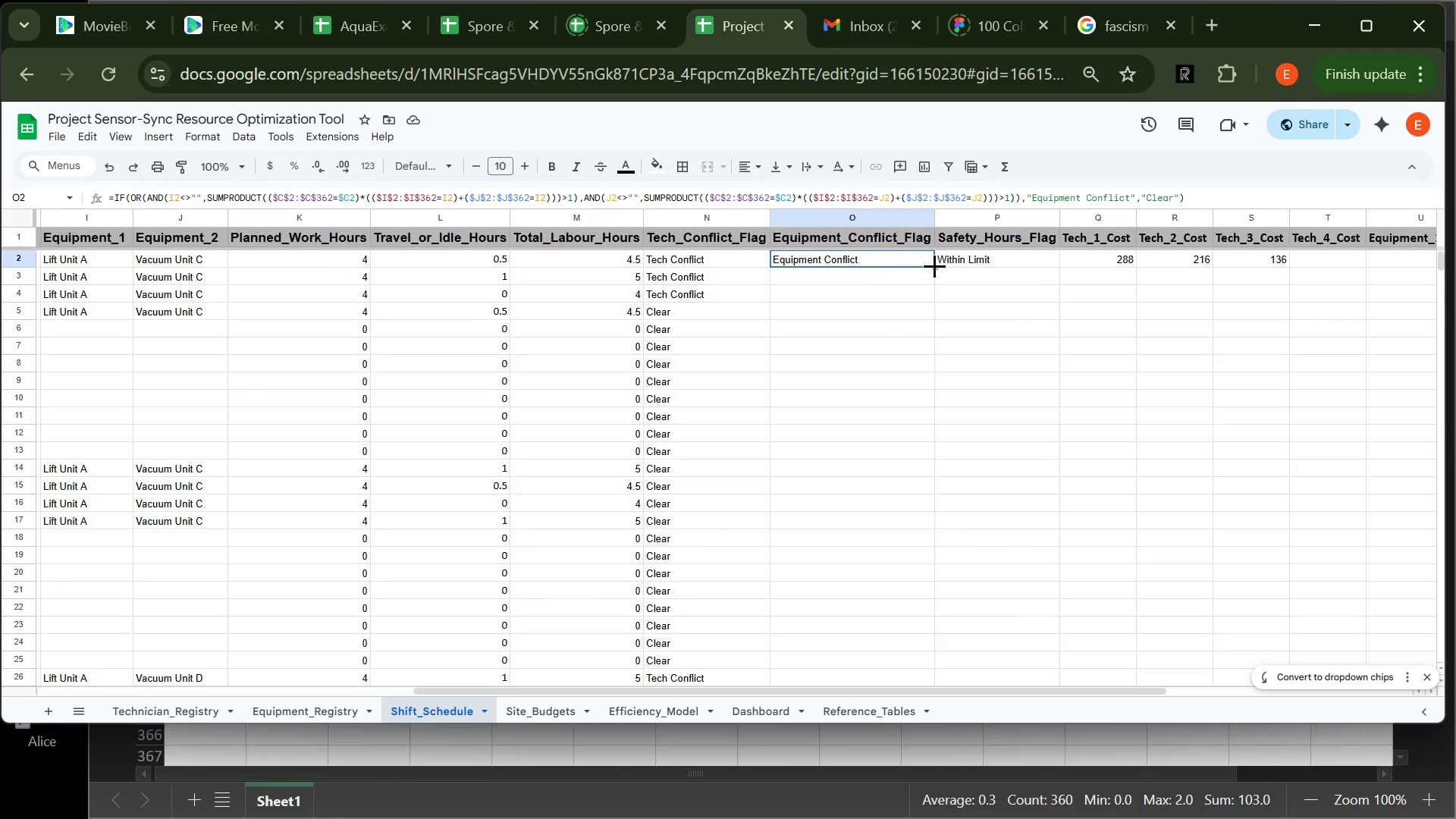 
double_click([934, 265])
 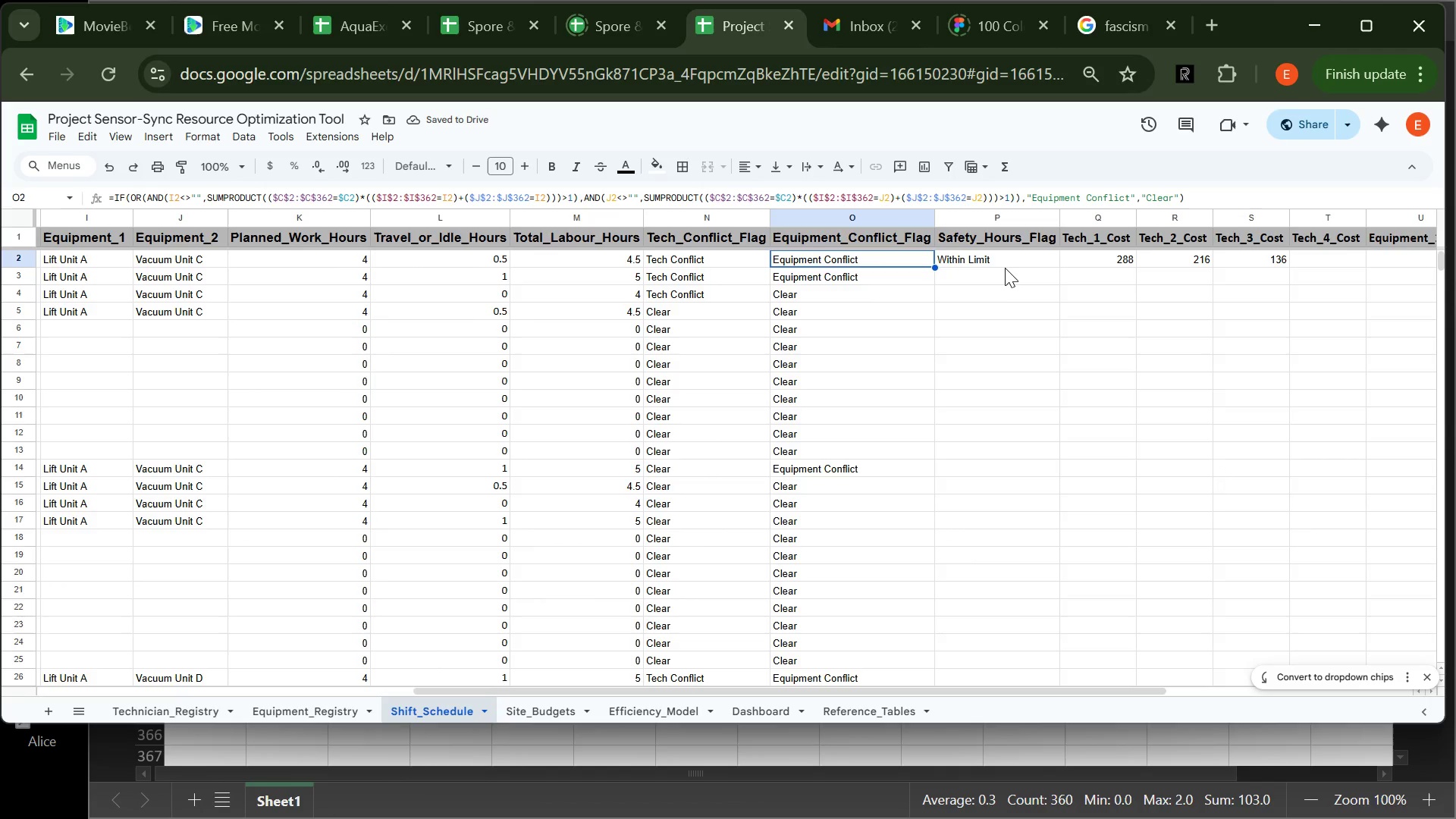 
left_click([1013, 257])
 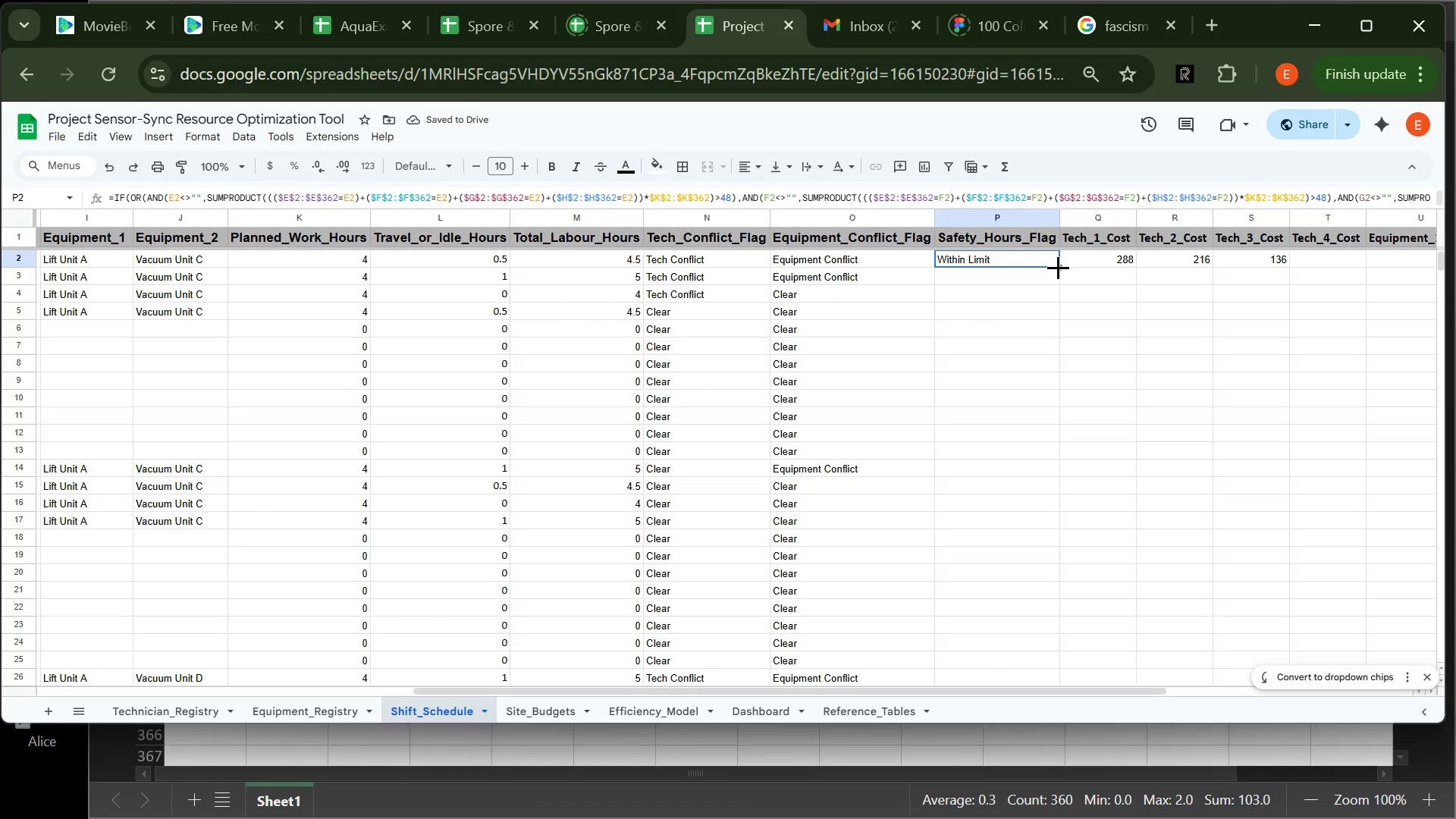 
double_click([1058, 267])
 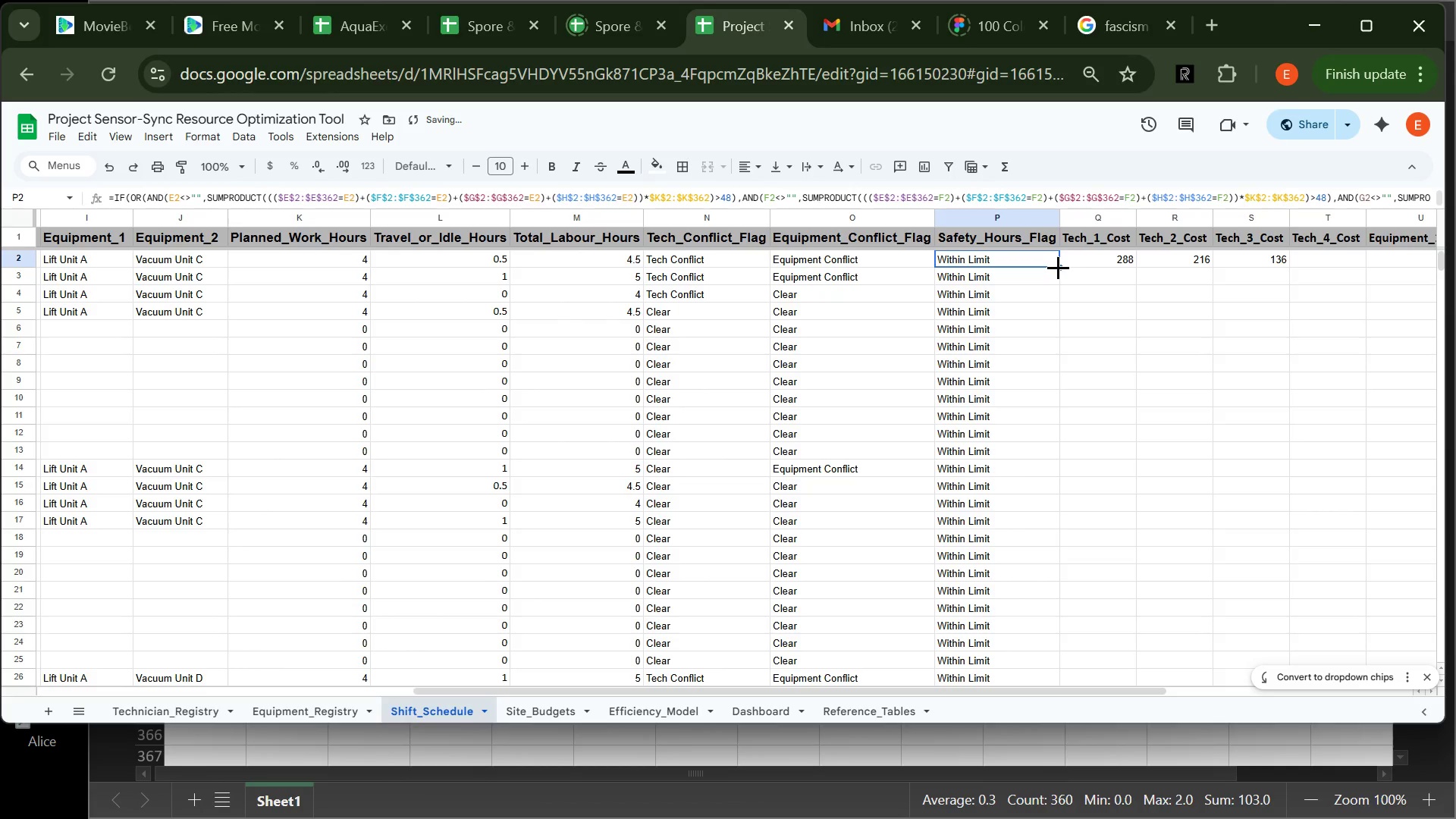 
left_click([1058, 267])
 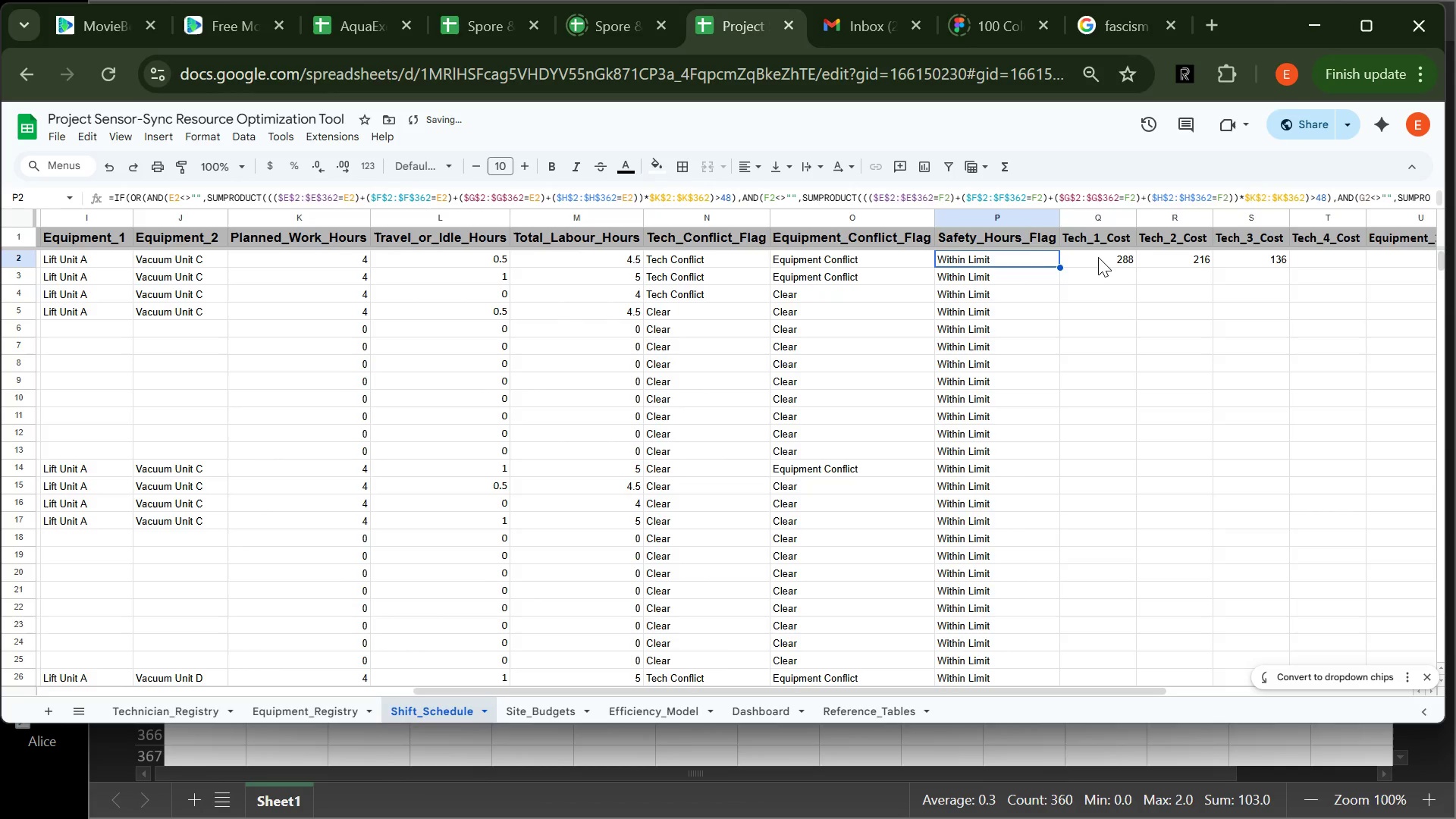 
left_click([1098, 257])
 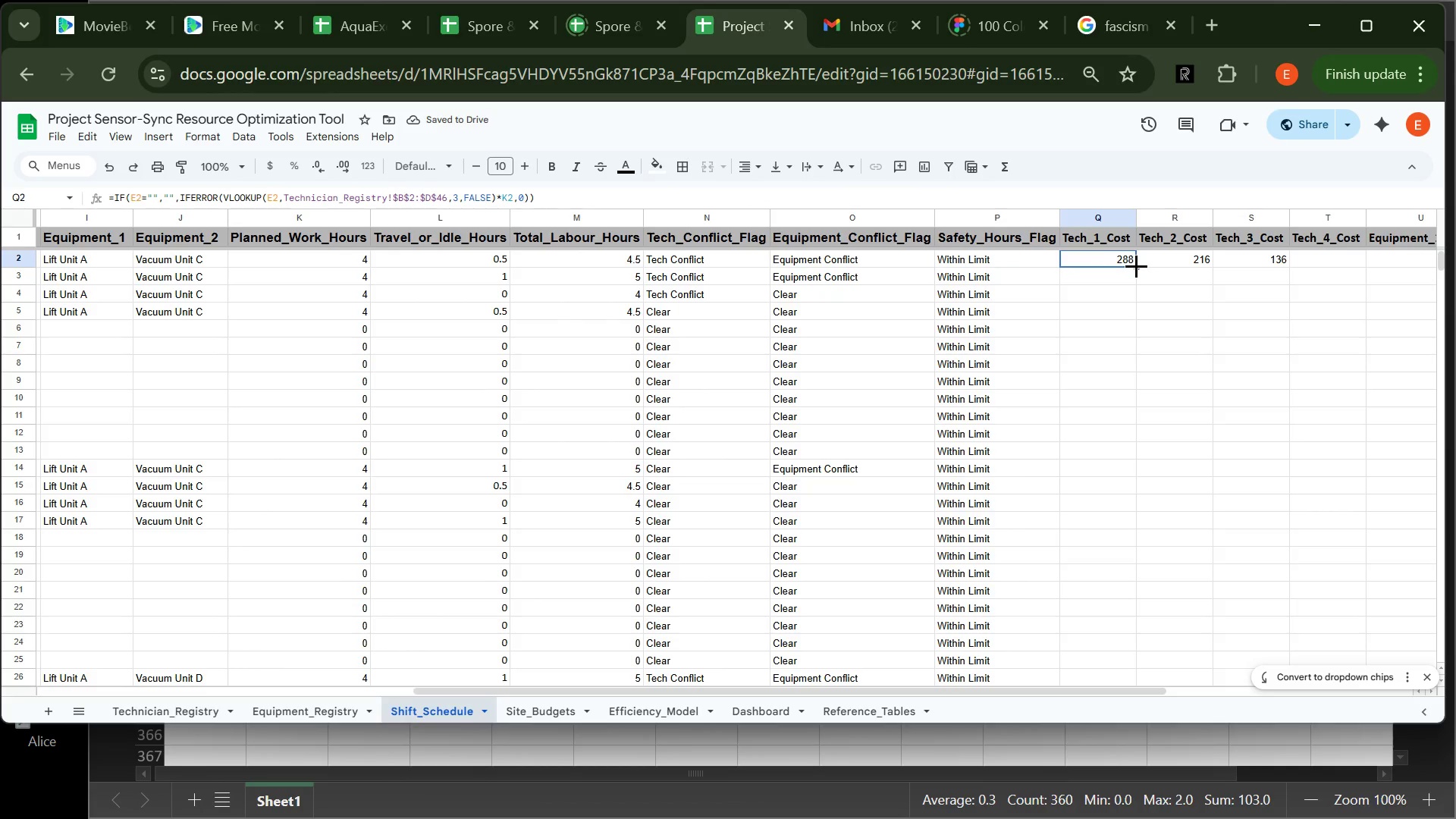 
double_click([1136, 265])
 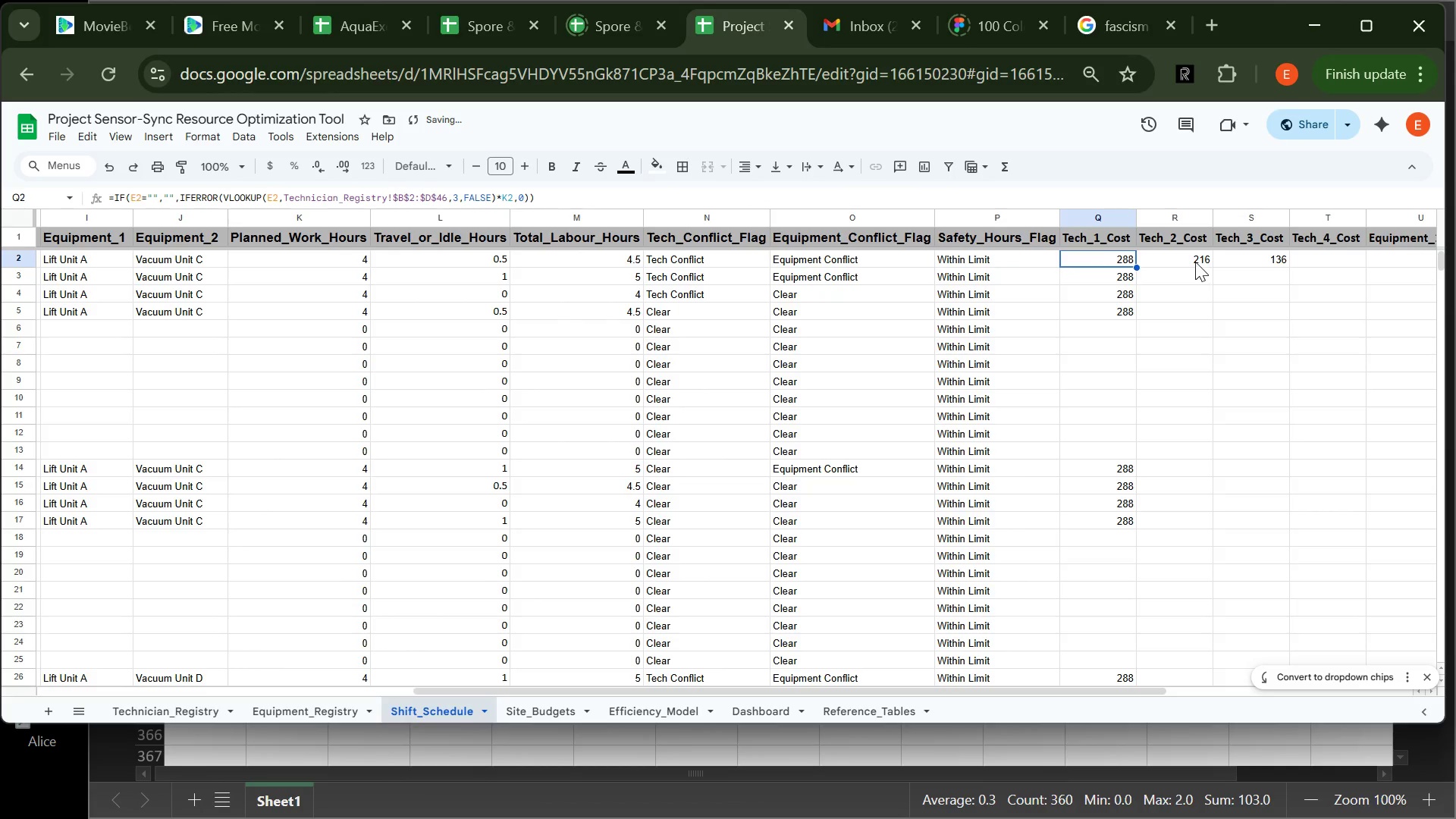 
left_click([1199, 261])
 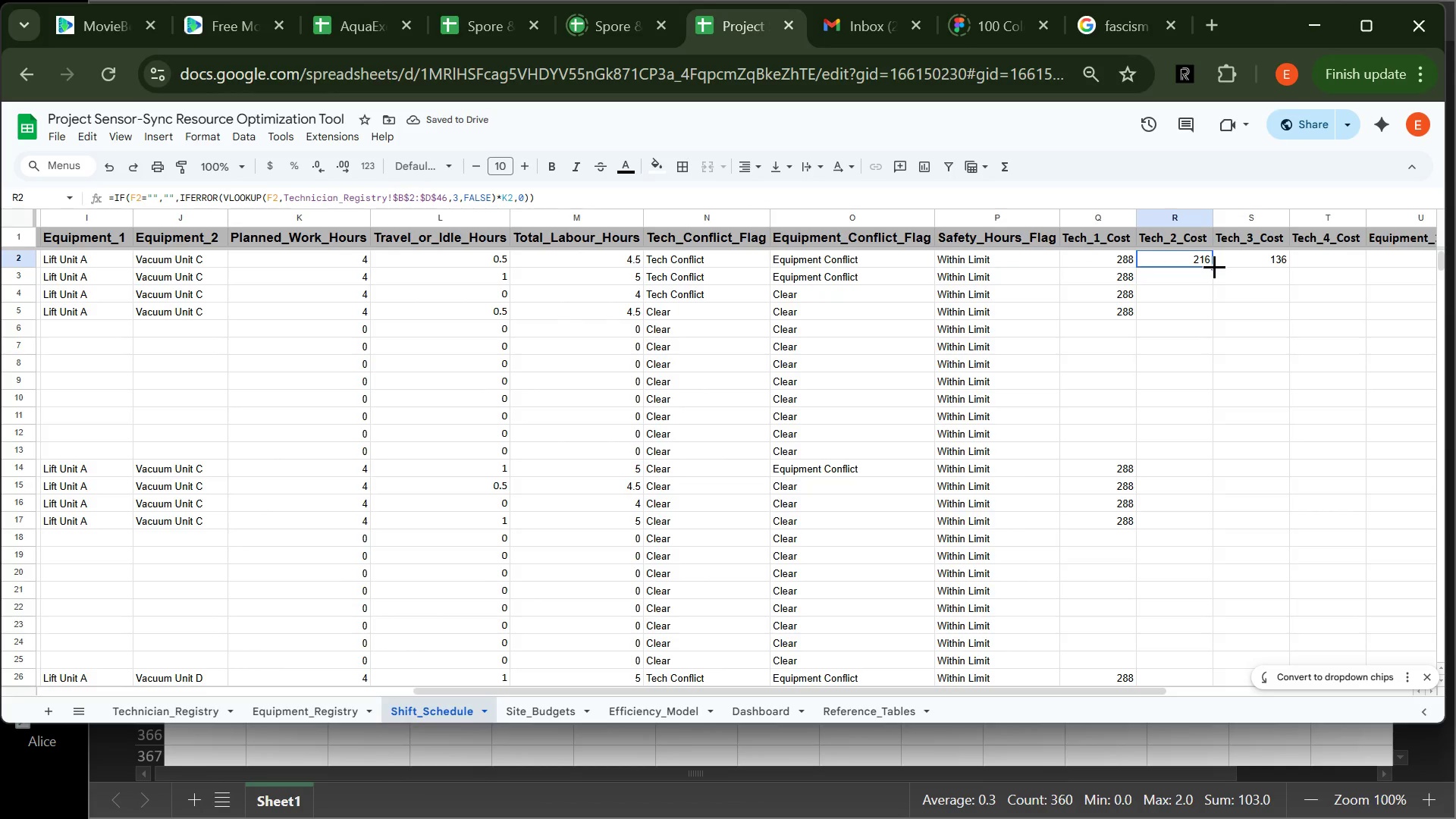 
double_click([1214, 266])
 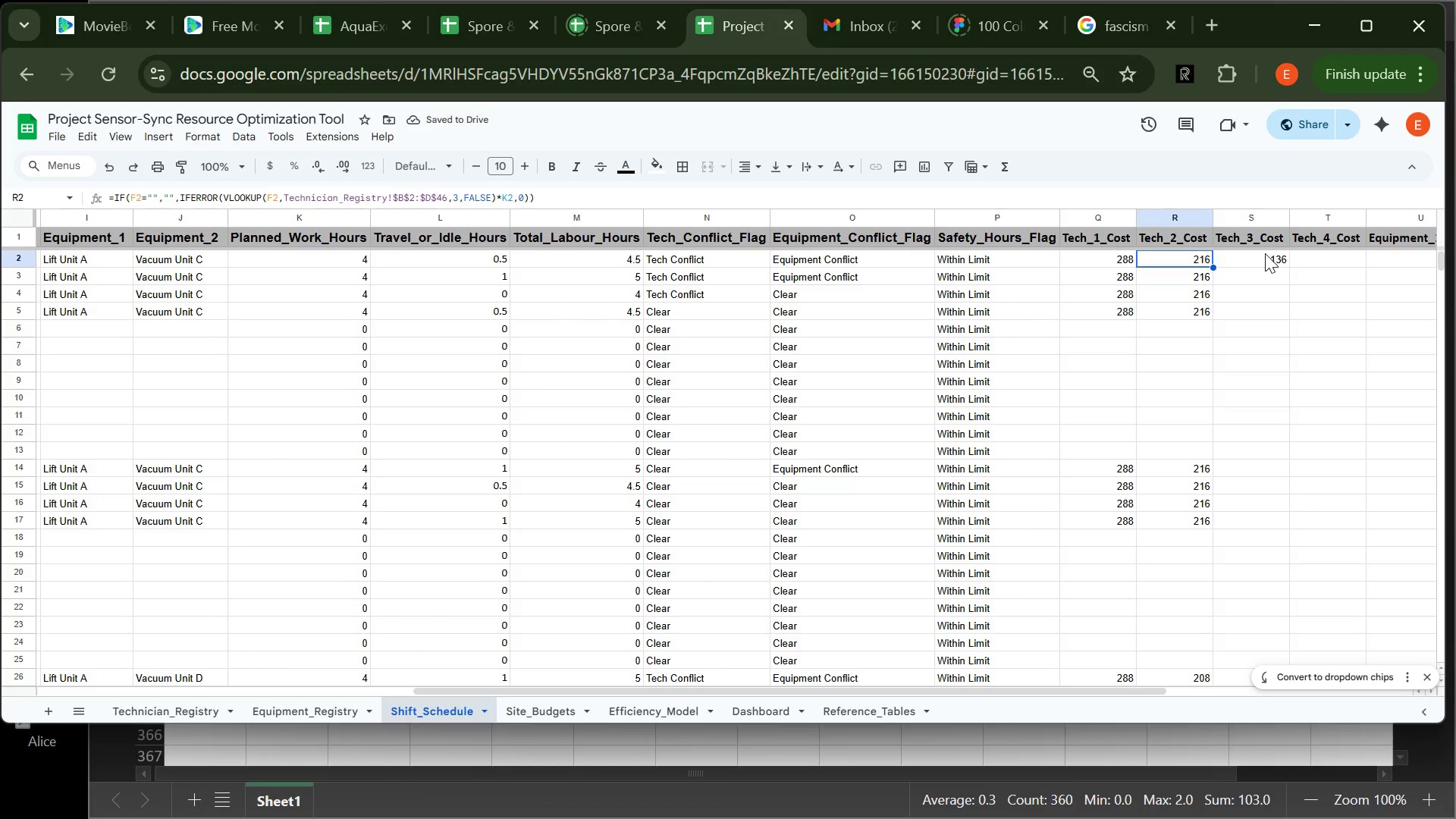 
wait(5.25)
 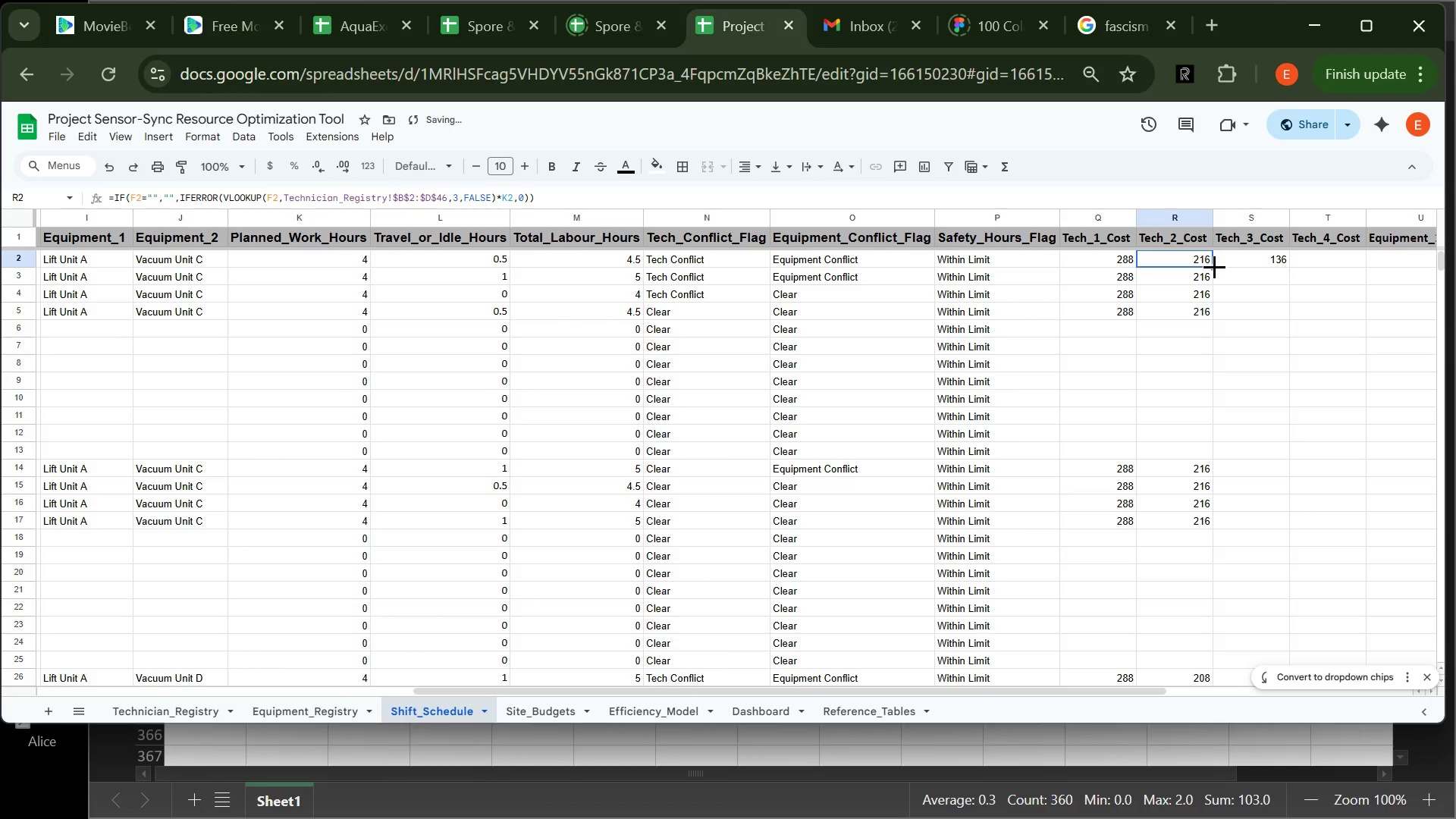 
left_click([1265, 253])
 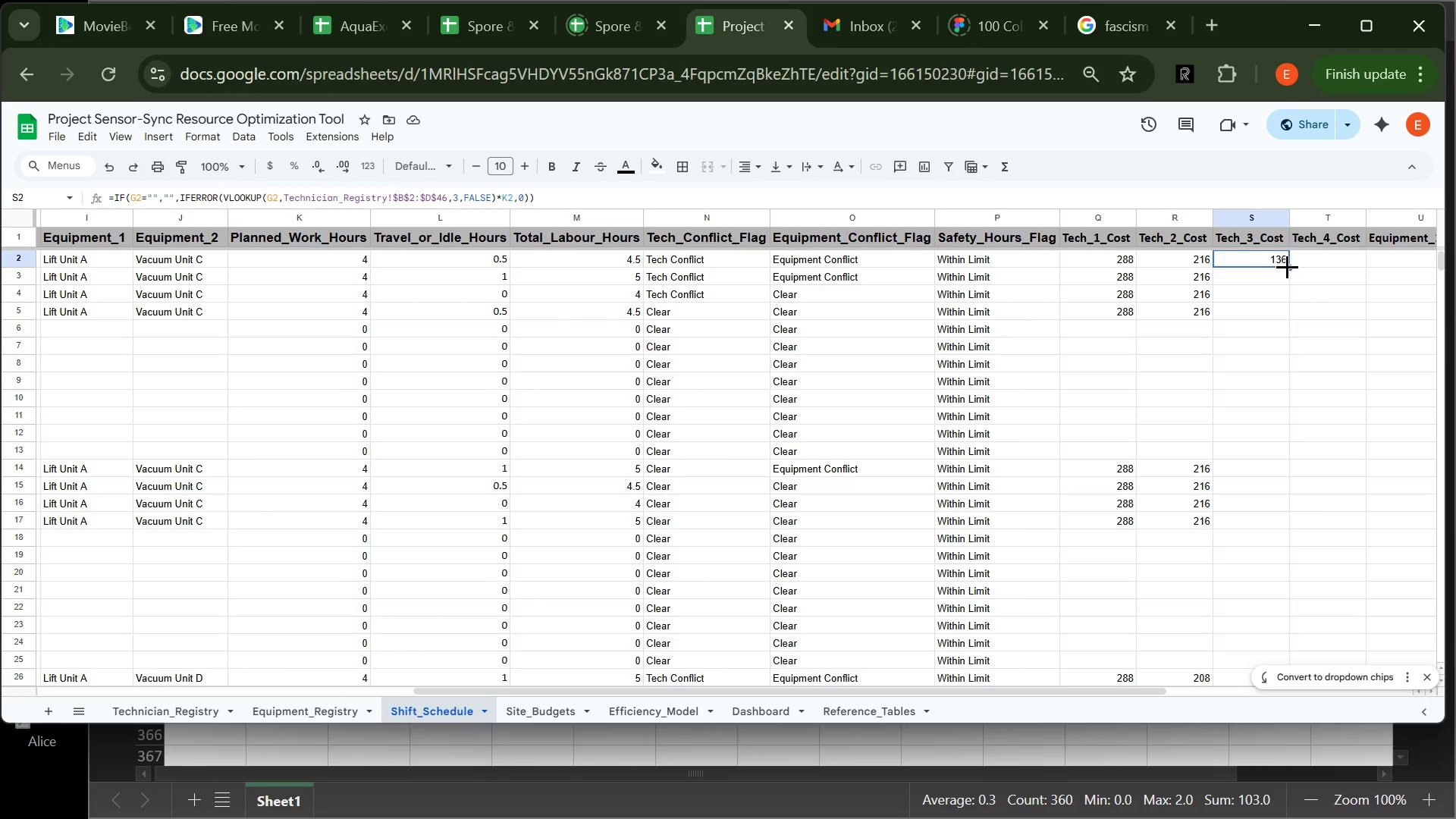 
double_click([1287, 266])
 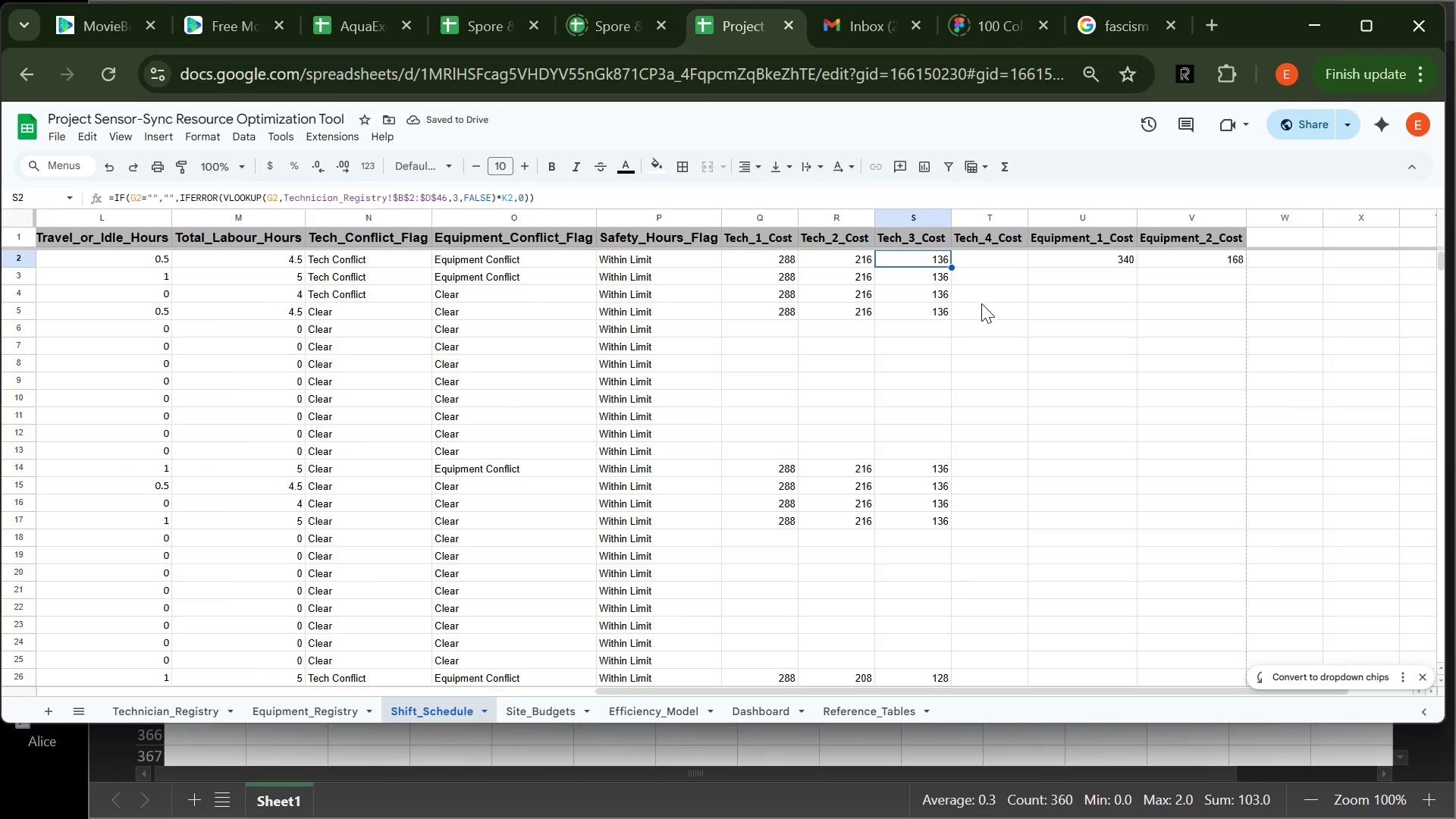 
left_click([1005, 261])
 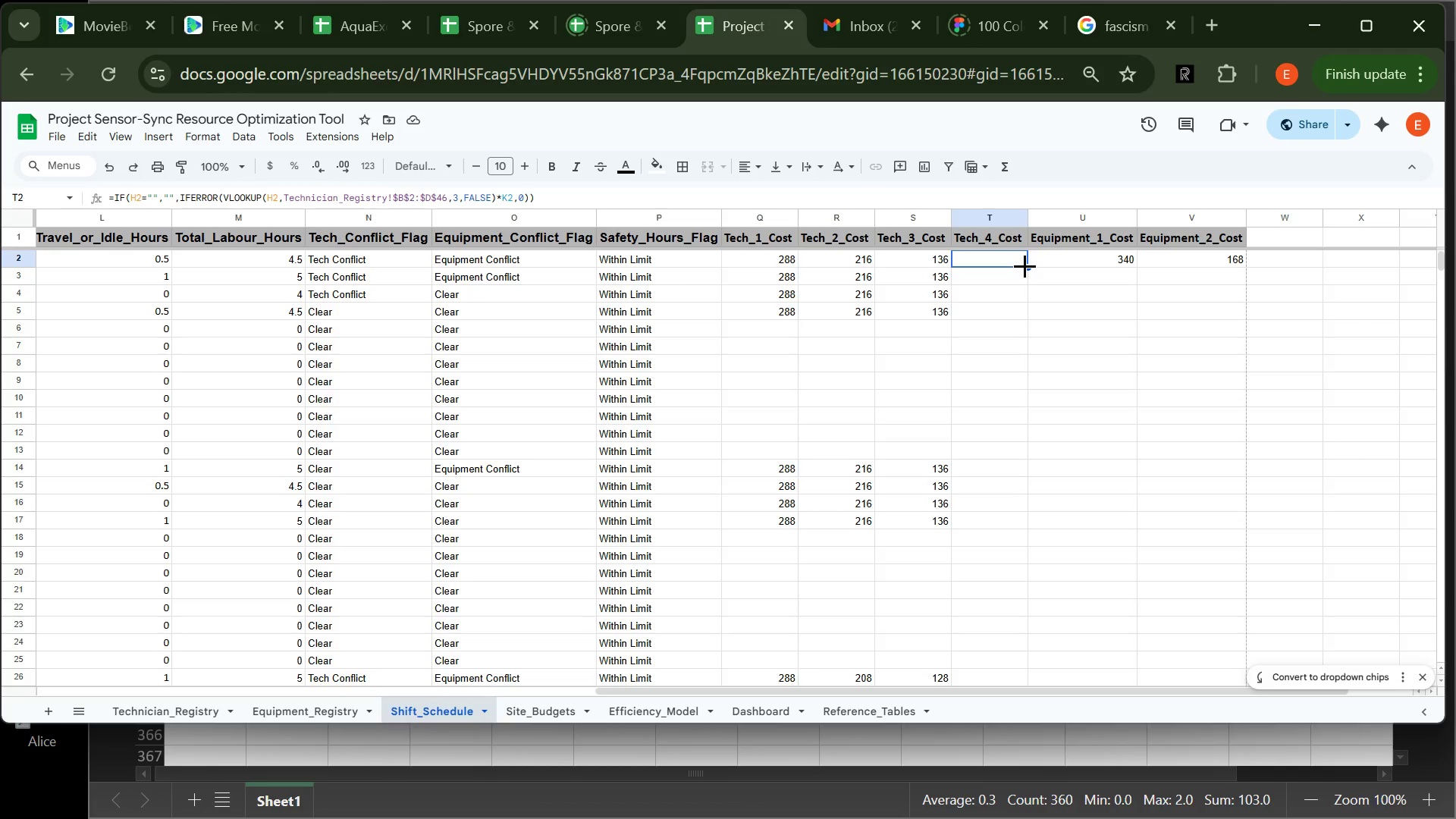 
double_click([1025, 265])
 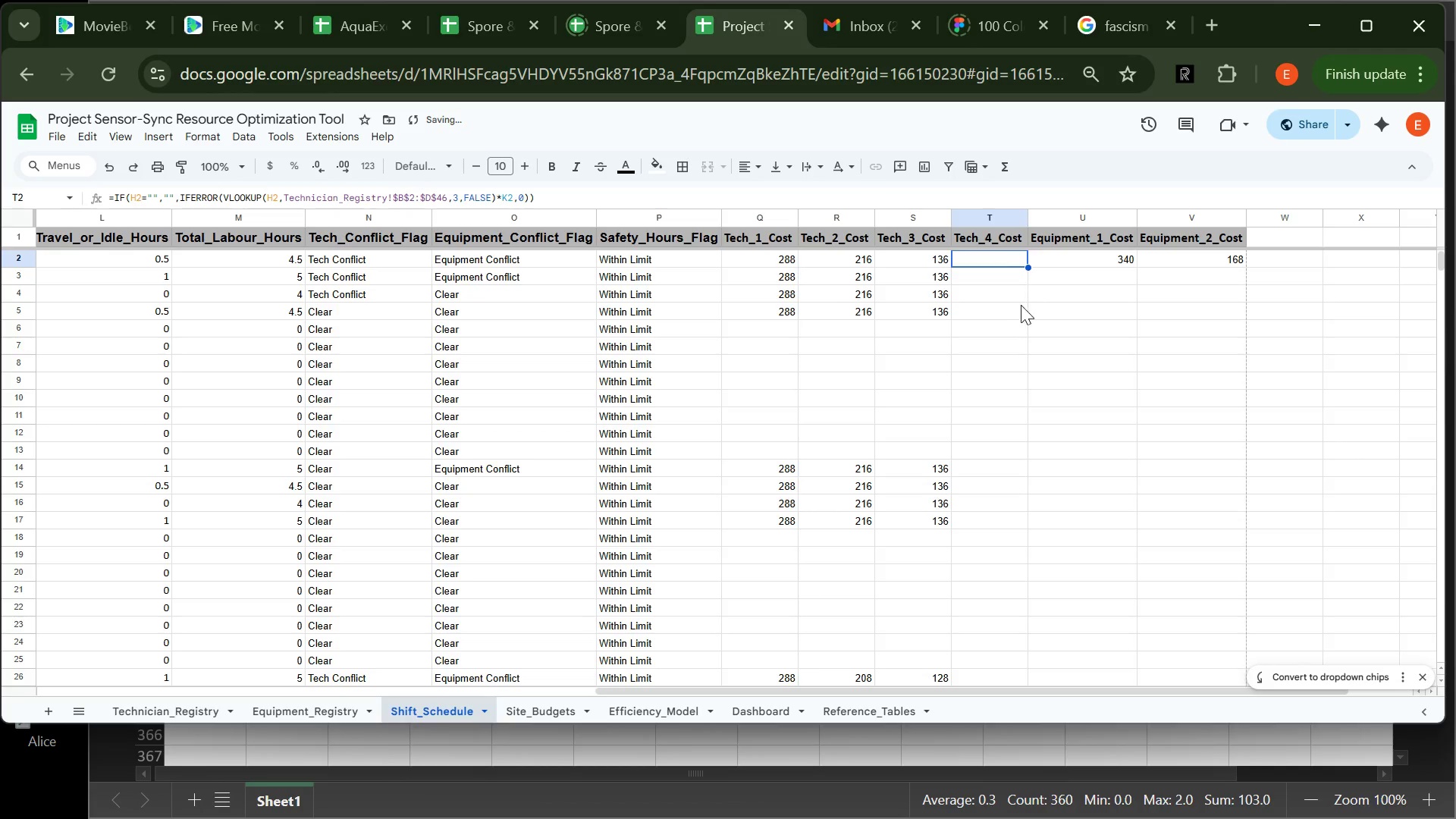 
left_click([1000, 323])
 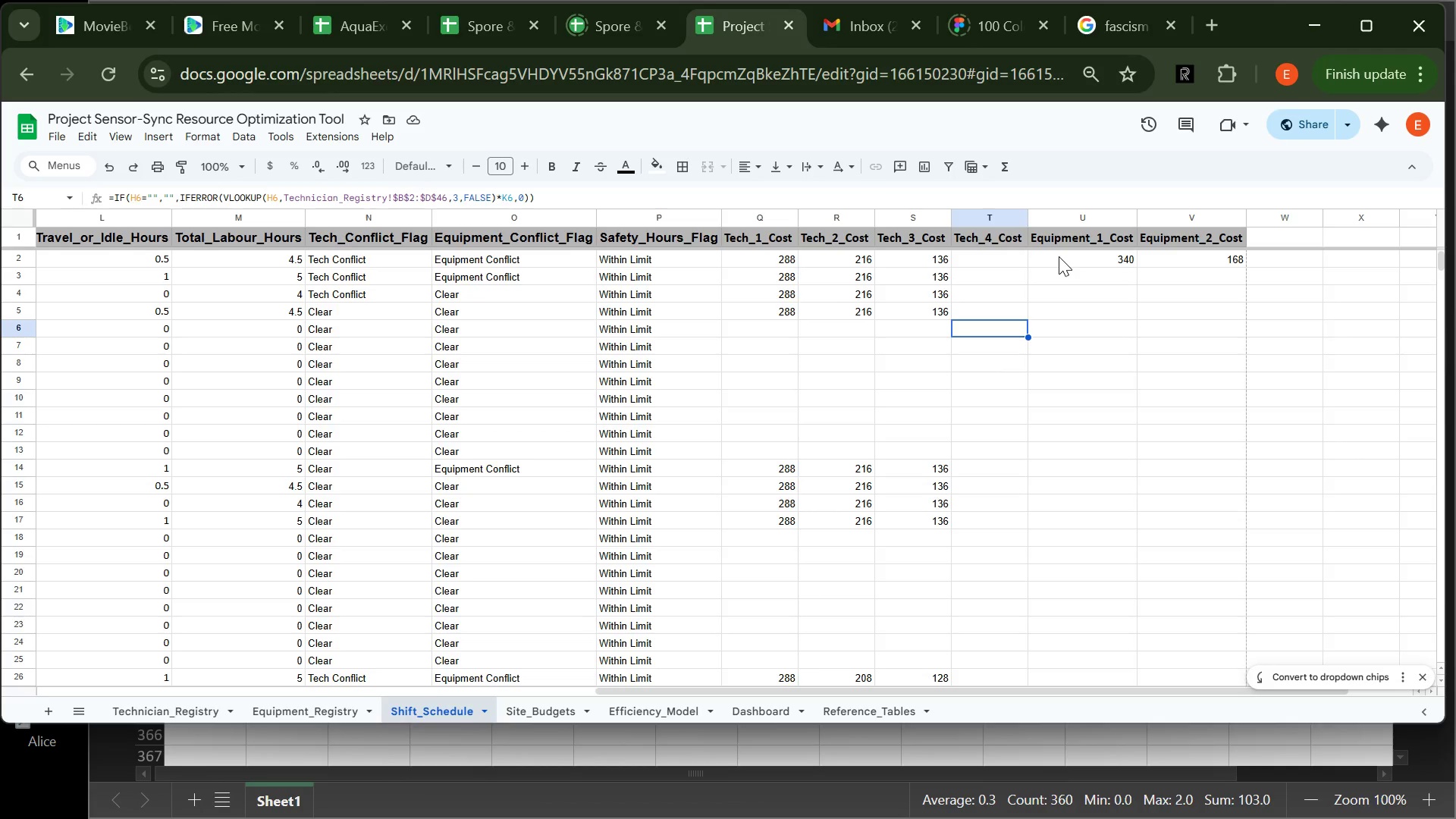 
wait(10.67)
 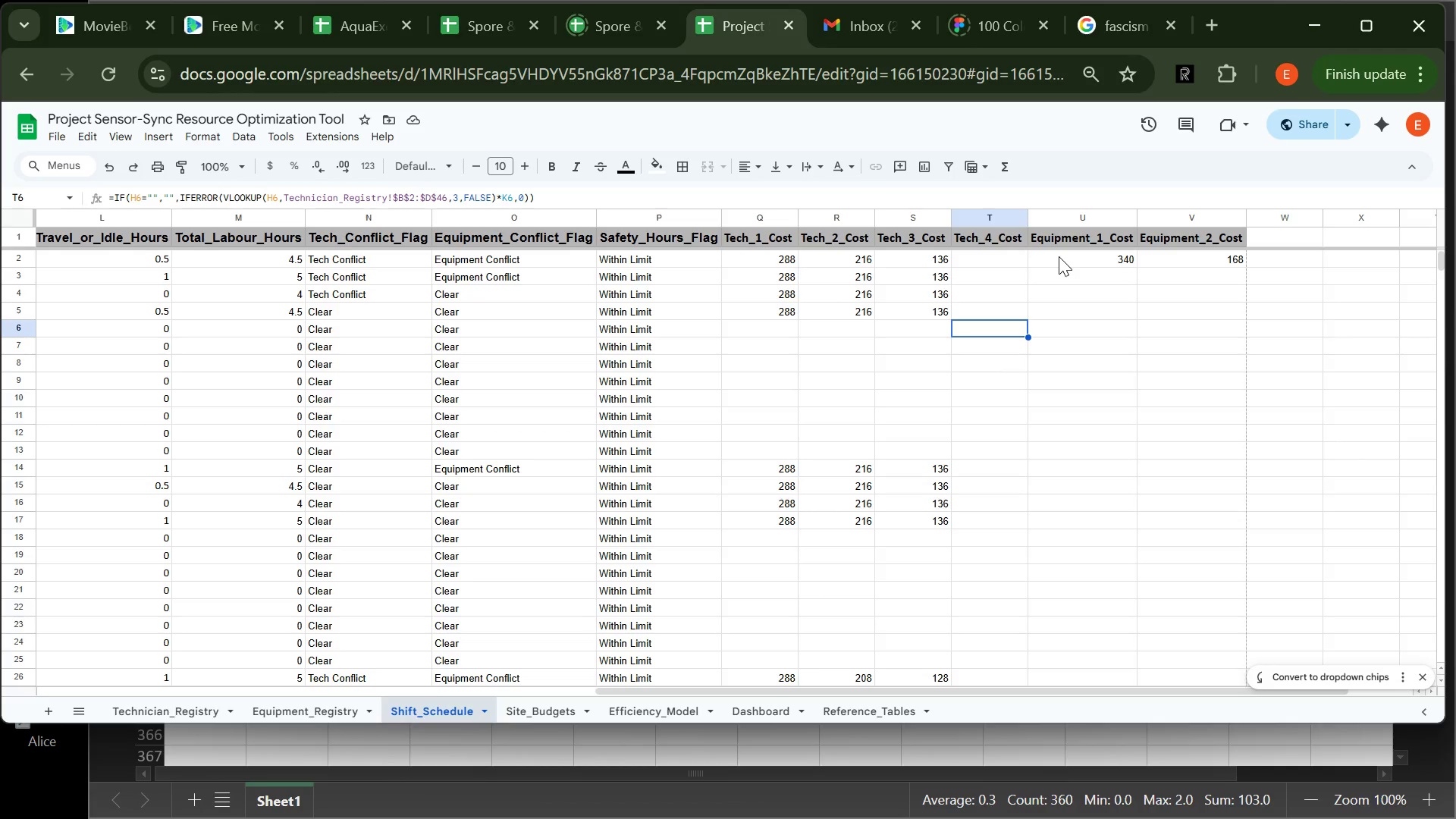 
left_click([1108, 258])
 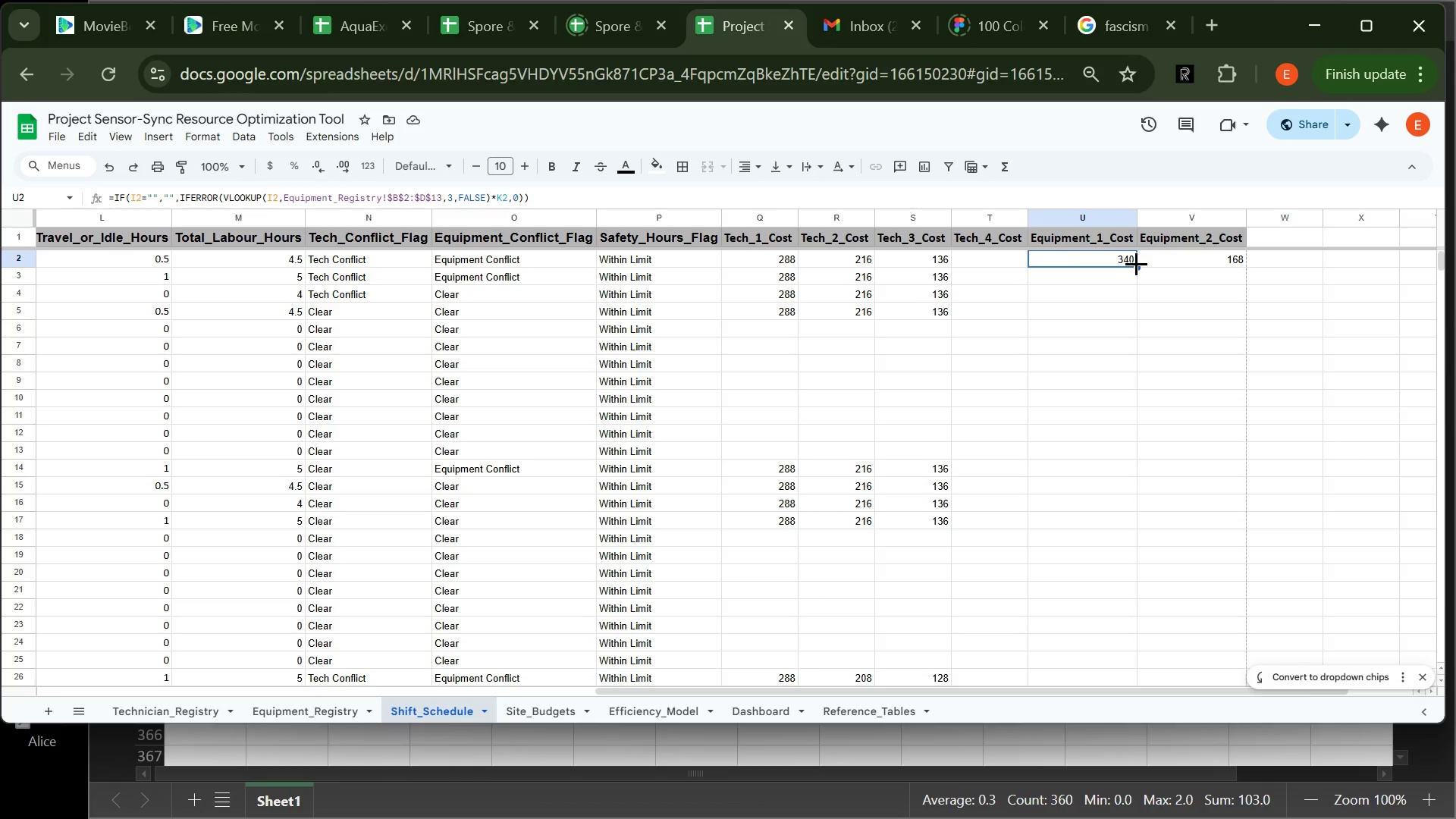 
double_click([1136, 263])
 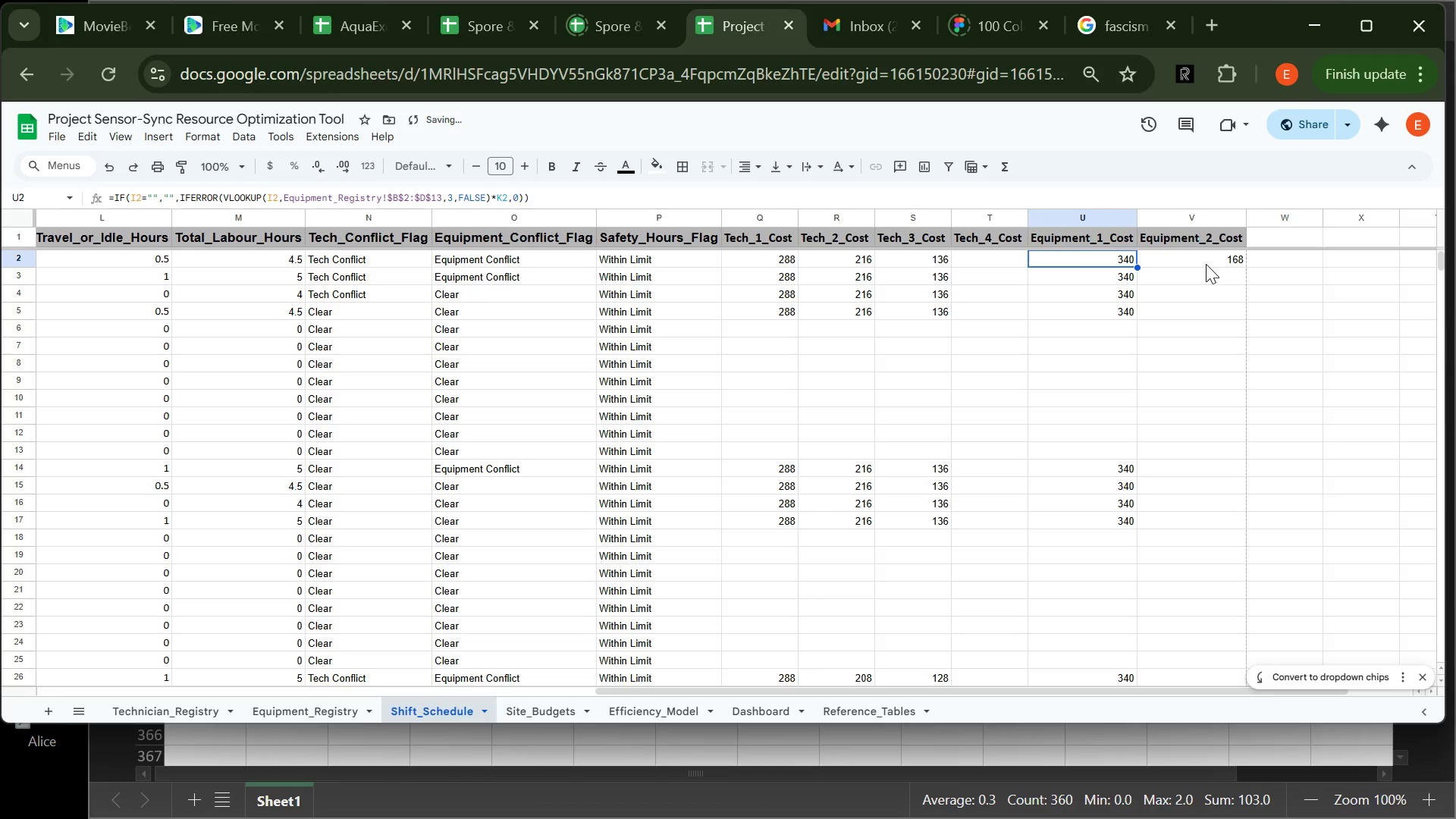 
left_click_drag(start_coordinate=[1206, 264], to_coordinate=[1221, 255])
 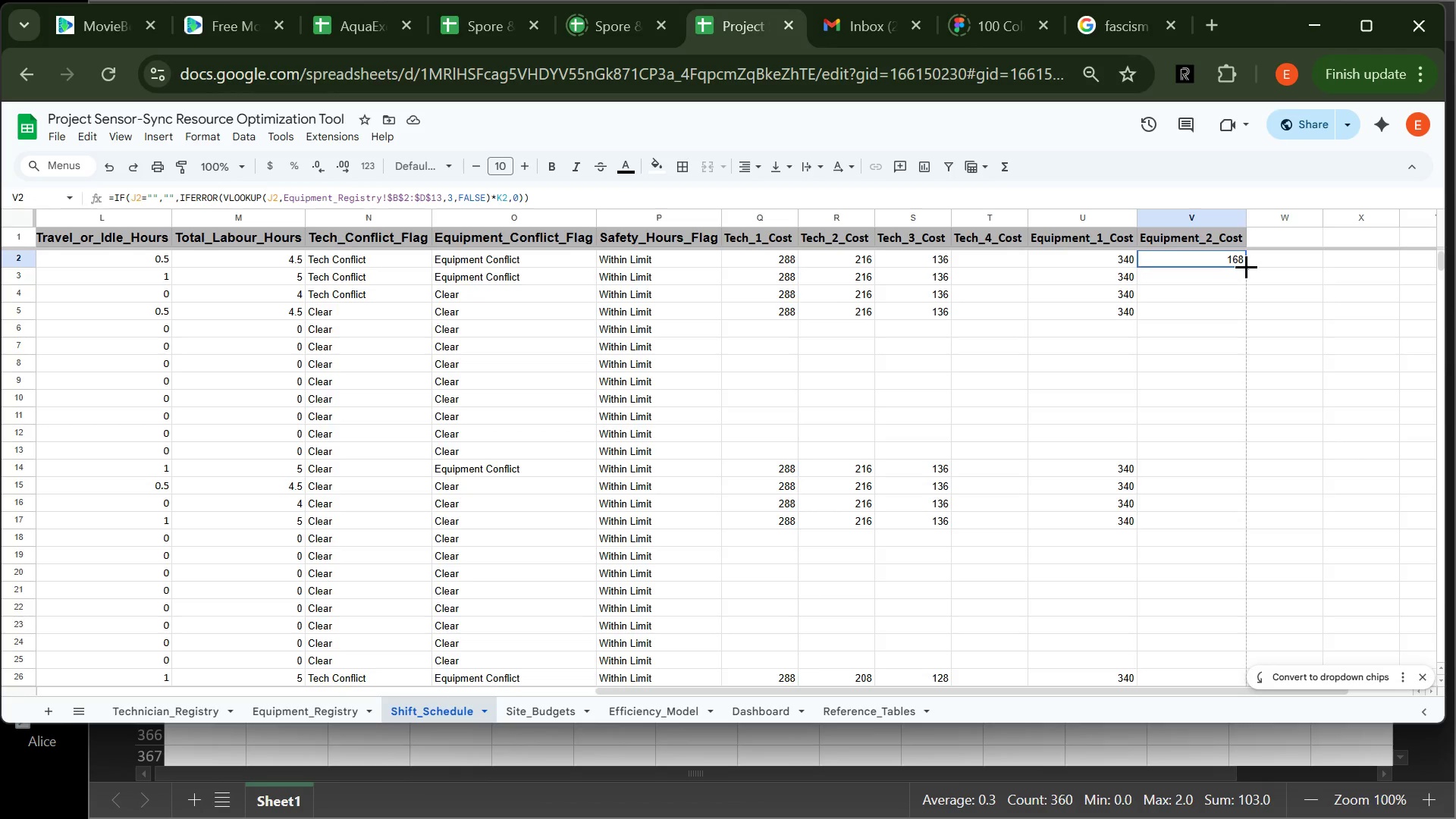 
double_click([1246, 266])
 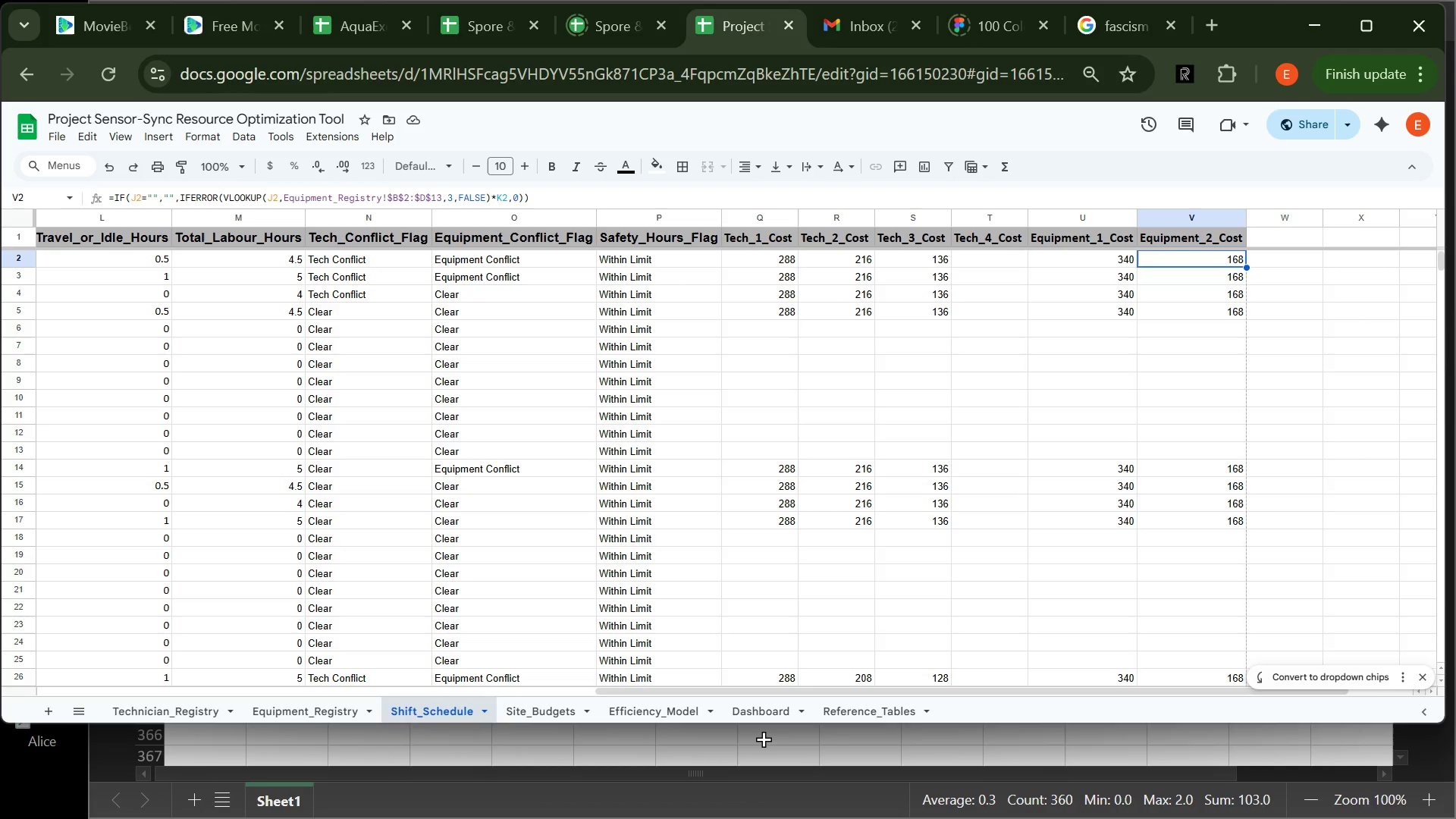 
wait(24.84)
 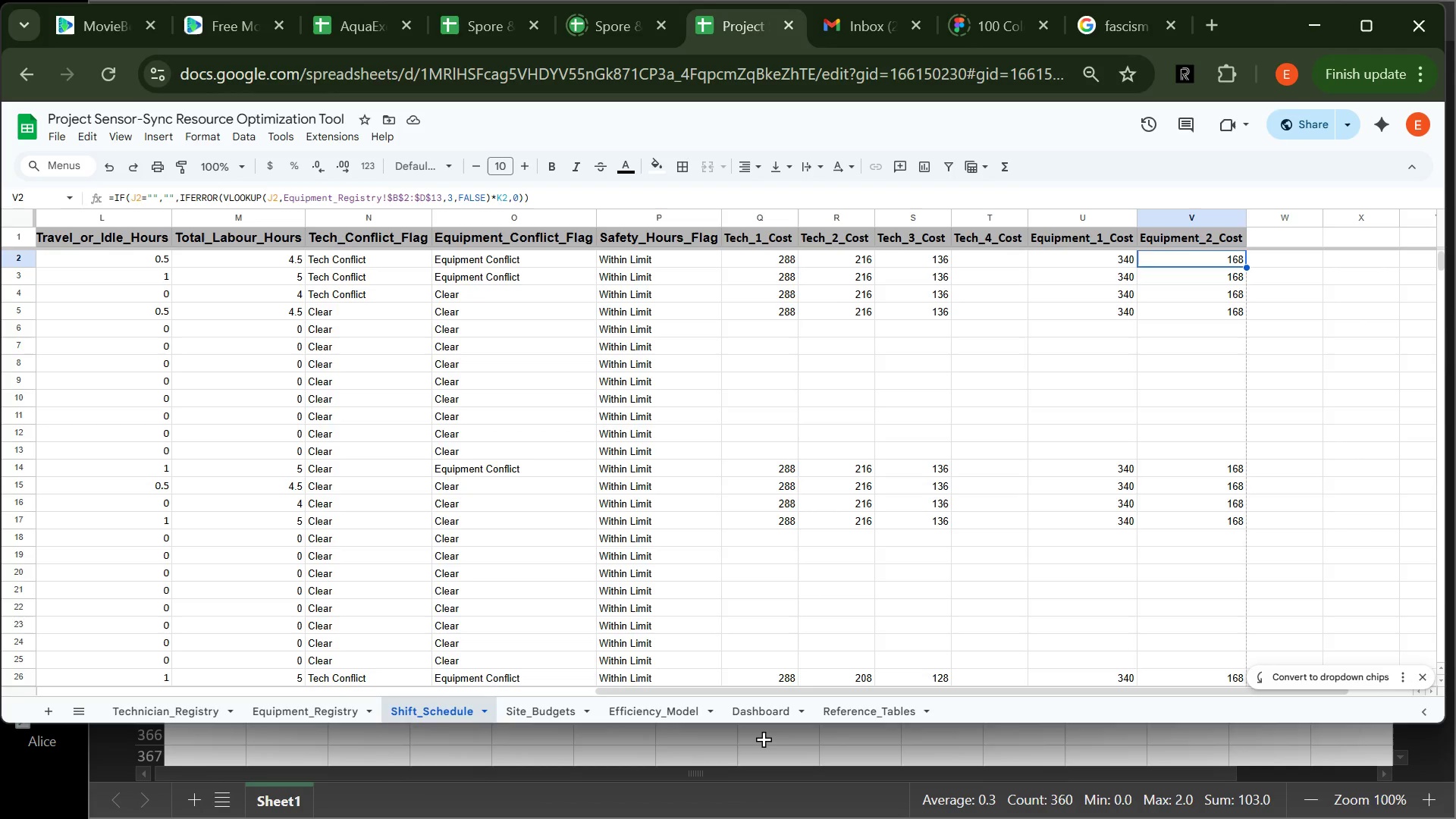 
mouse_move([937, 804])
 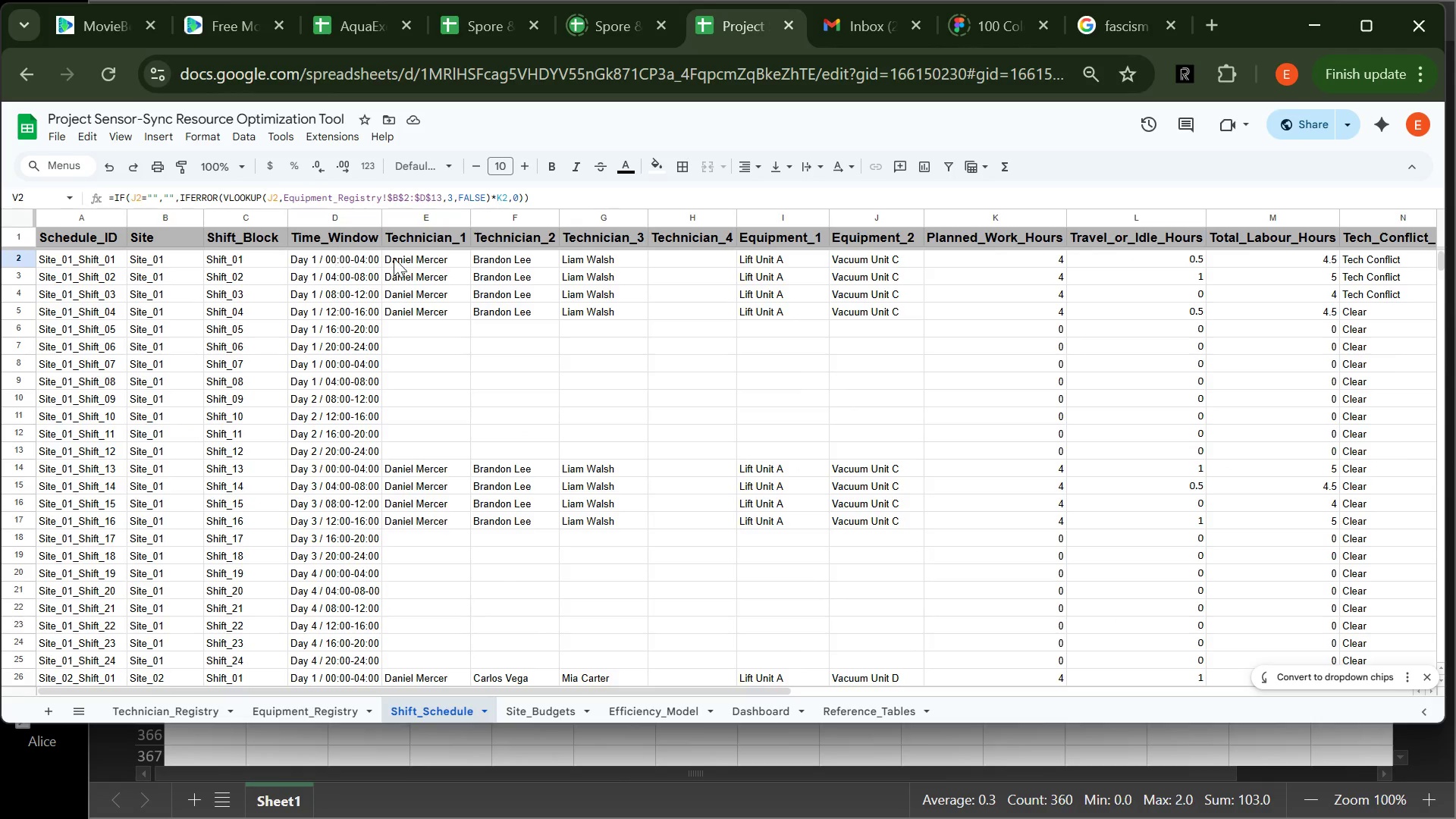 
wait(6.04)
 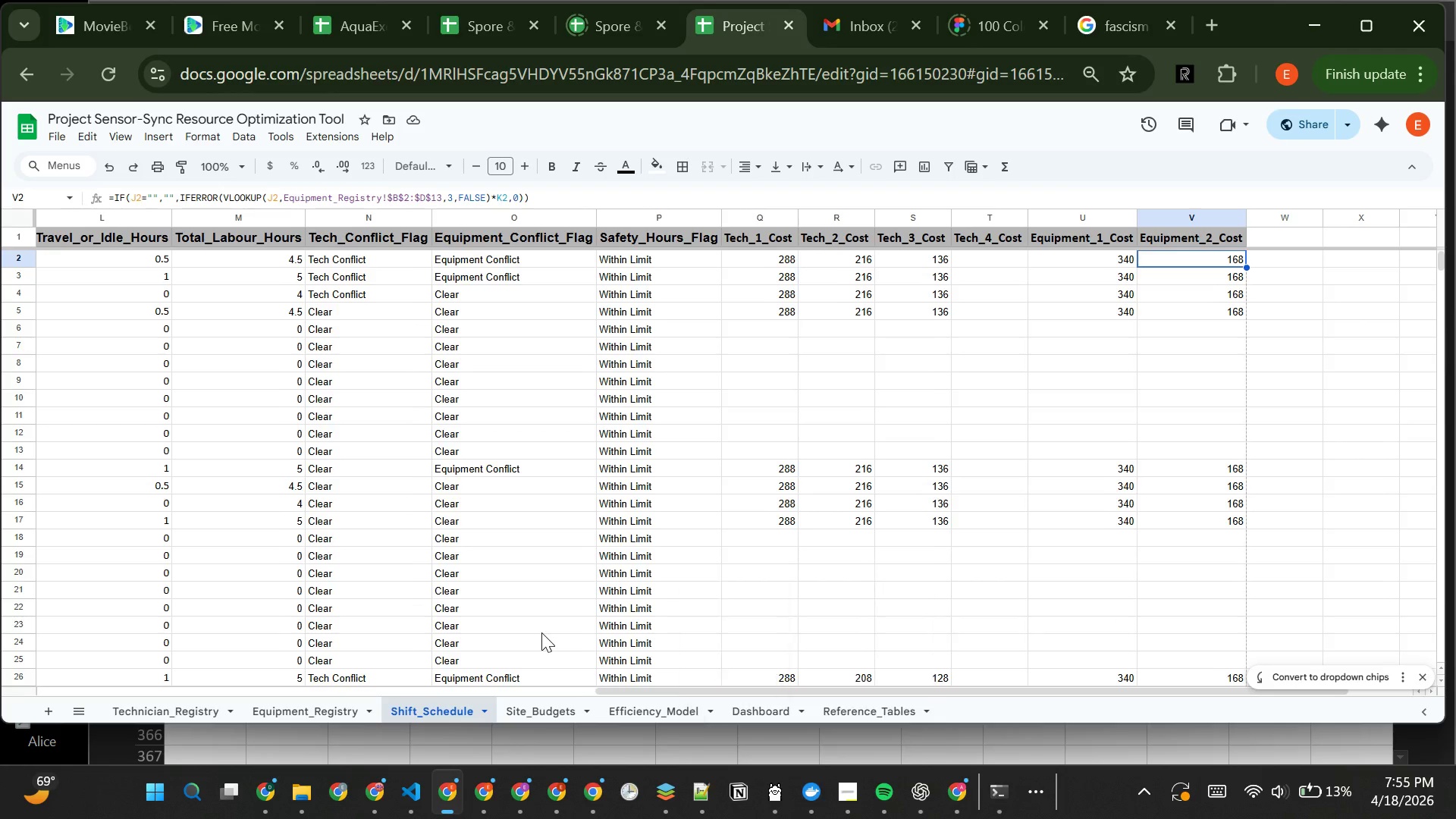 
left_click([402, 261])
 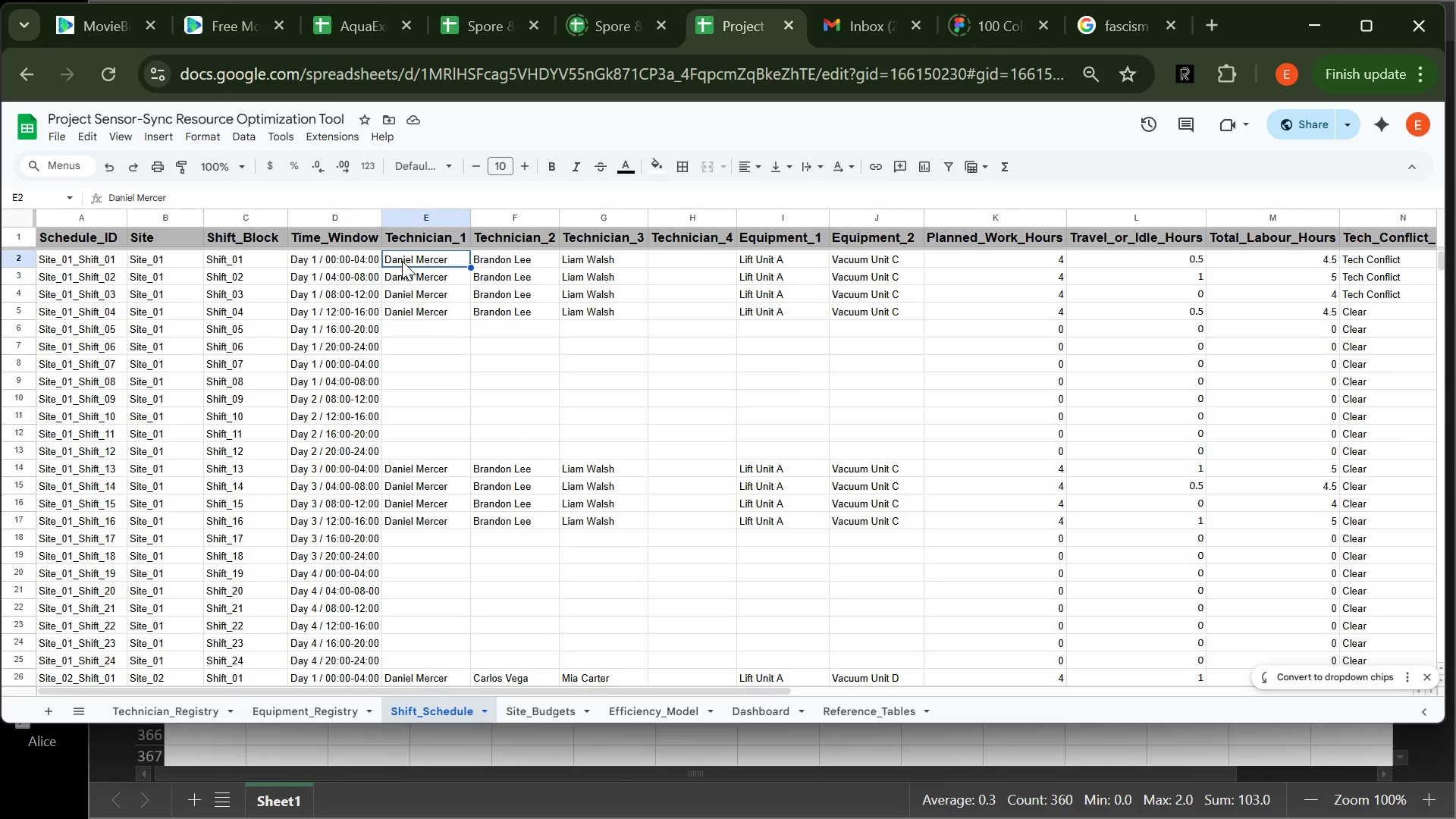 
left_click_drag(start_coordinate=[402, 261], to_coordinate=[683, 315])
 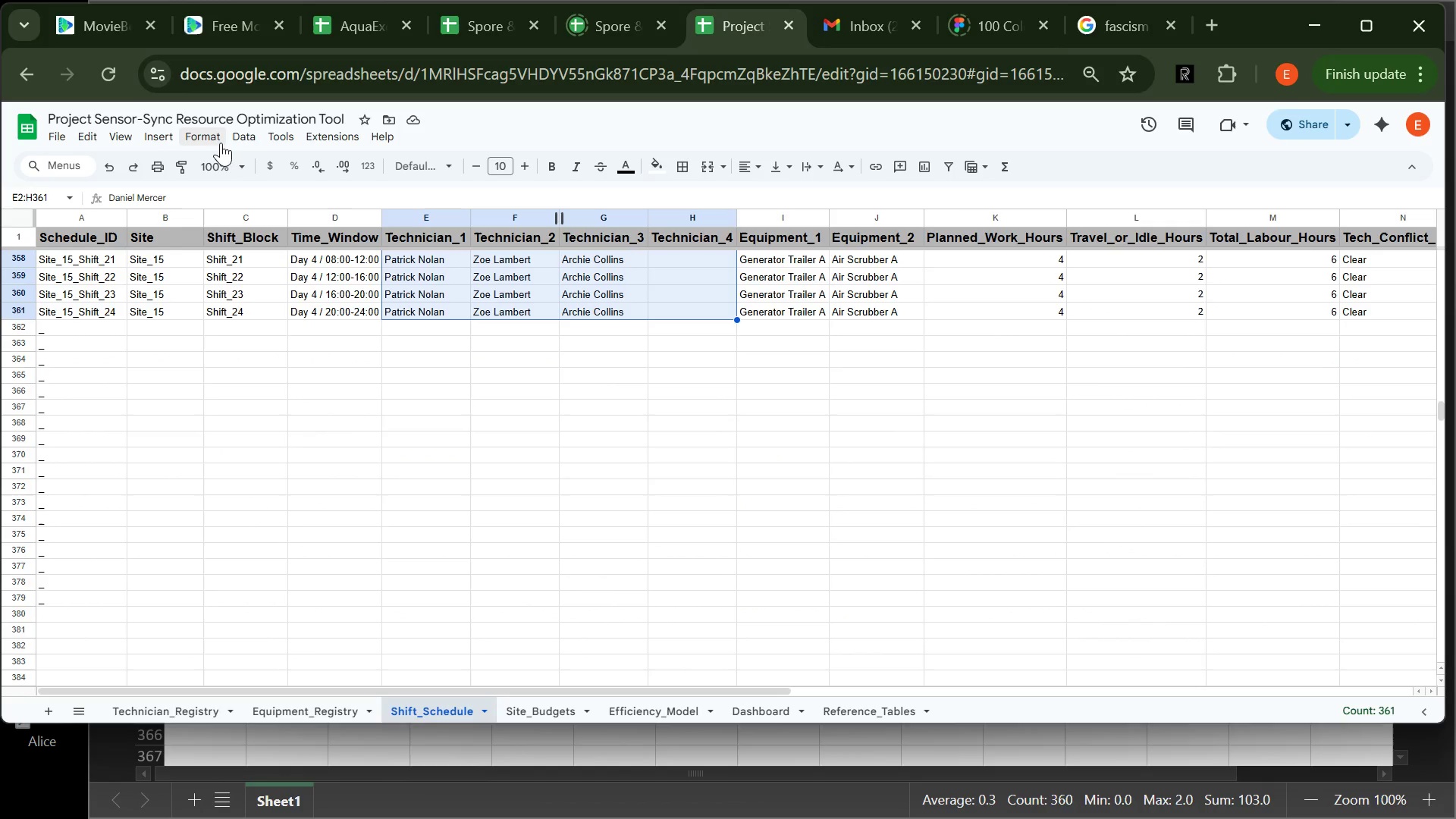 
left_click([239, 143])
 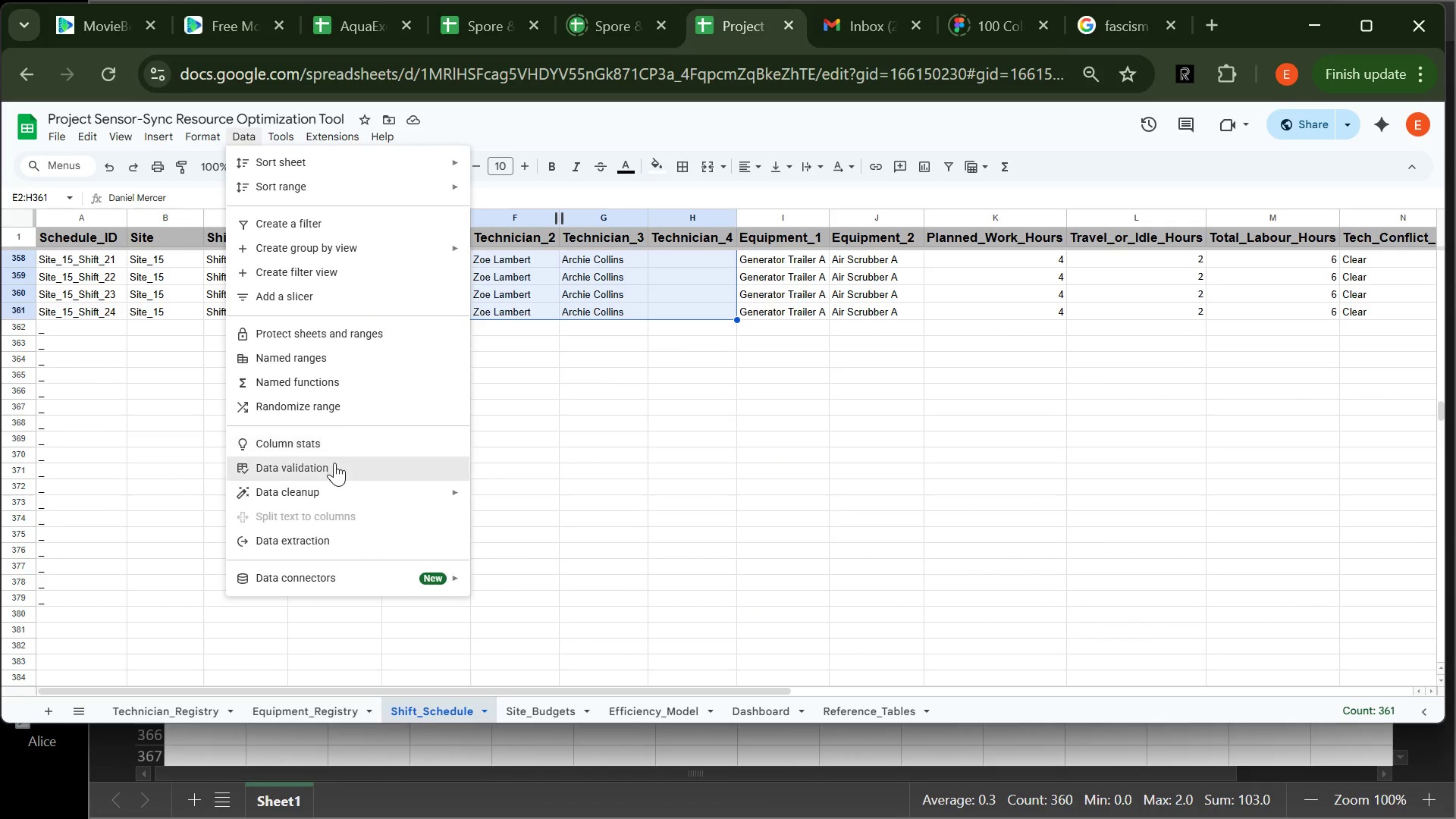 
left_click([334, 463])
 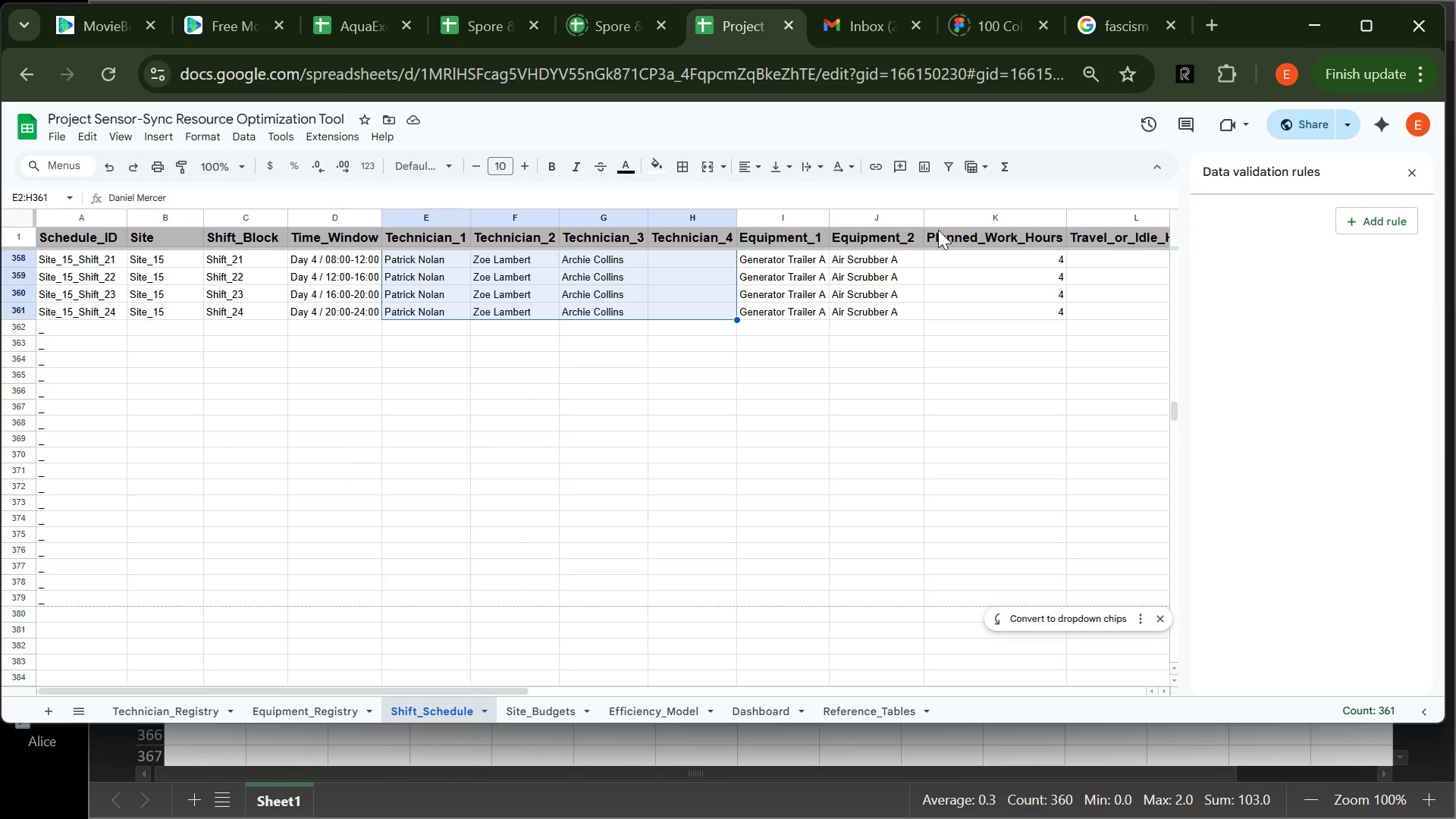 
left_click([1343, 227])
 